 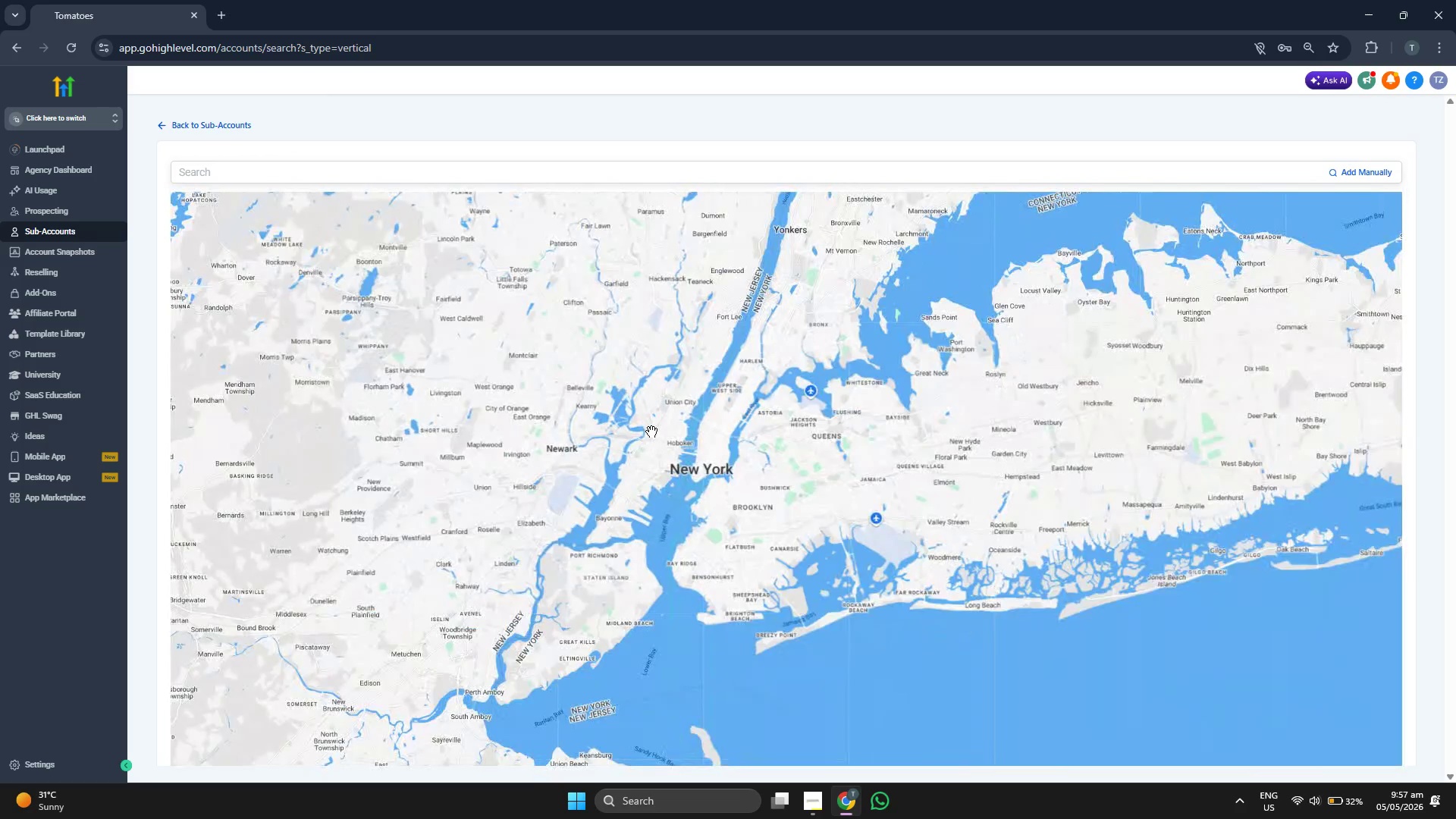 
scroll: coordinate [897, 439], scroll_direction: up, amount: 2.0
 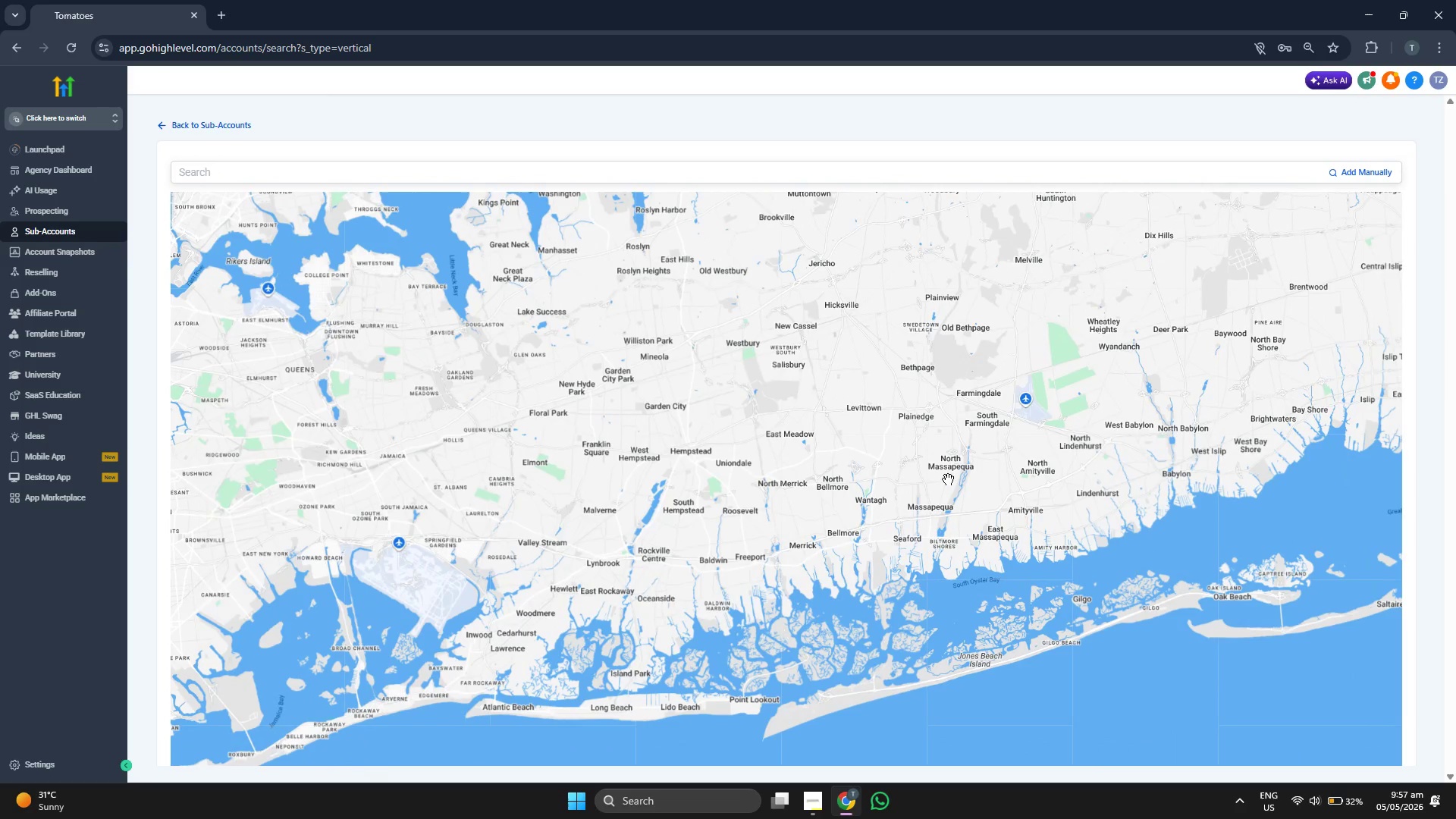 
left_click_drag(start_coordinate=[544, 443], to_coordinate=[753, 529])
 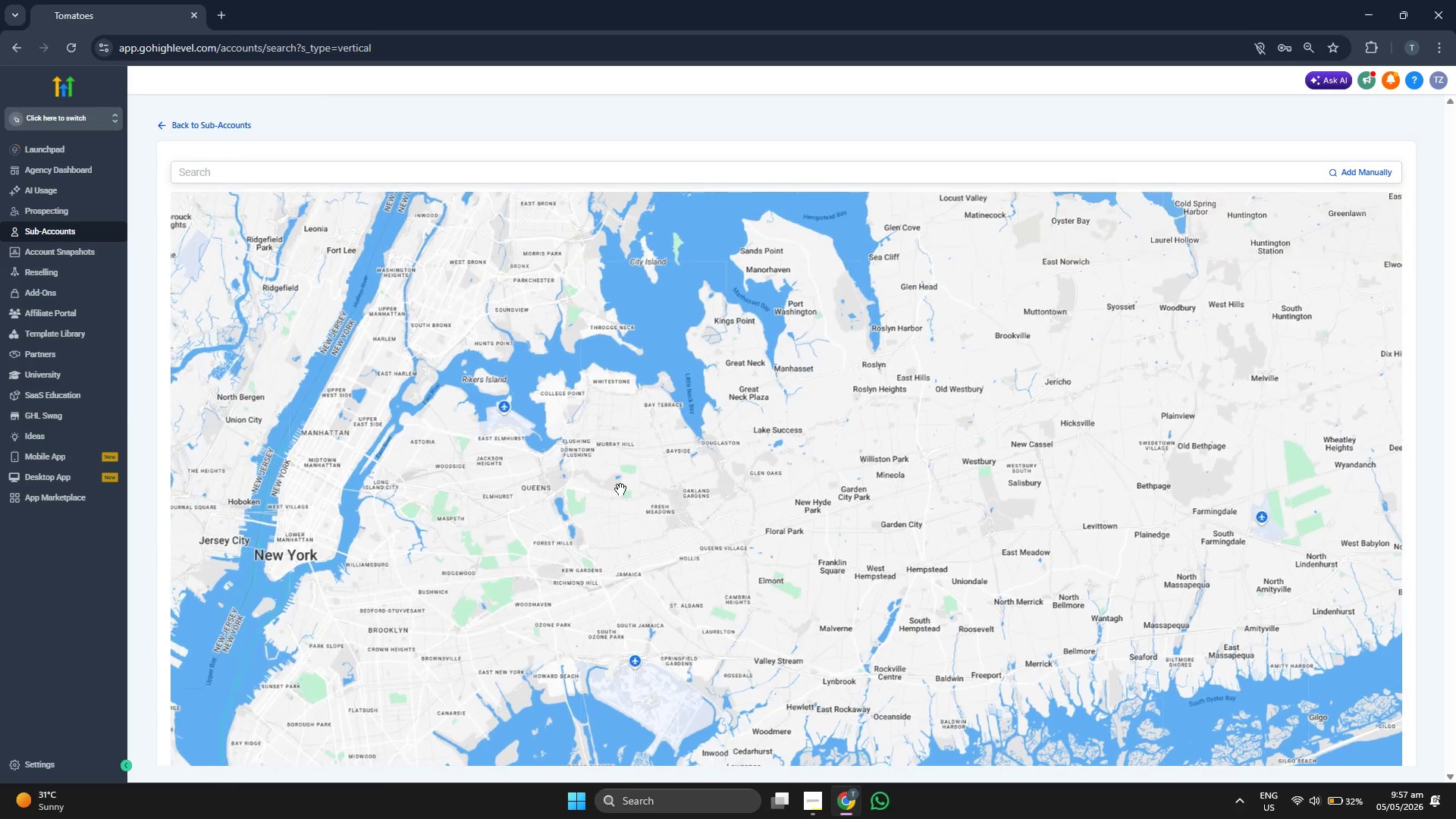 
left_click_drag(start_coordinate=[620, 489], to_coordinate=[750, 457])
 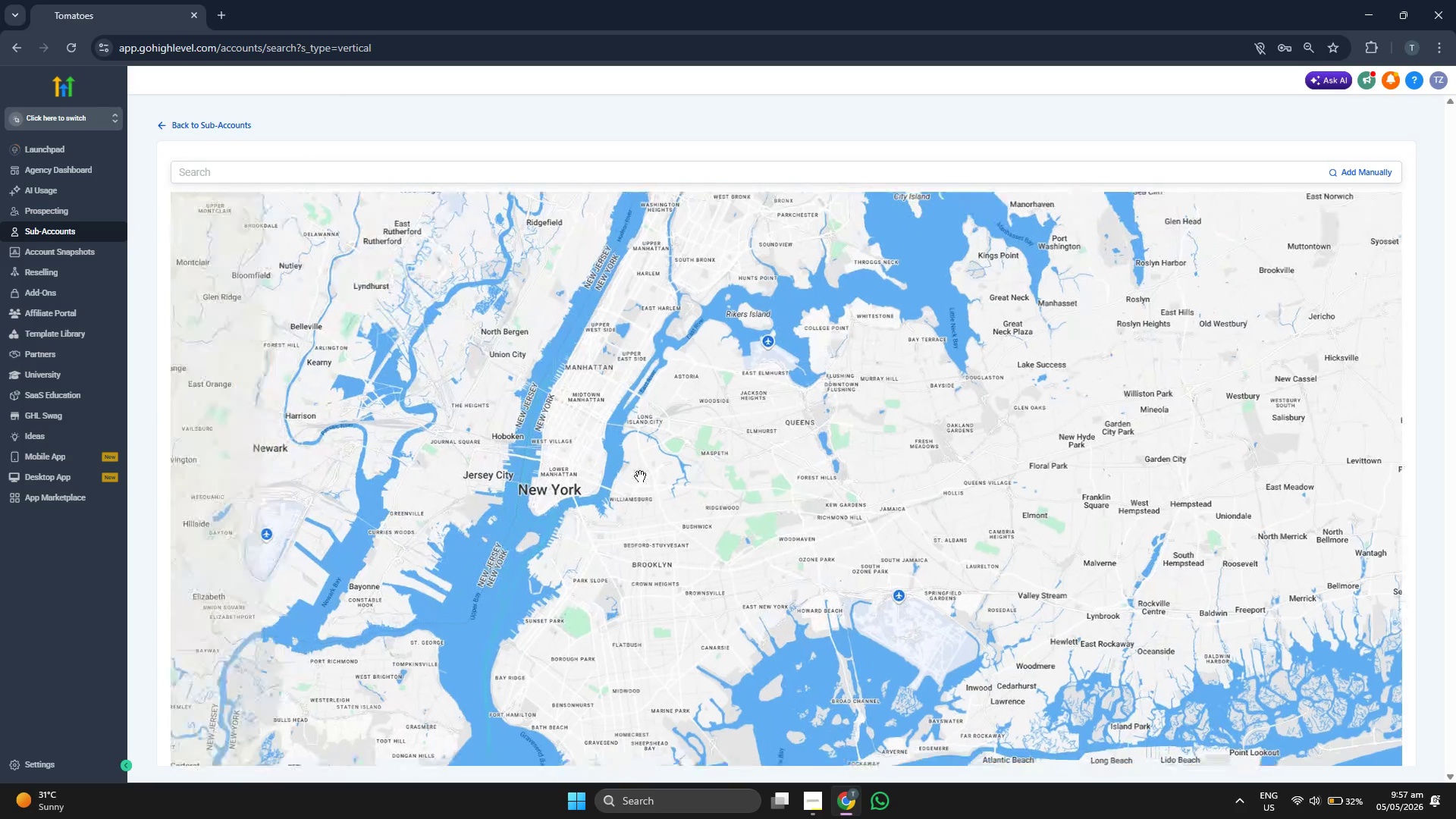 
scroll: coordinate [640, 476], scroll_direction: down, amount: 2.0
 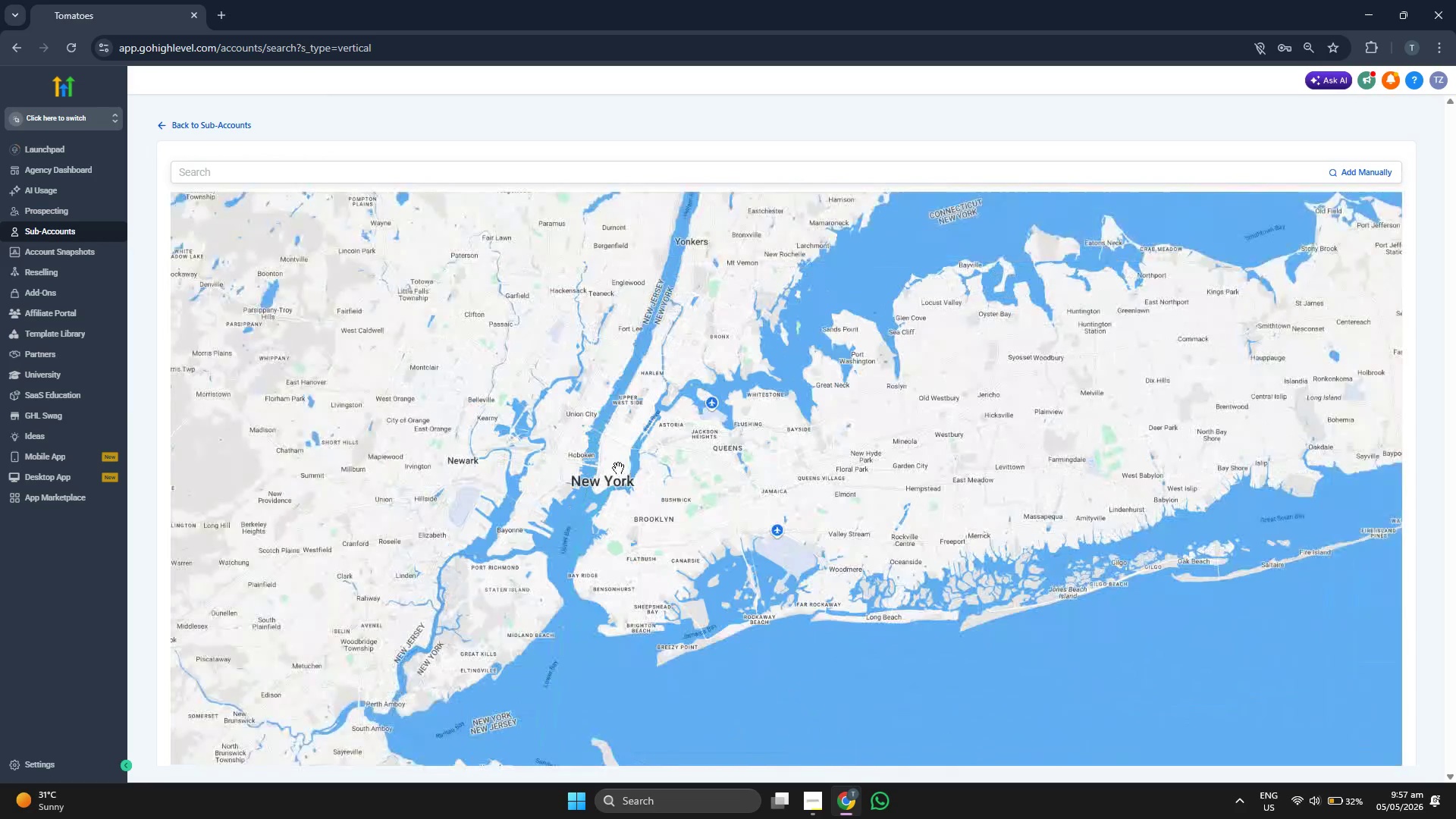 
scroll: coordinate [618, 462], scroll_direction: up, amount: 3.0
 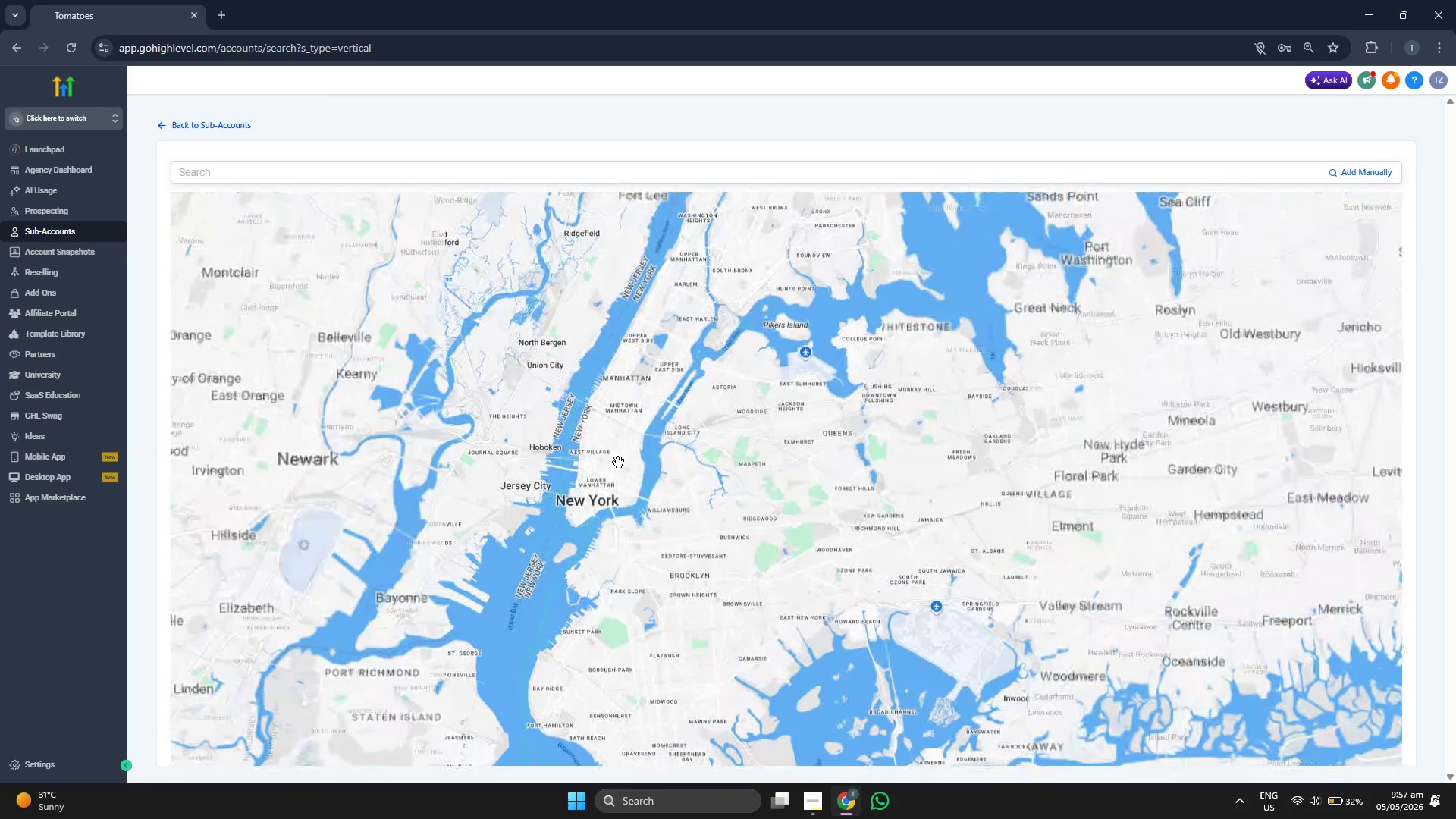 
left_click_drag(start_coordinate=[645, 473], to_coordinate=[666, 493])
 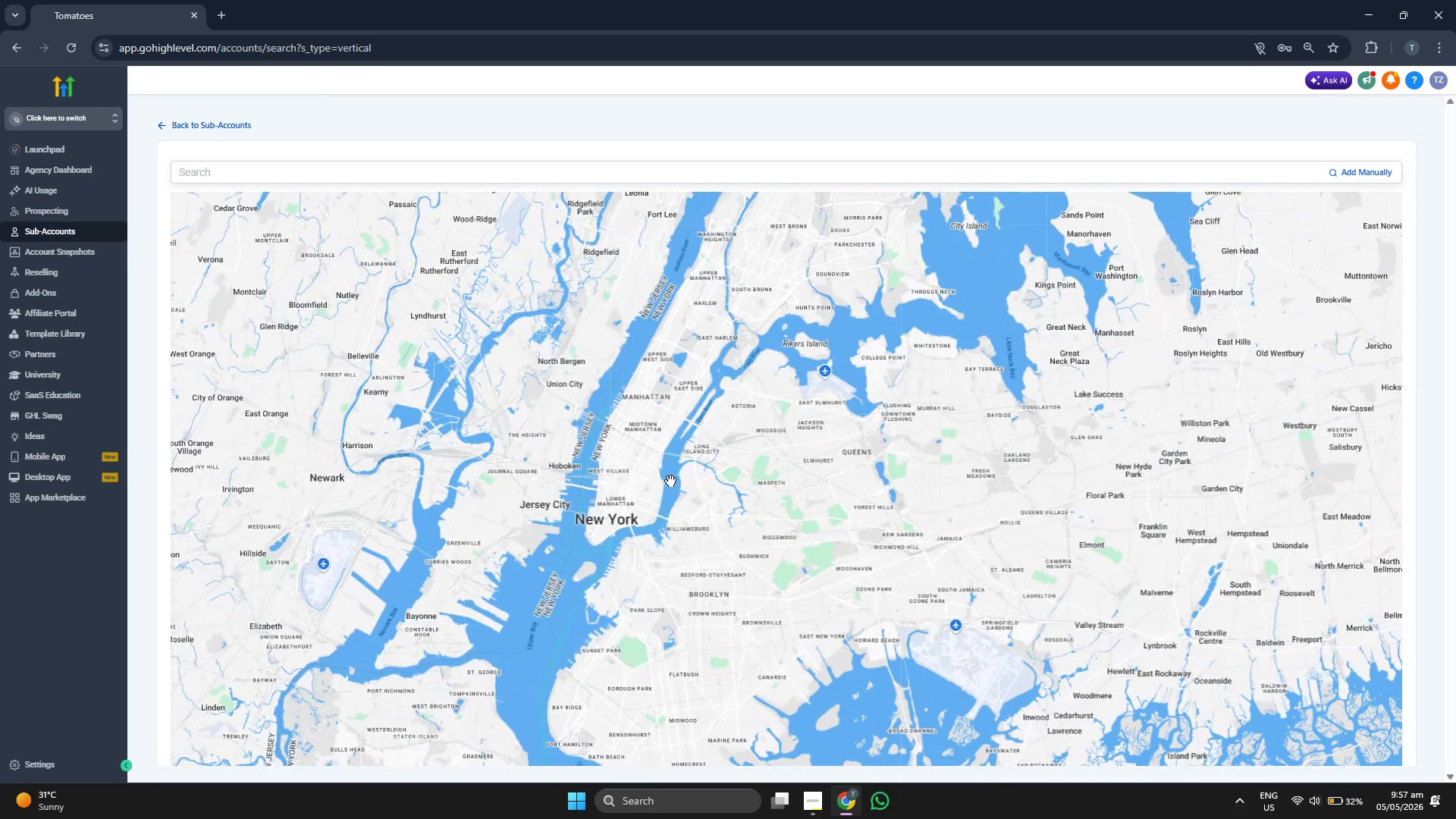 
scroll: coordinate [670, 481], scroll_direction: up, amount: 2.0
 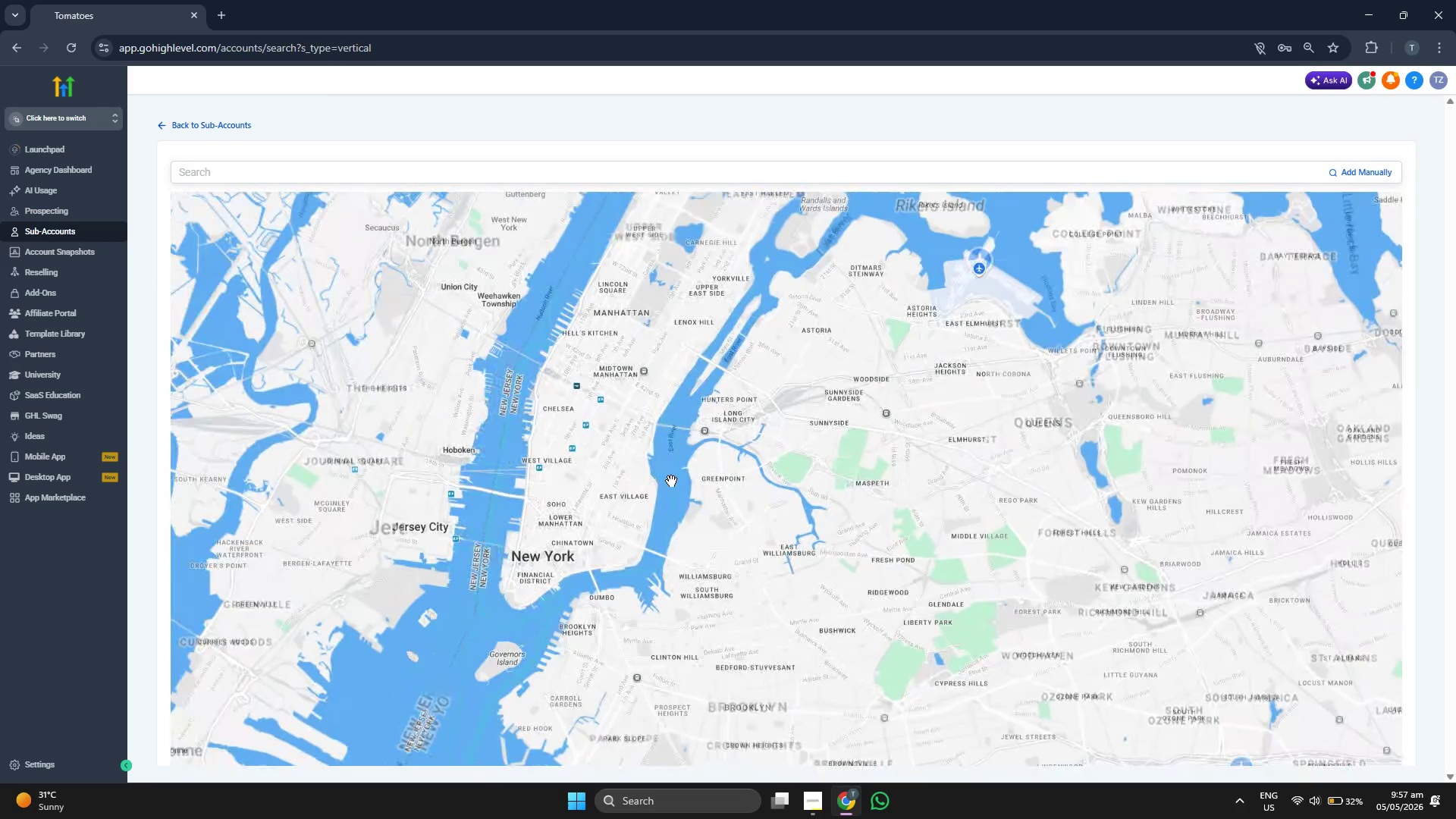 
left_click_drag(start_coordinate=[671, 482], to_coordinate=[768, 519])
 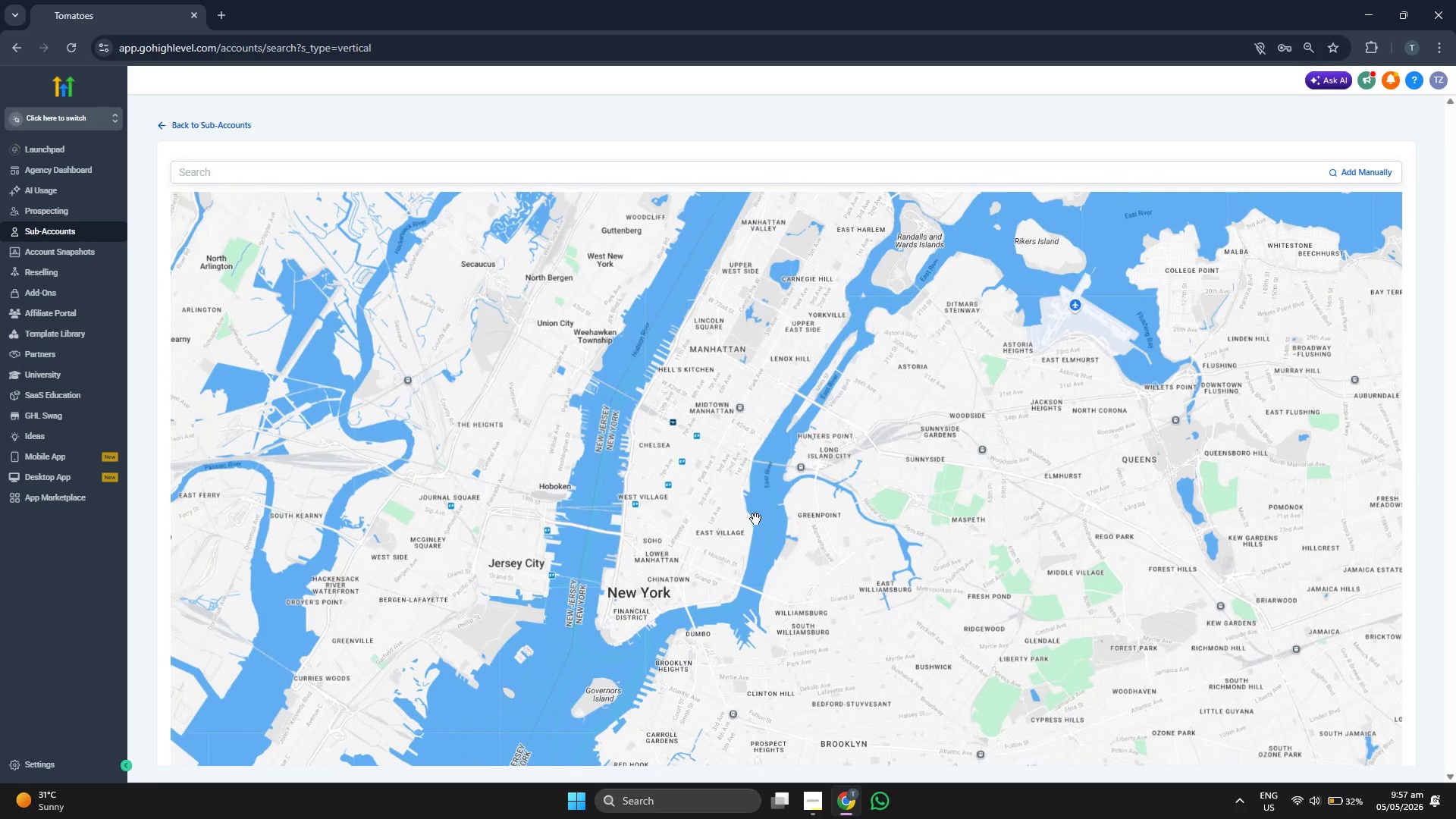 
scroll: coordinate [755, 519], scroll_direction: up, amount: 1.0
 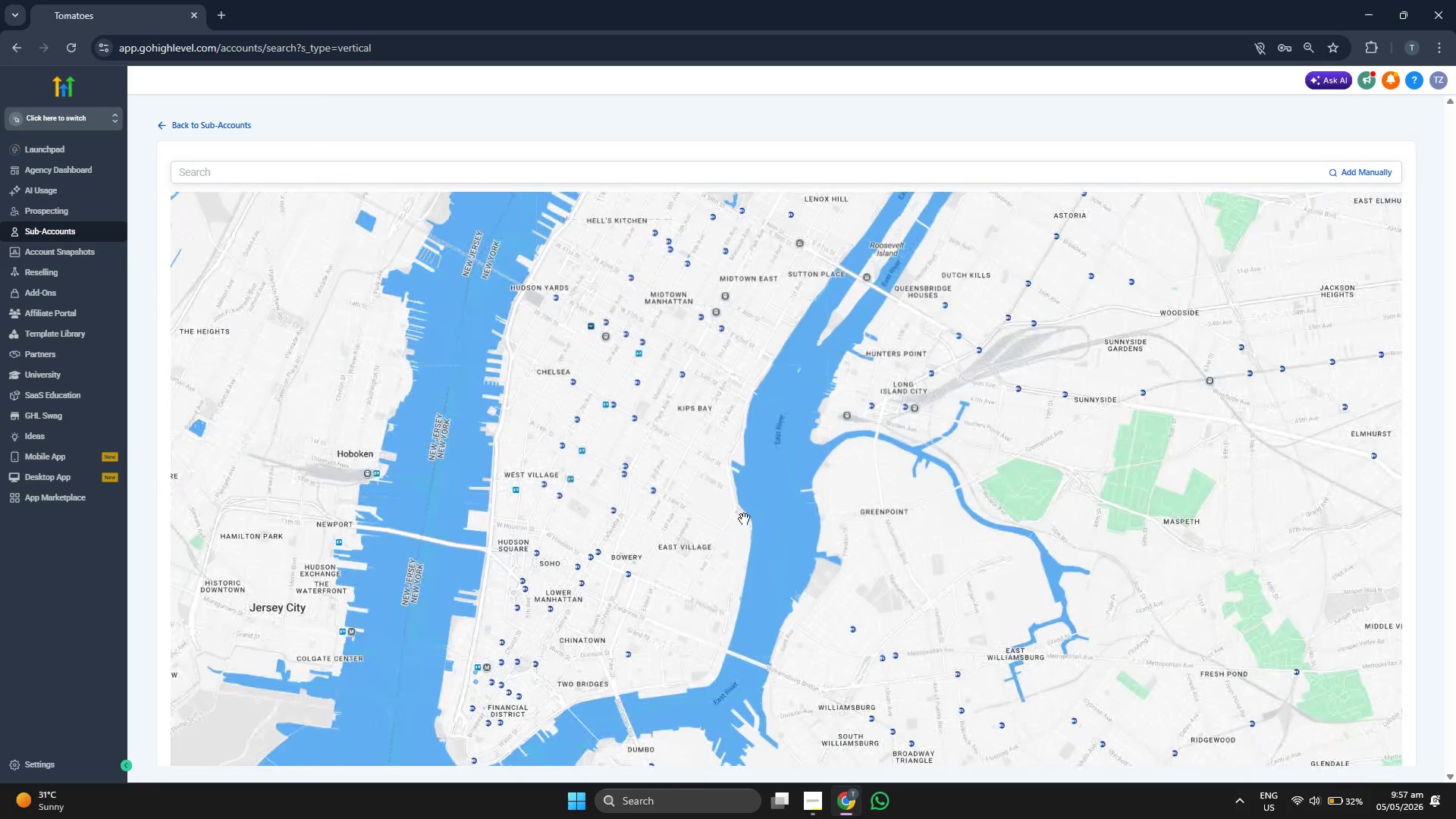 
left_click_drag(start_coordinate=[701, 463], to_coordinate=[687, 515])
 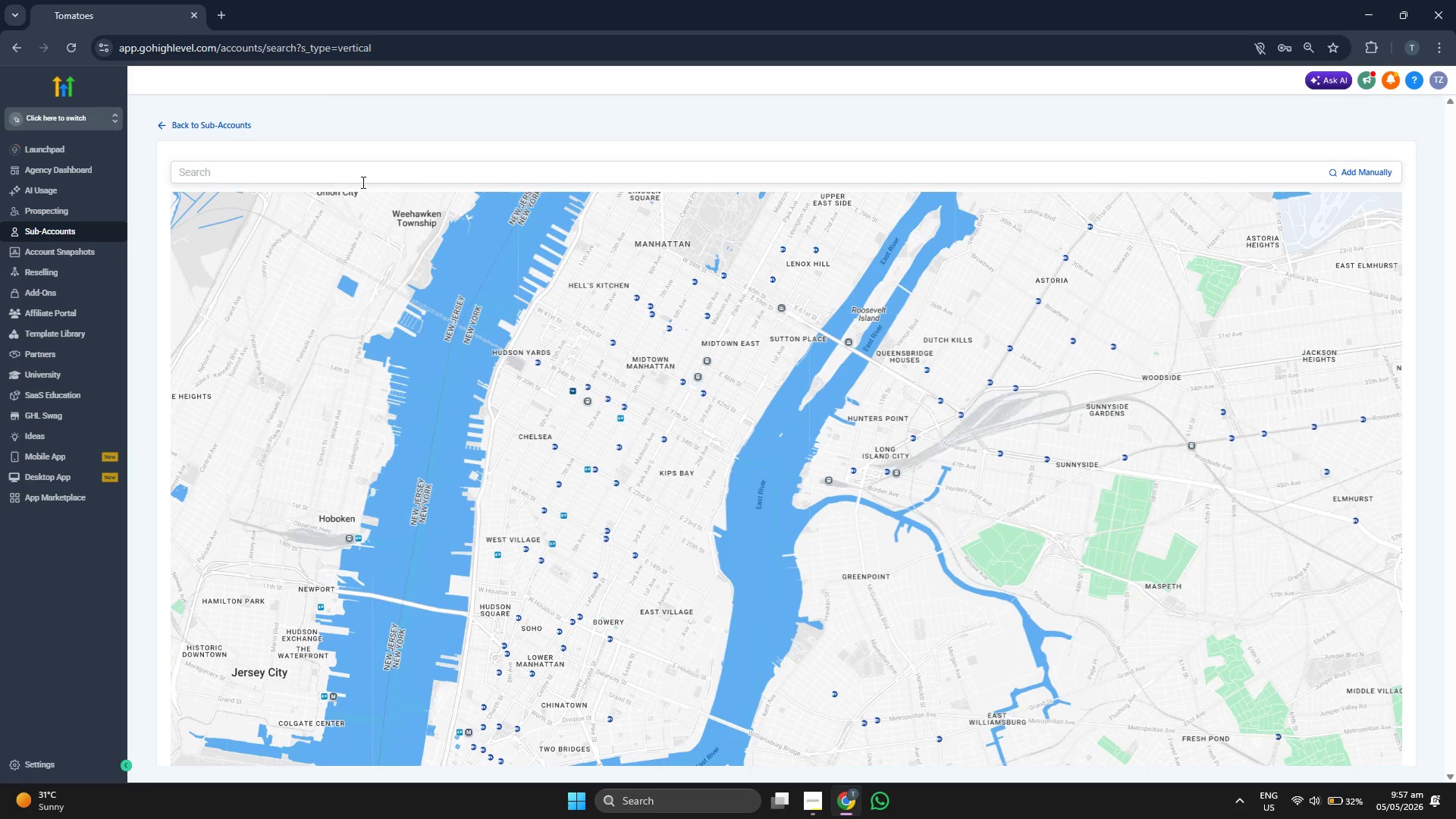 
left_click([356, 176])
 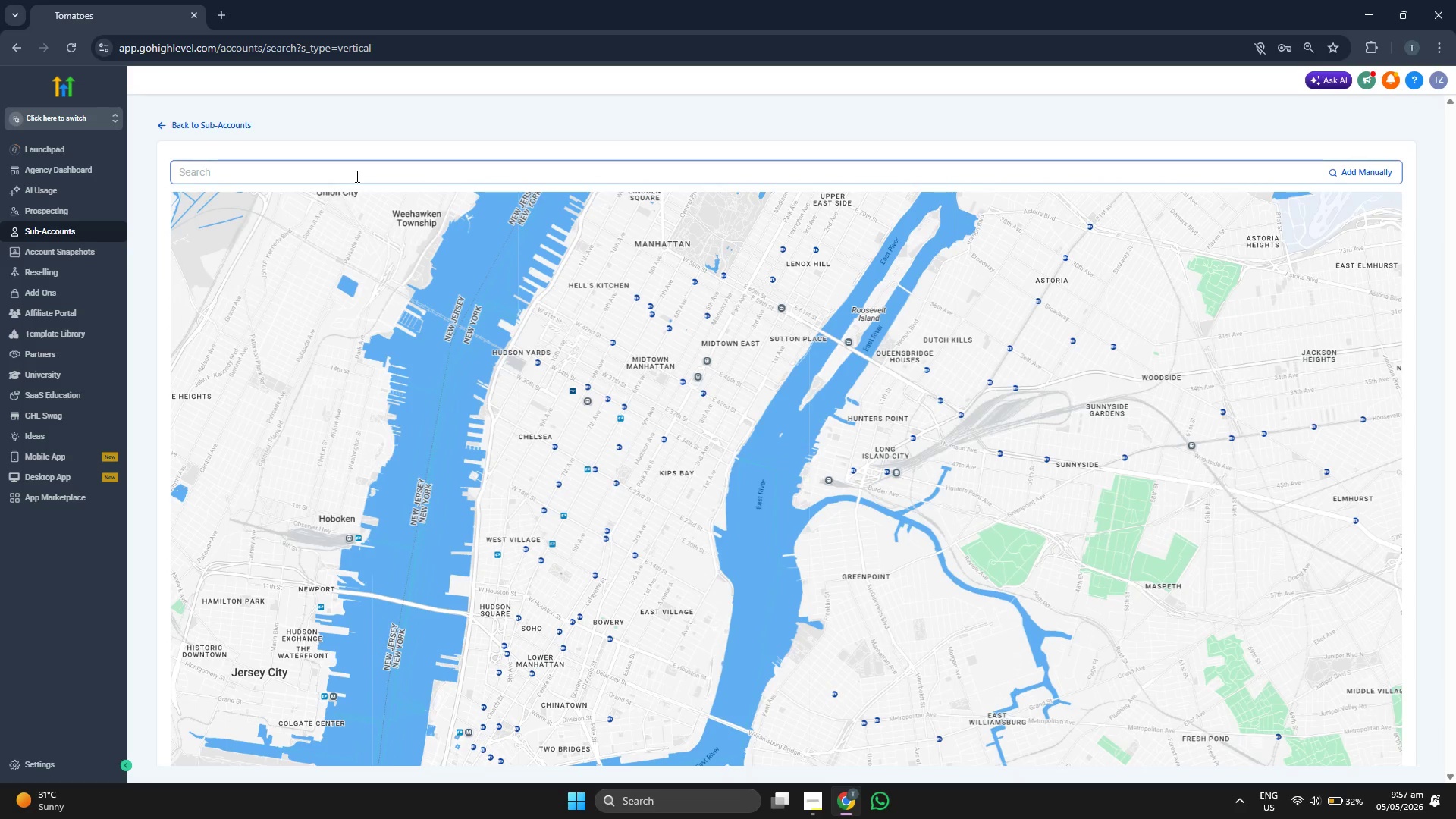 
type(2nd ave est)
 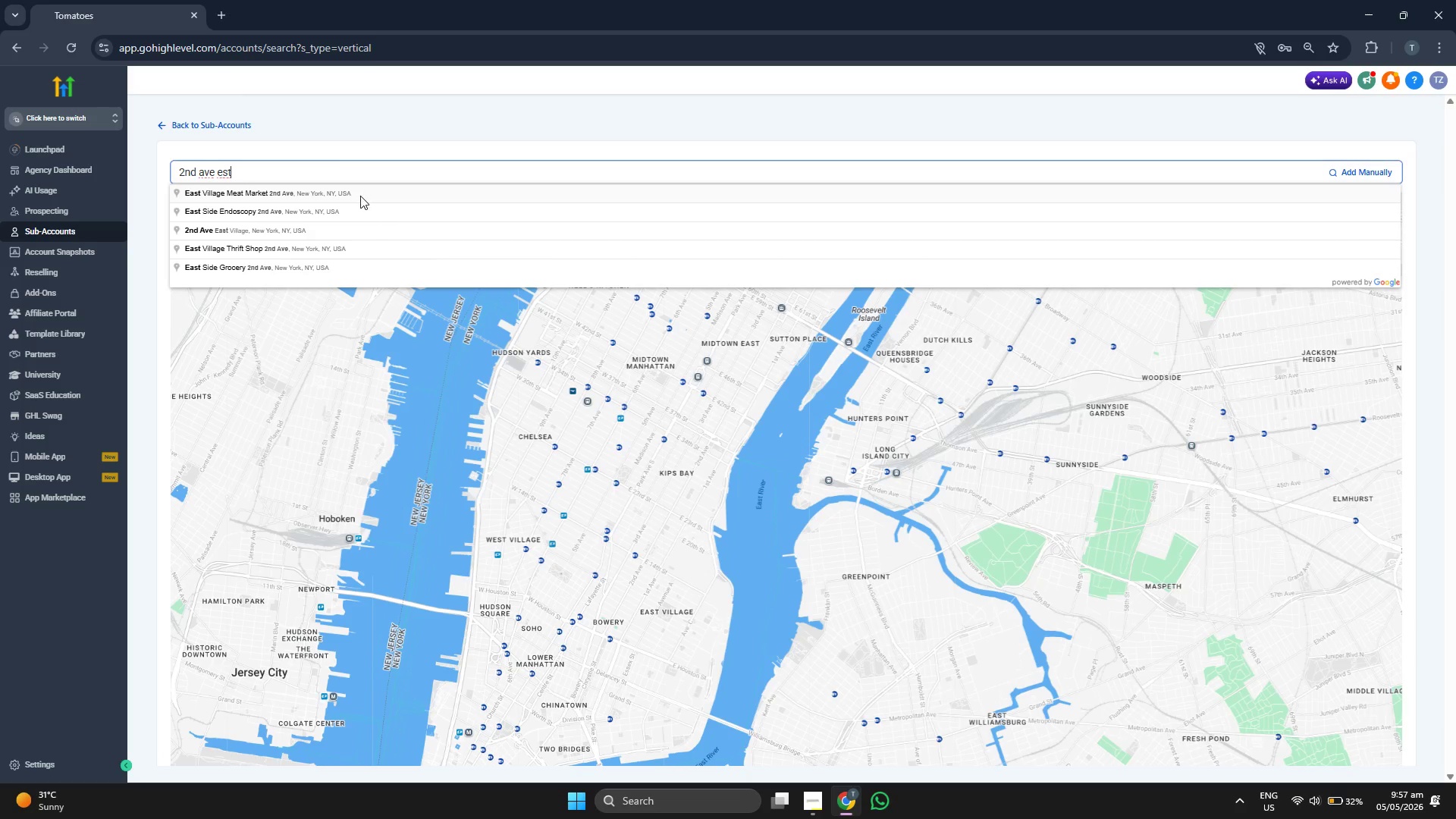 
left_click([370, 197])
 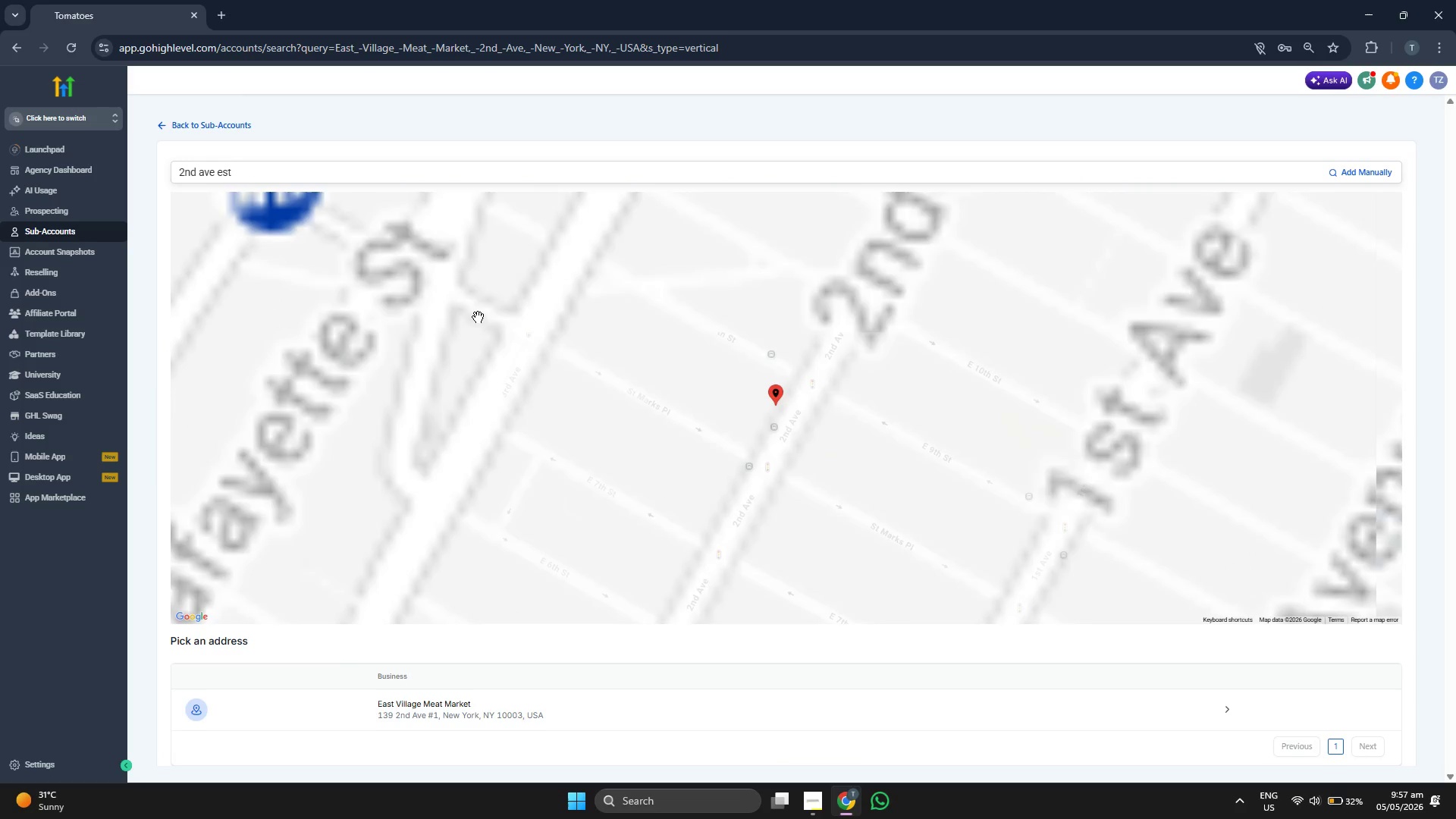 
scroll: coordinate [477, 318], scroll_direction: down, amount: 7.0
 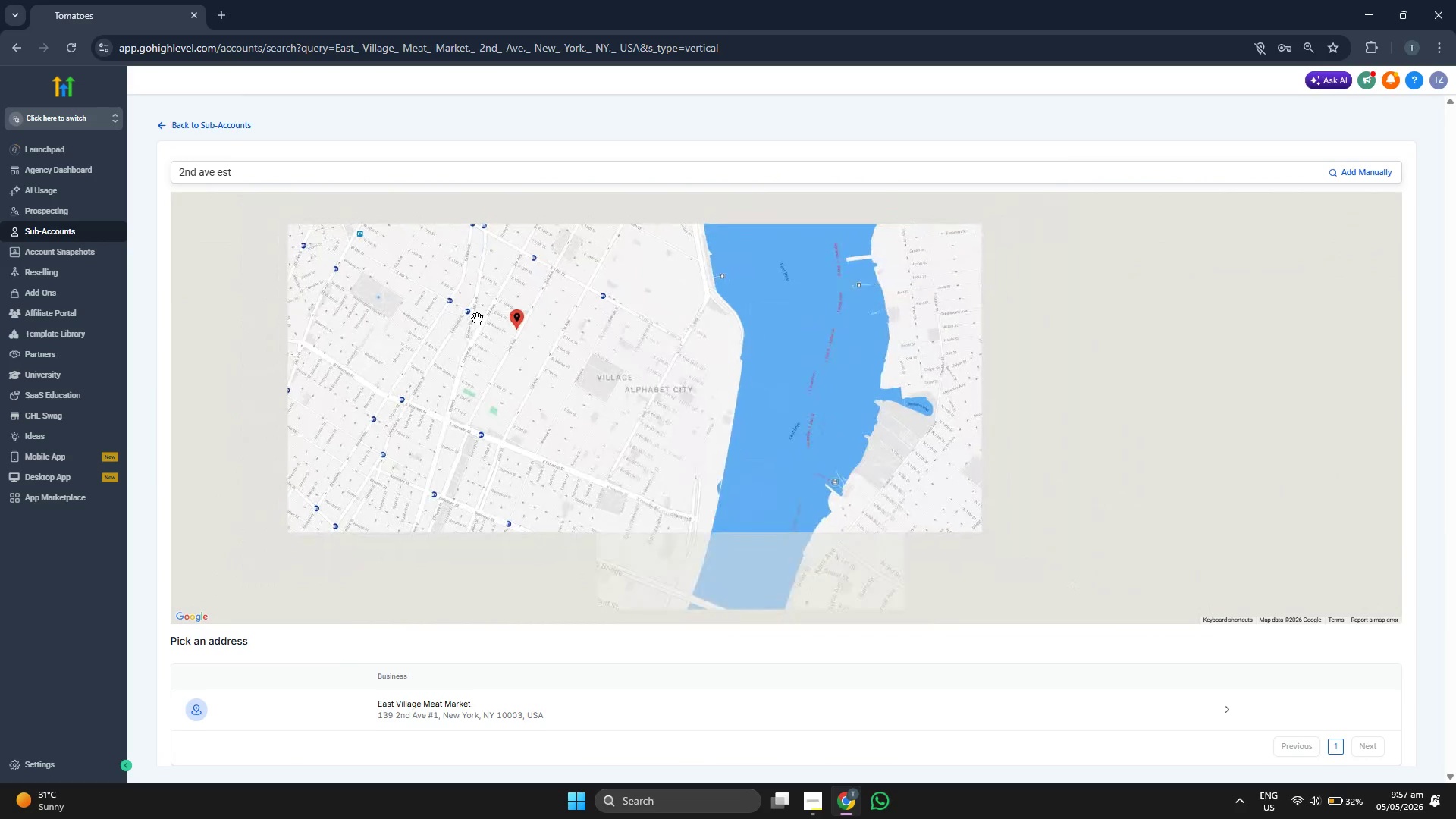 
left_click_drag(start_coordinate=[425, 381], to_coordinate=[514, 333])
 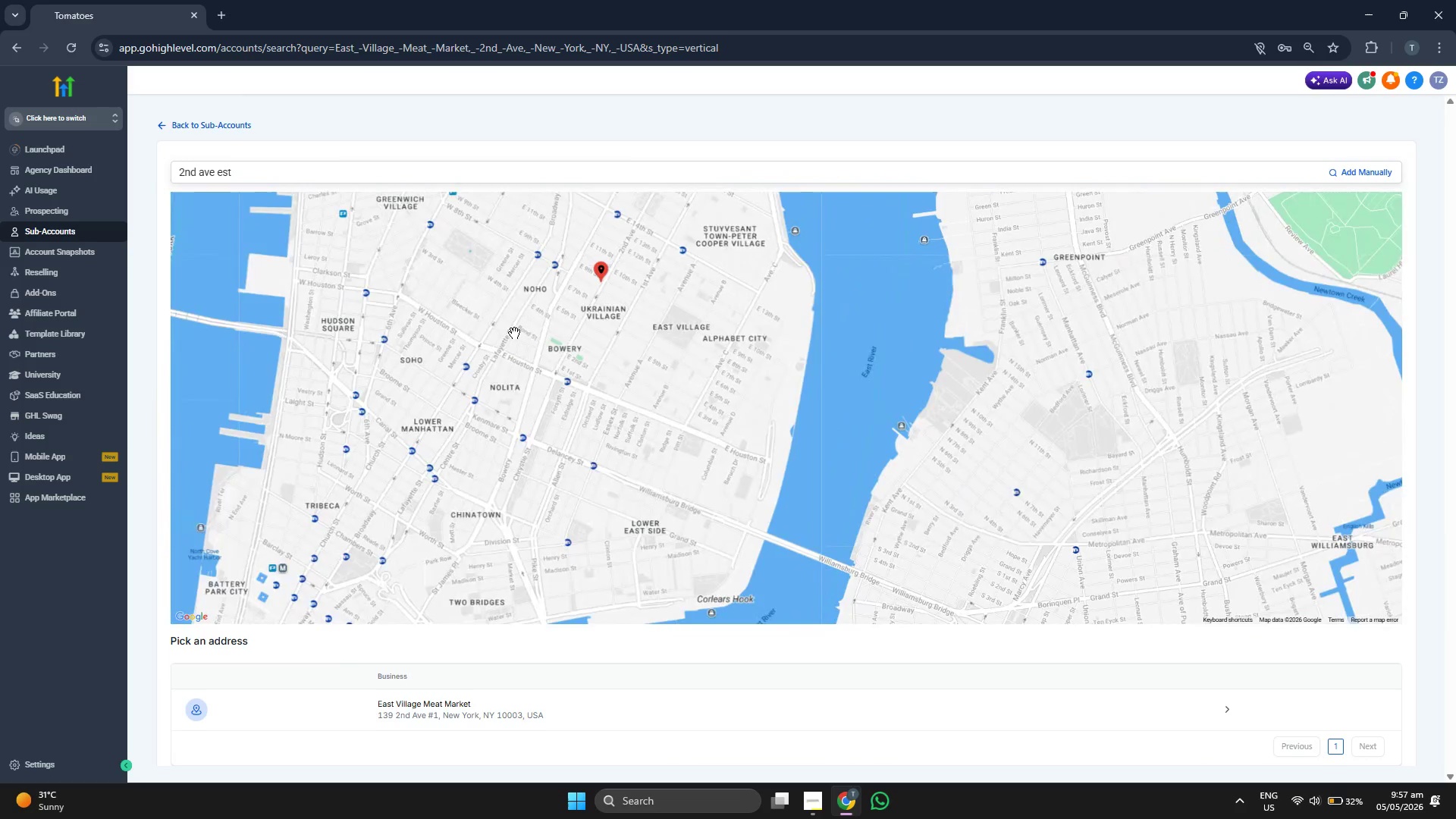 
scroll: coordinate [514, 333], scroll_direction: down, amount: 1.0
 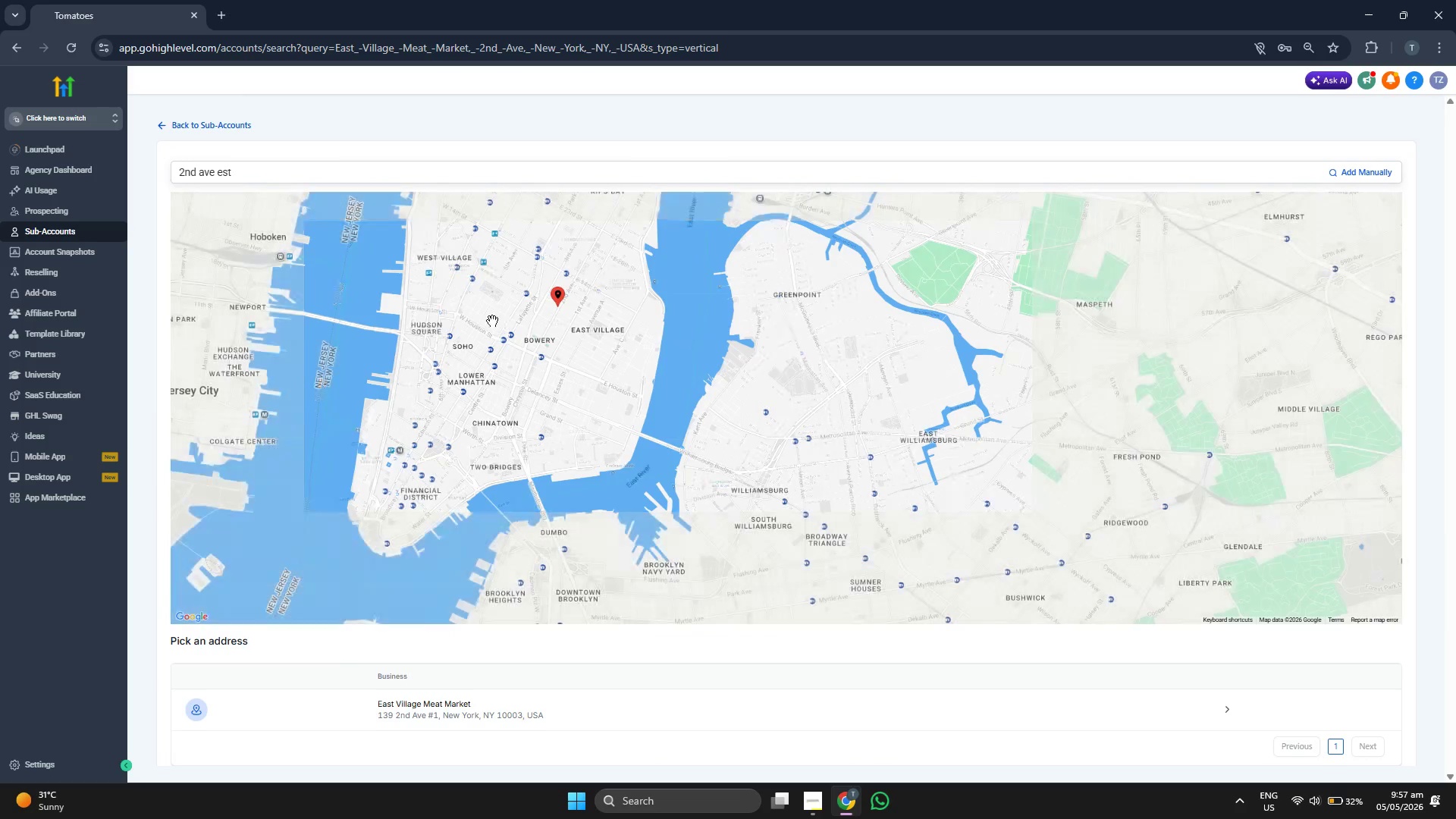 
left_click_drag(start_coordinate=[481, 314], to_coordinate=[487, 348])
 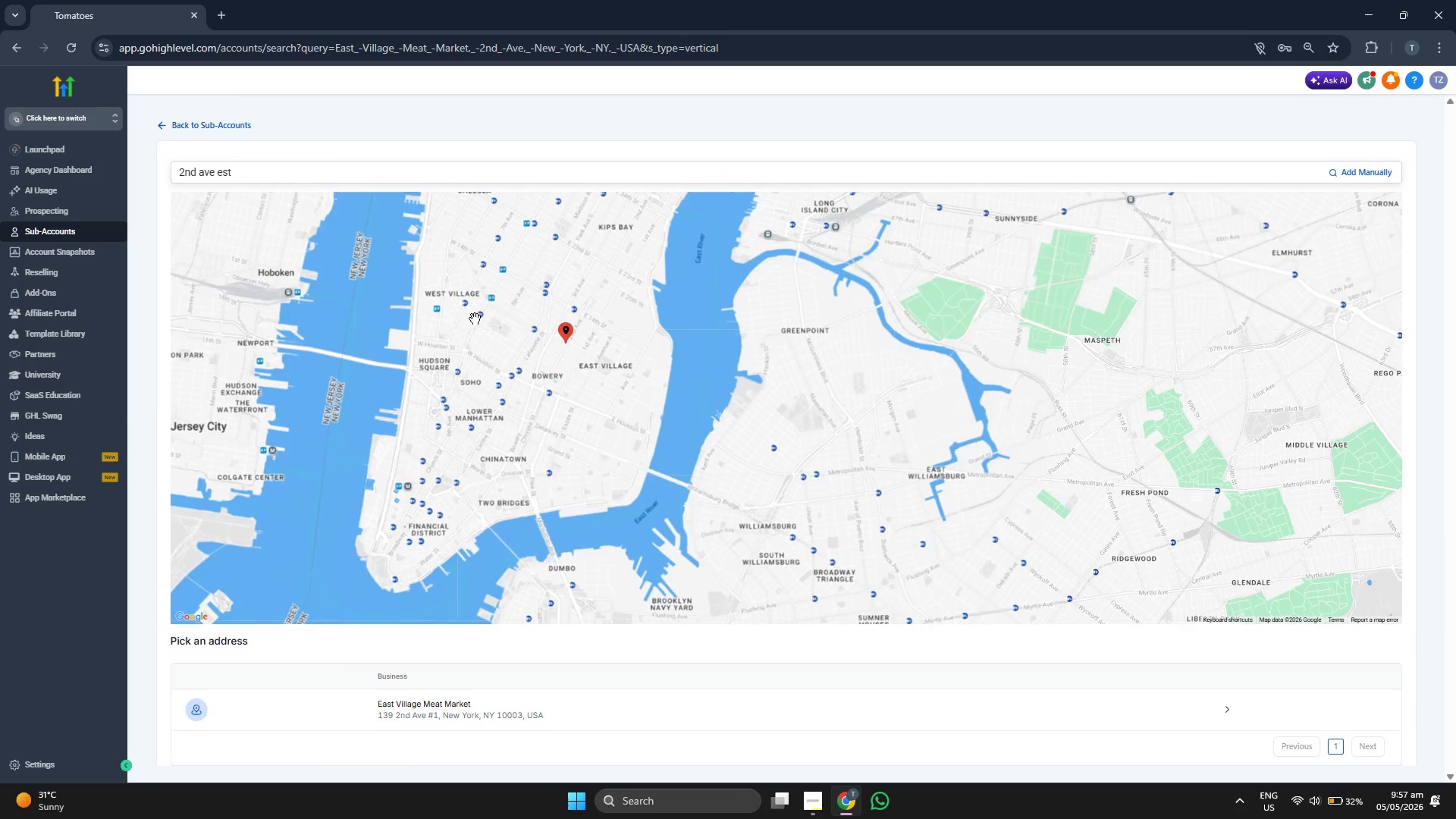 
scroll: coordinate [475, 318], scroll_direction: up, amount: 1.0
 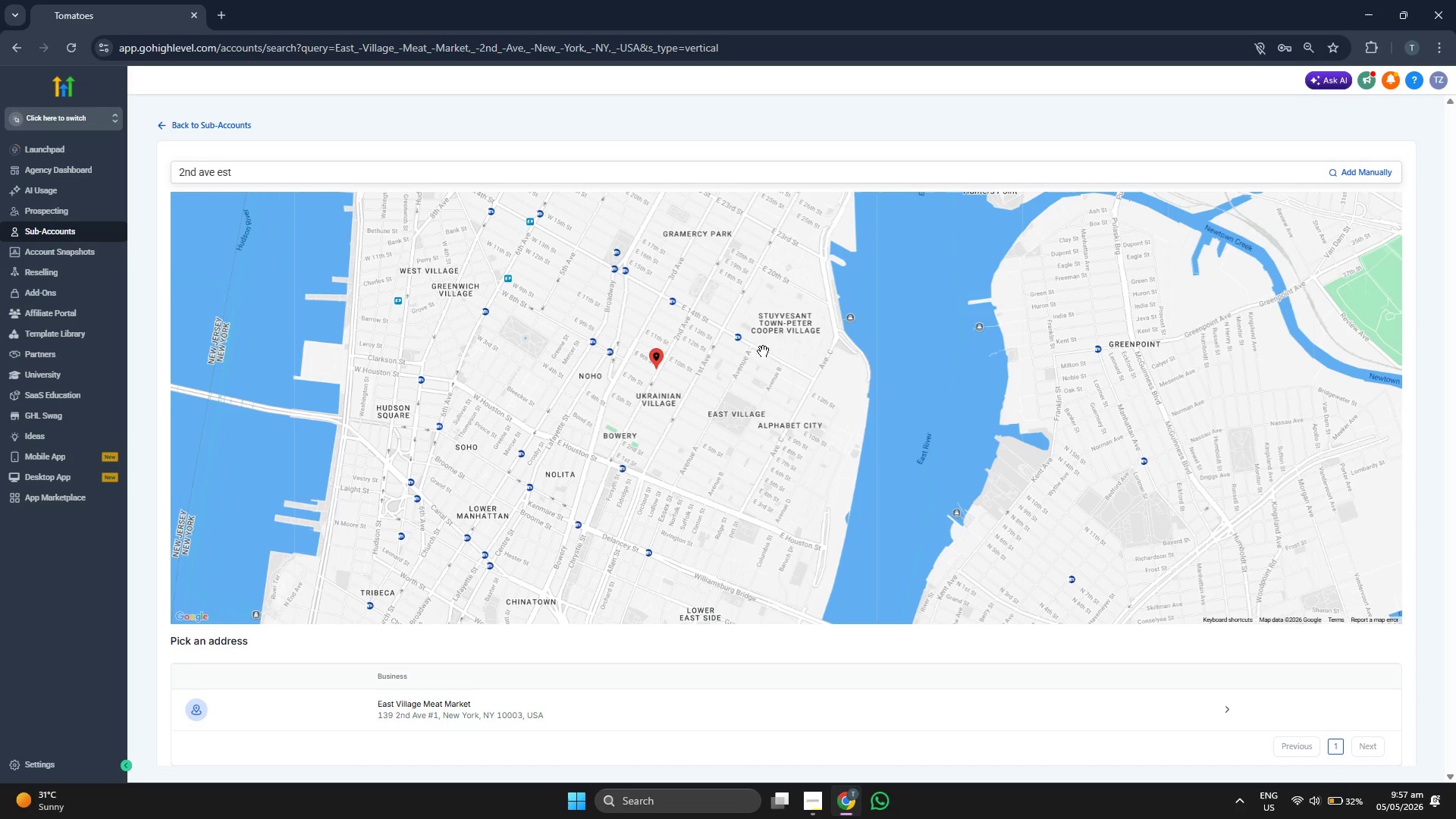 
left_click_drag(start_coordinate=[526, 310], to_coordinate=[529, 367])
 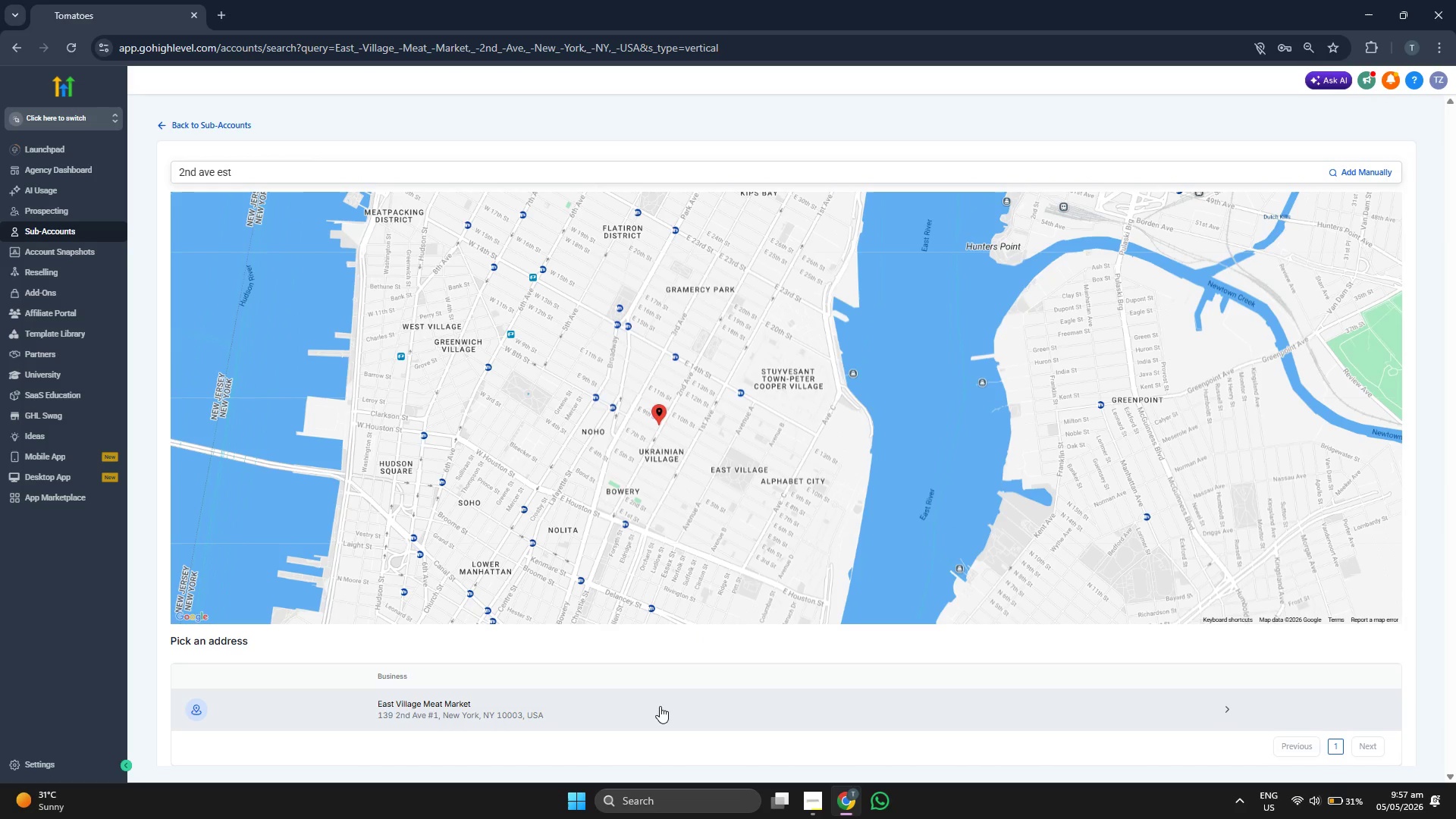 
left_click_drag(start_coordinate=[520, 566], to_coordinate=[575, 519])
 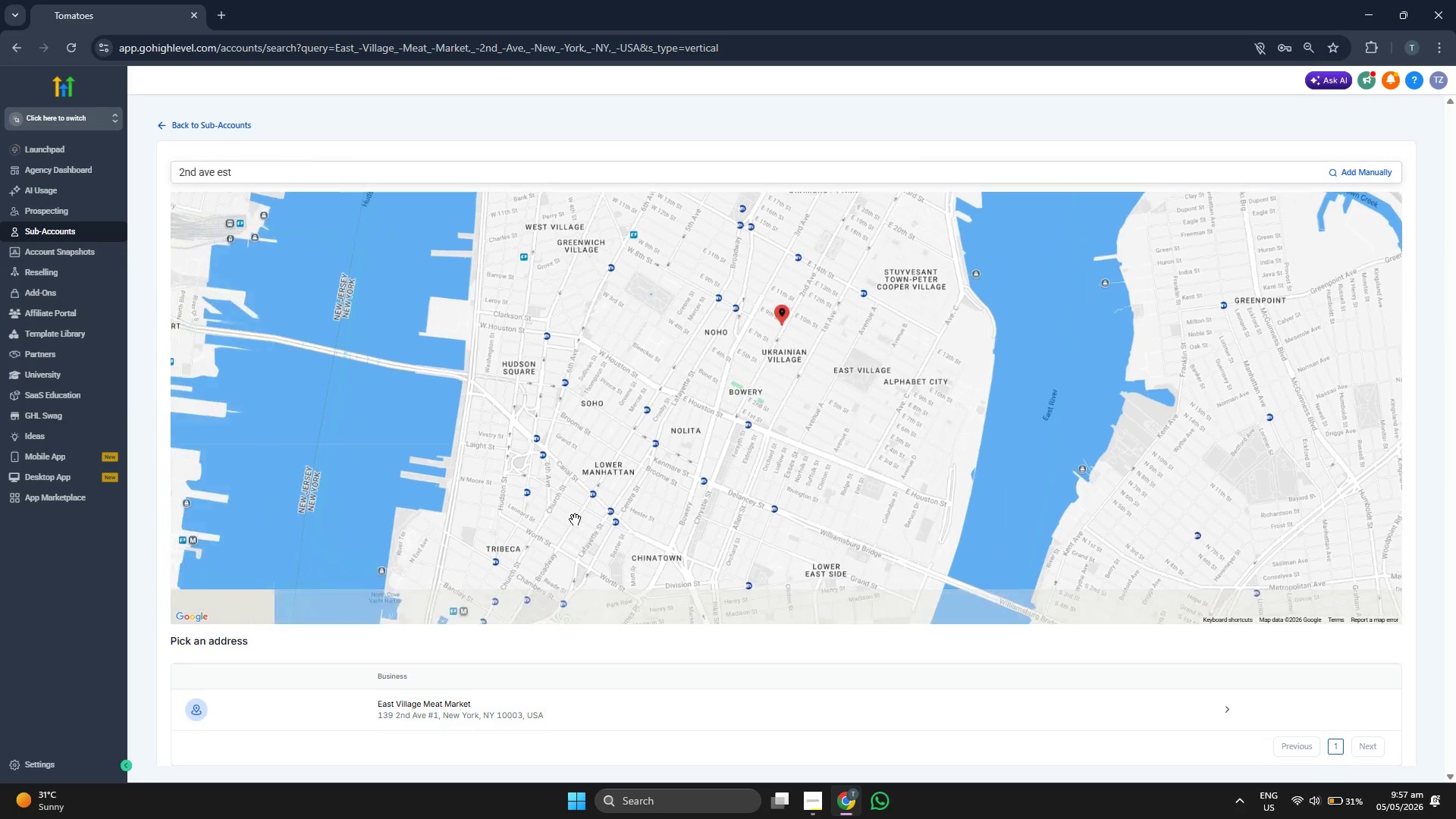 
left_click_drag(start_coordinate=[504, 509], to_coordinate=[739, 517])
 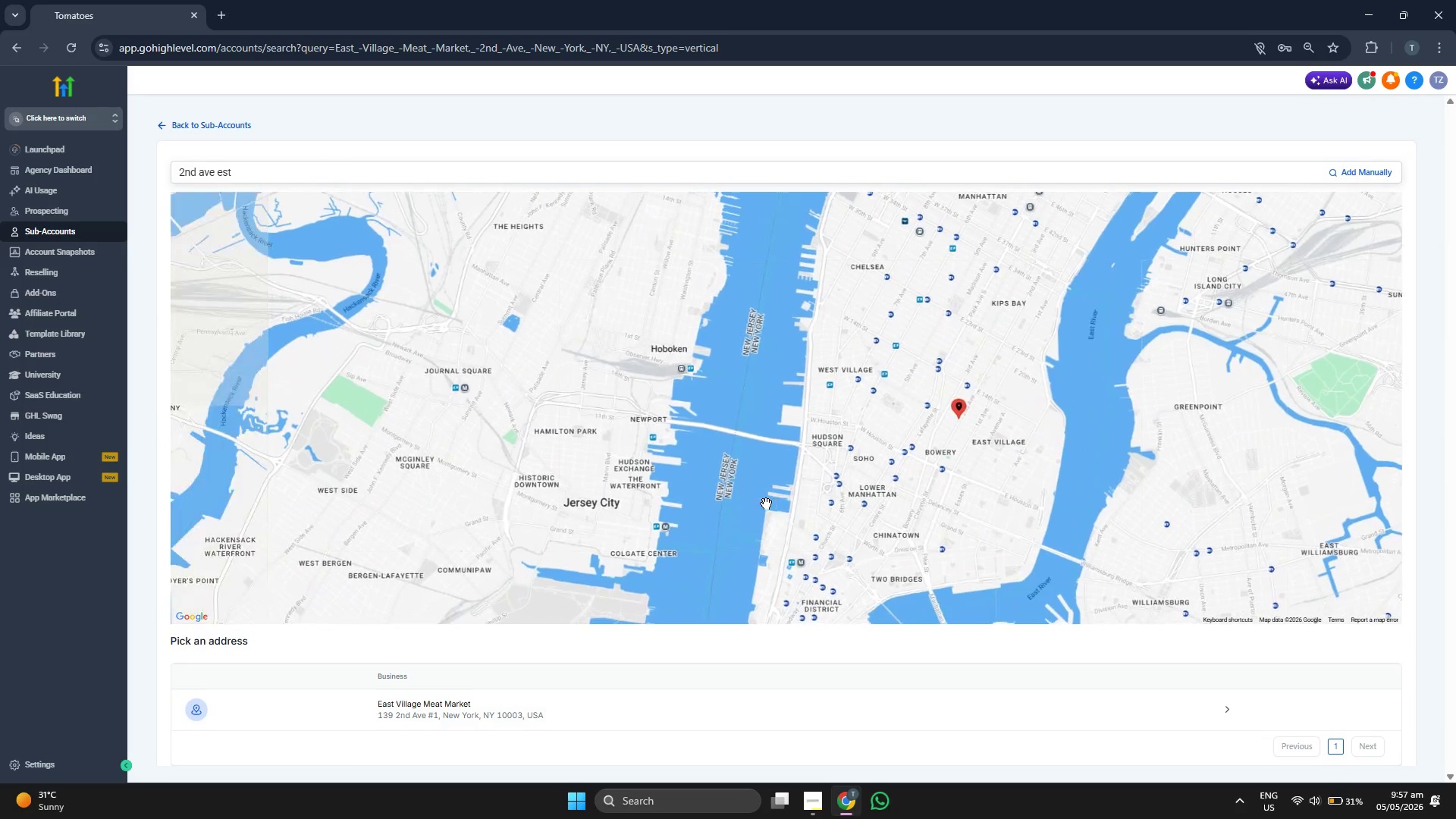 
scroll: coordinate [766, 504], scroll_direction: down, amount: 4.0
 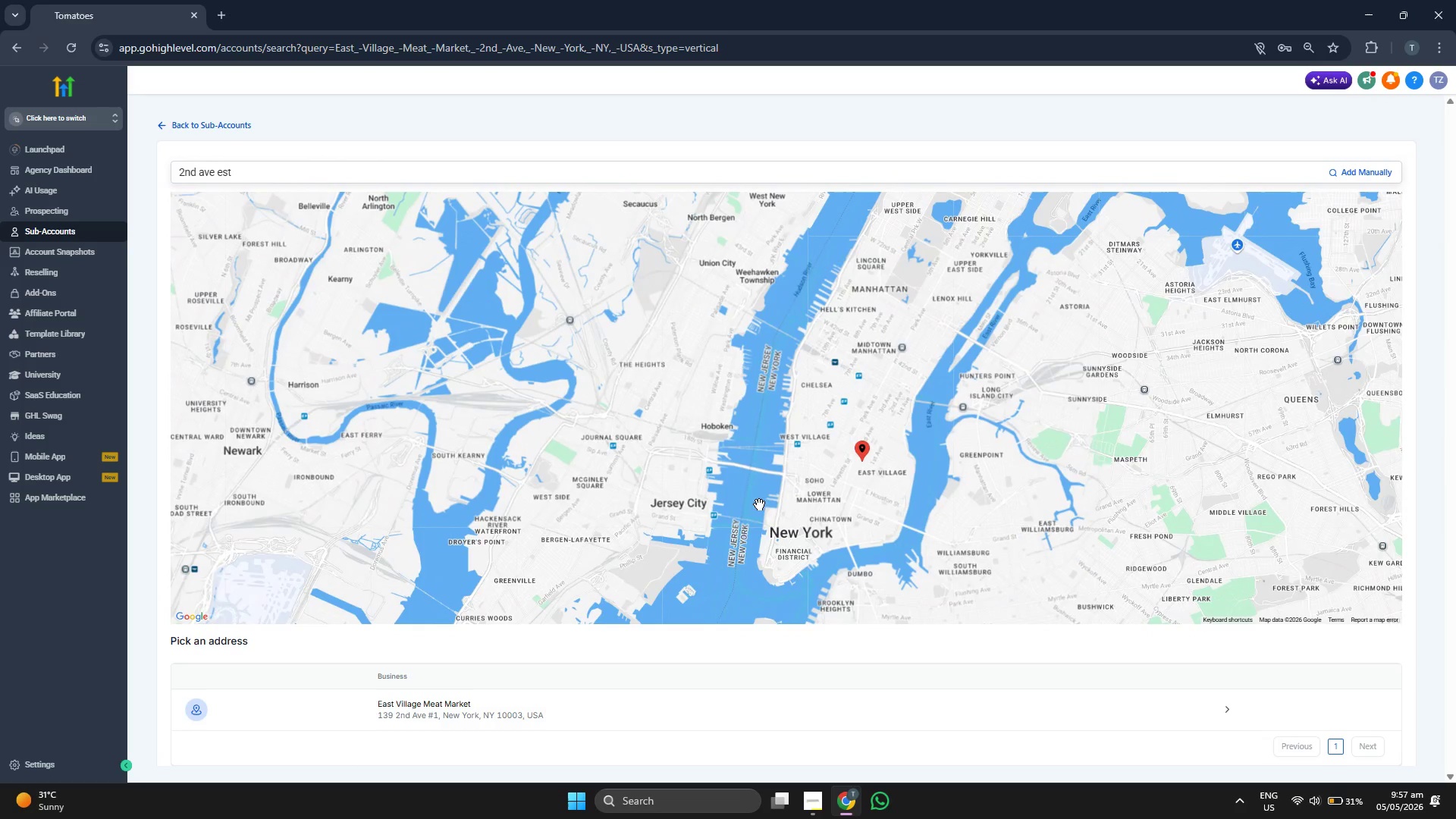 
left_click_drag(start_coordinate=[734, 503], to_coordinate=[647, 507])
 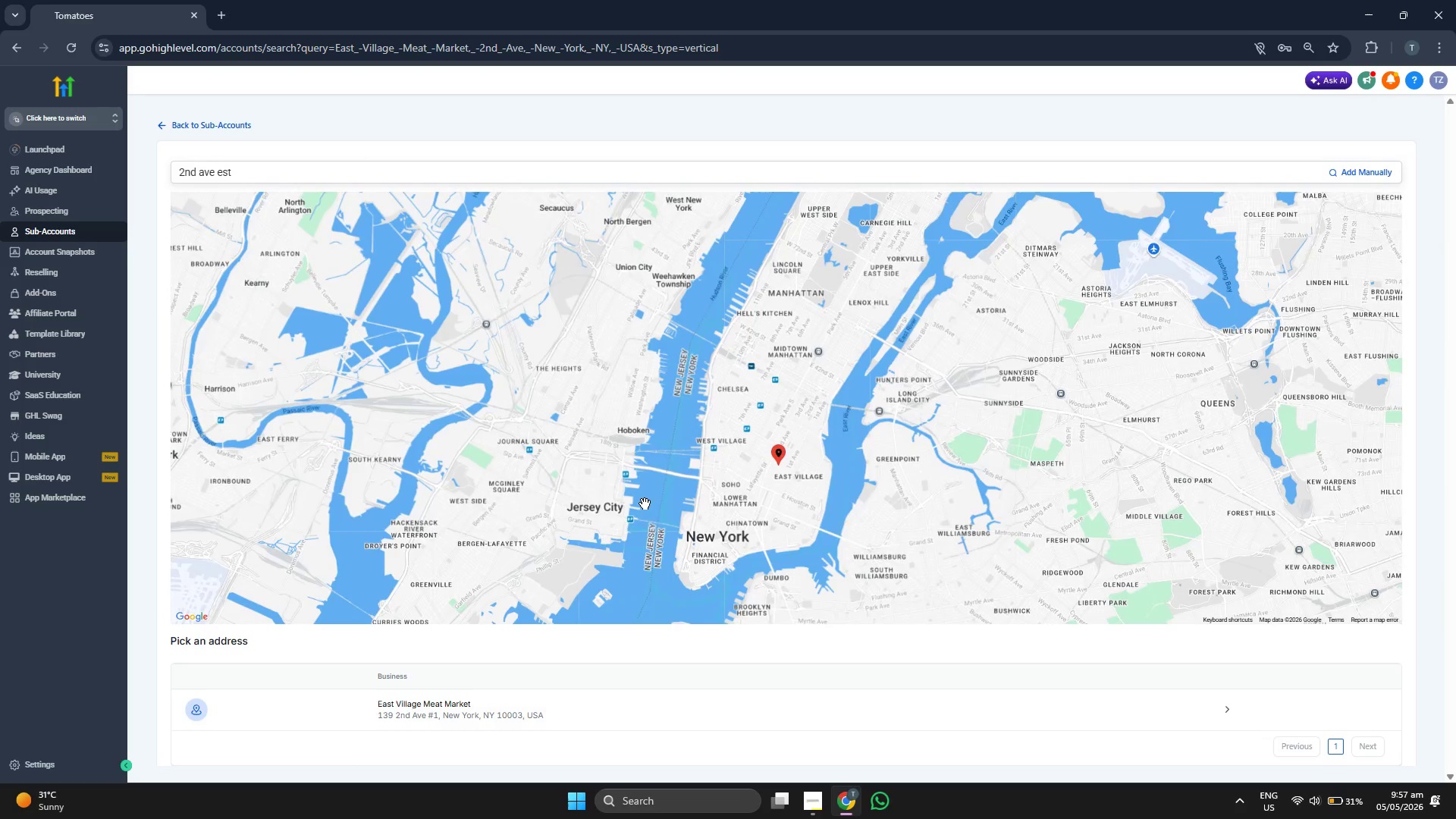 
scroll: coordinate [644, 504], scroll_direction: up, amount: 1.0
 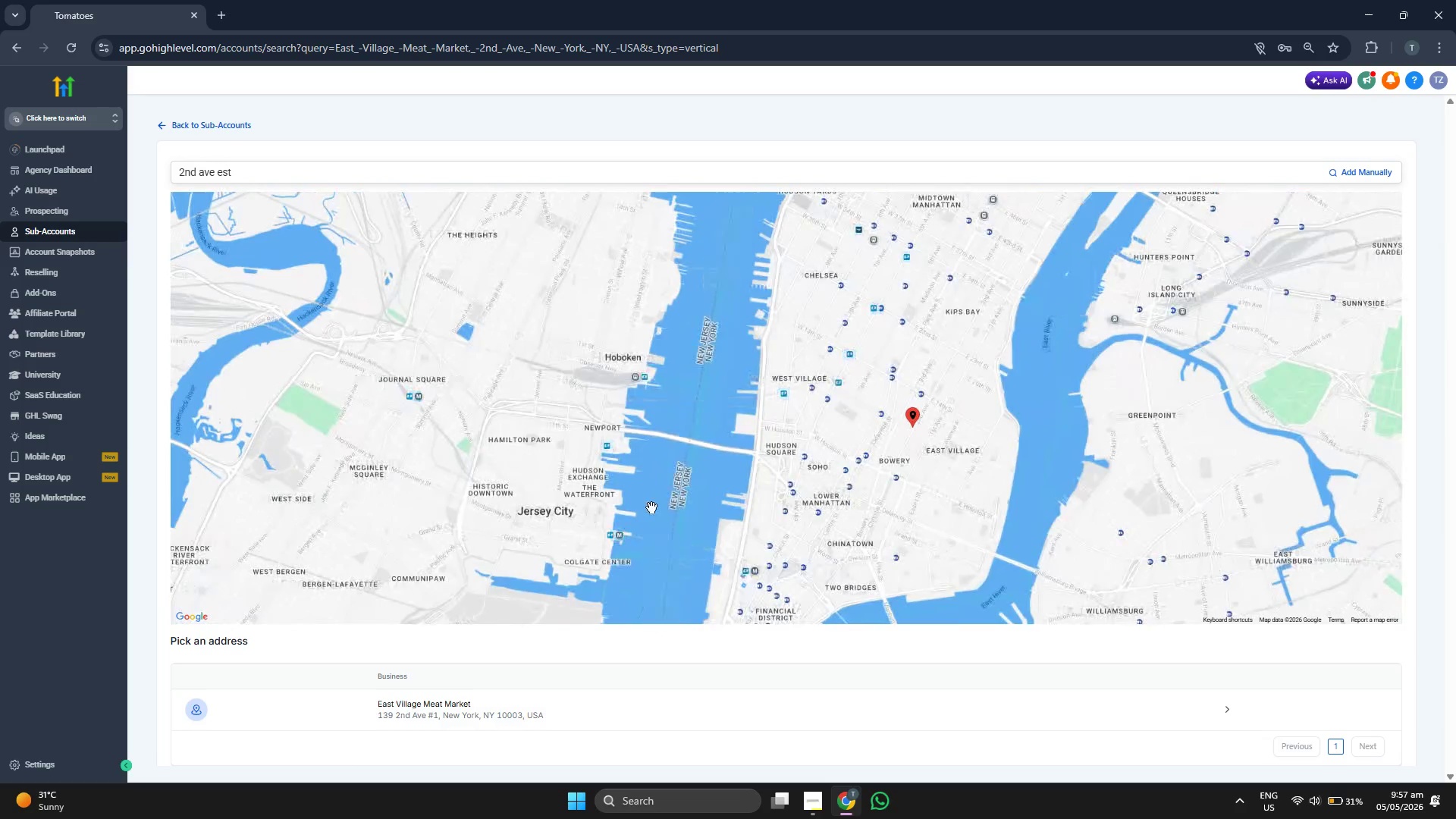 
left_click_drag(start_coordinate=[720, 550], to_coordinate=[652, 481])
 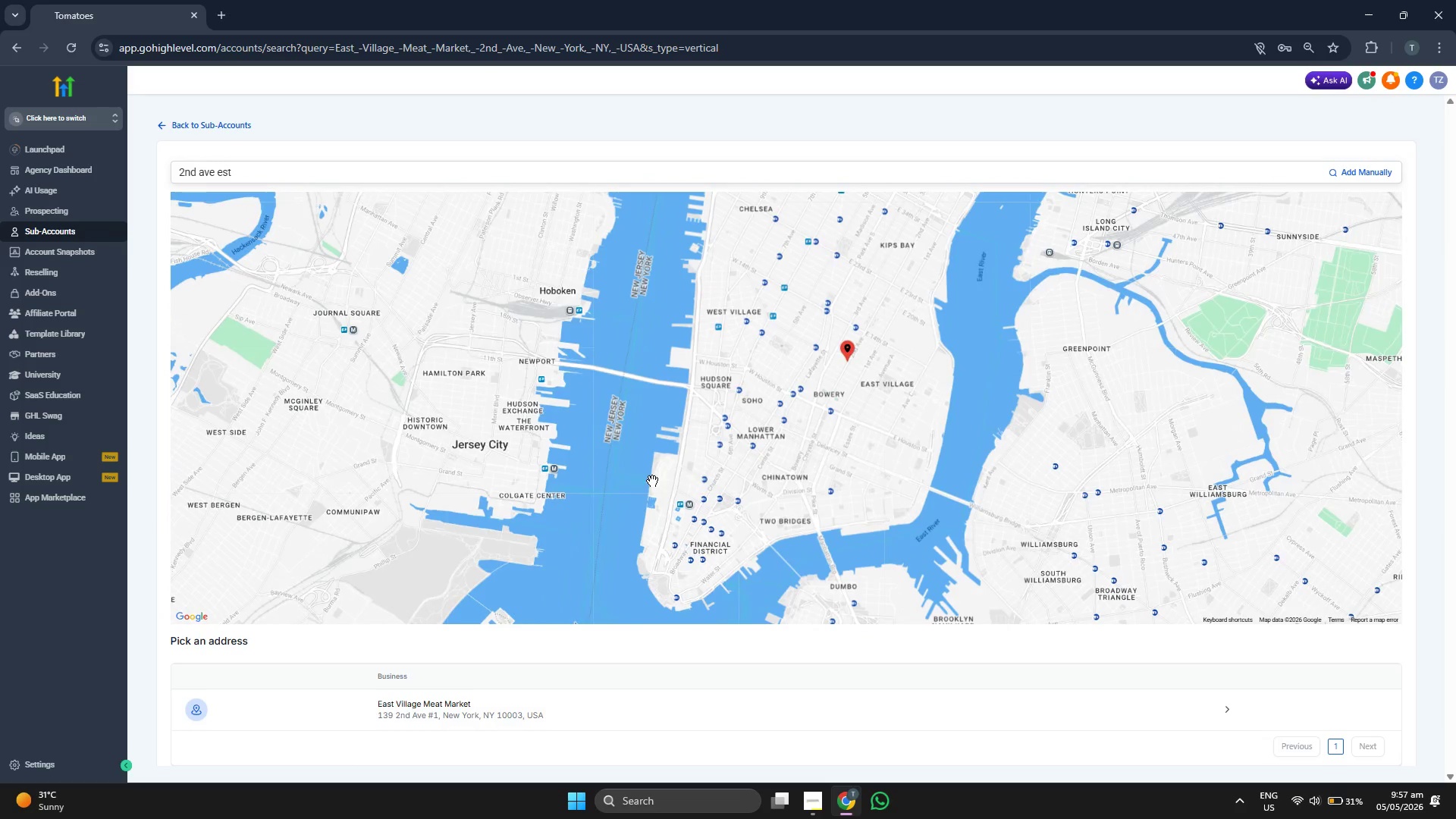 
scroll: coordinate [647, 483], scroll_direction: down, amount: 2.0
 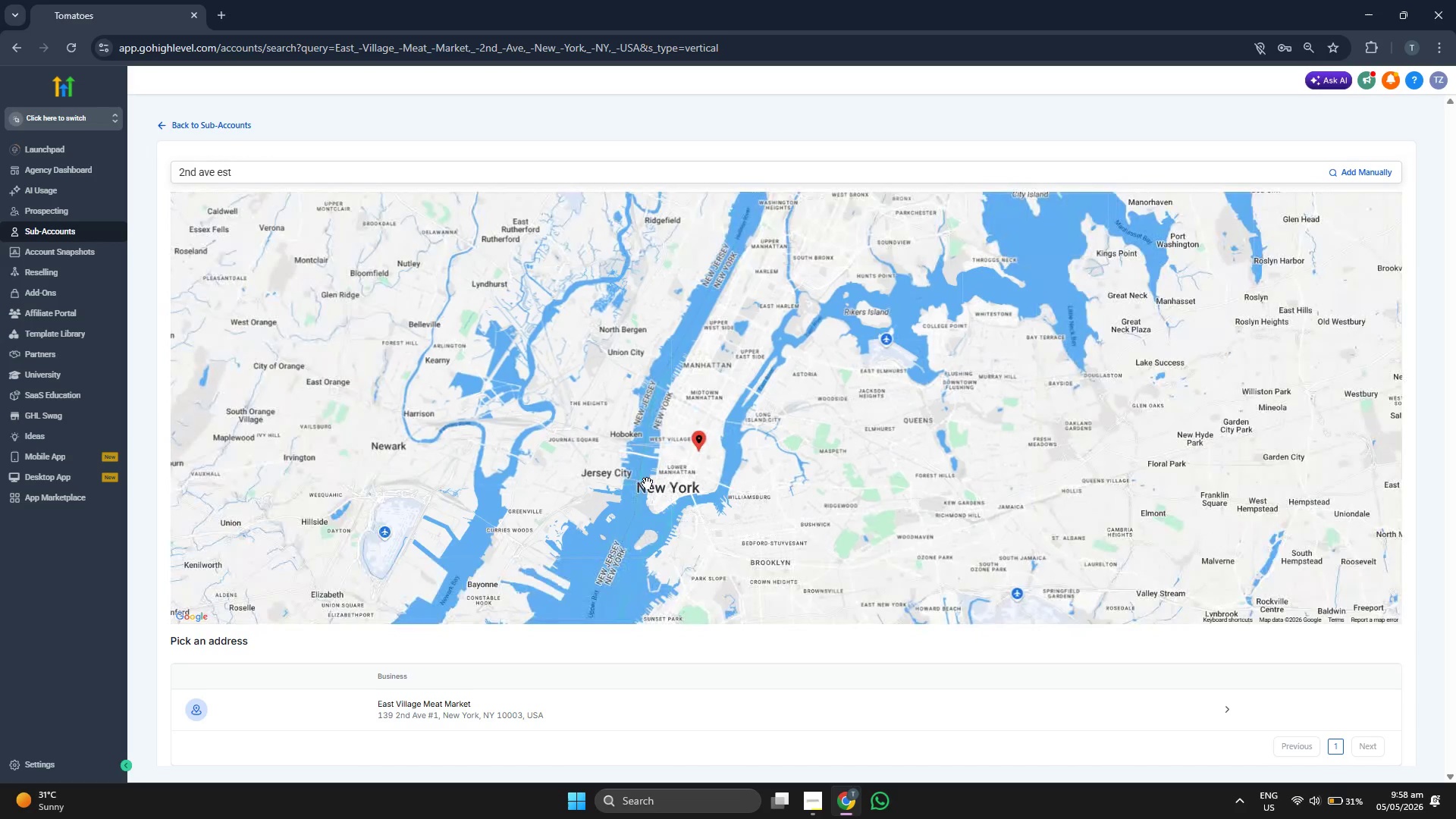 
left_click_drag(start_coordinate=[646, 483], to_coordinate=[624, 488])
 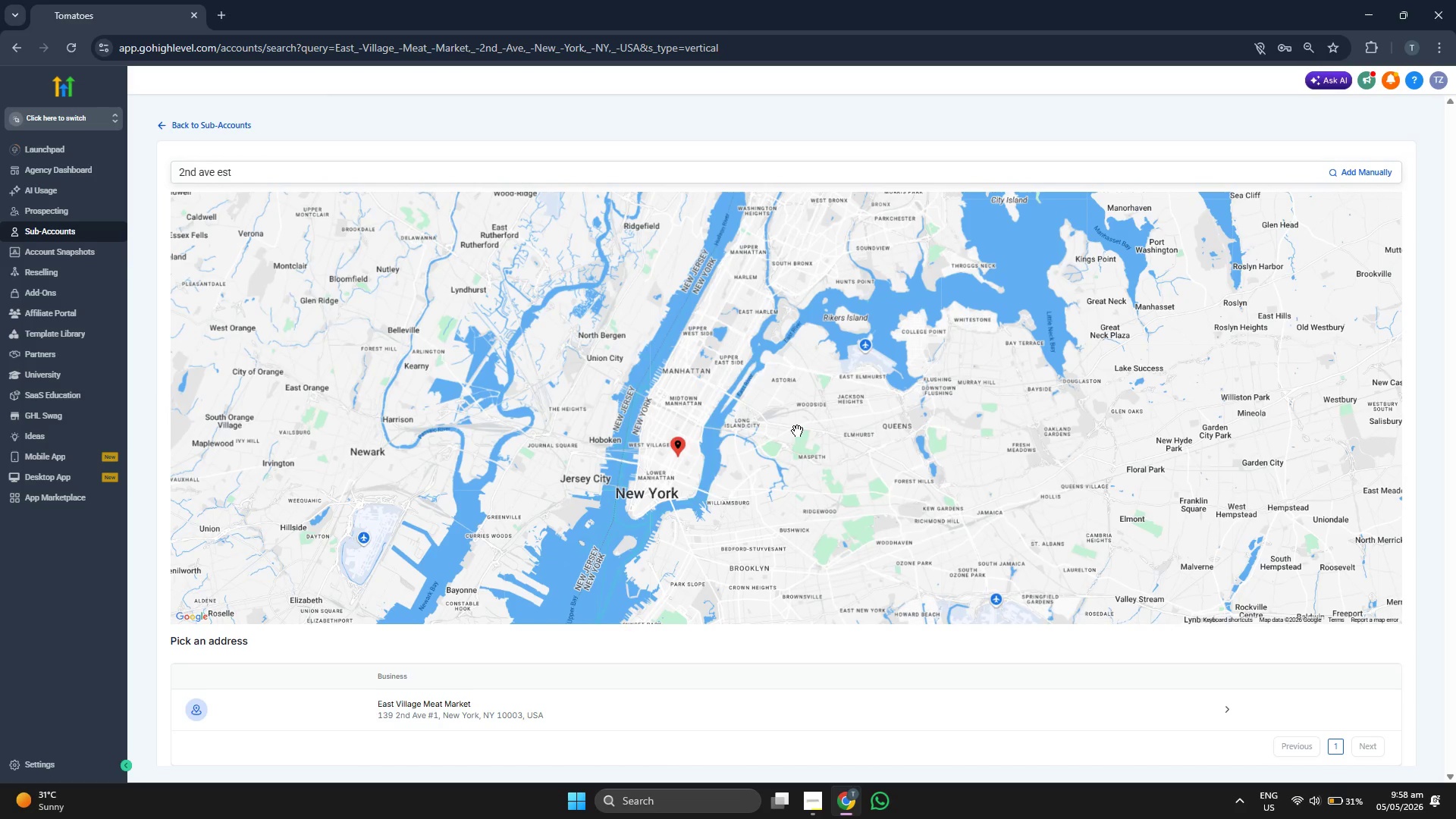 
left_click_drag(start_coordinate=[788, 465], to_coordinate=[806, 455])
 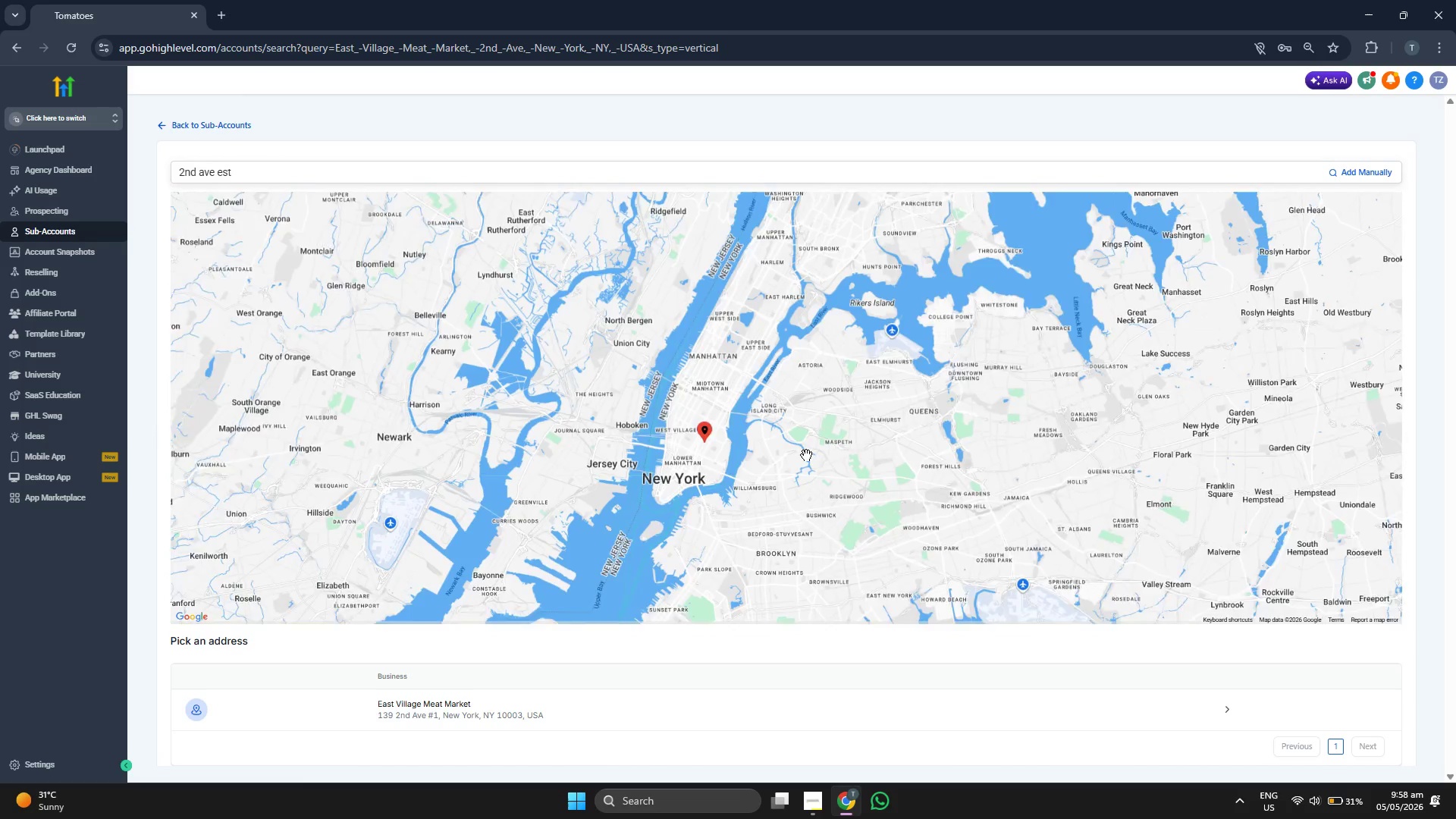 
scroll: coordinate [806, 455], scroll_direction: up, amount: 1.0
 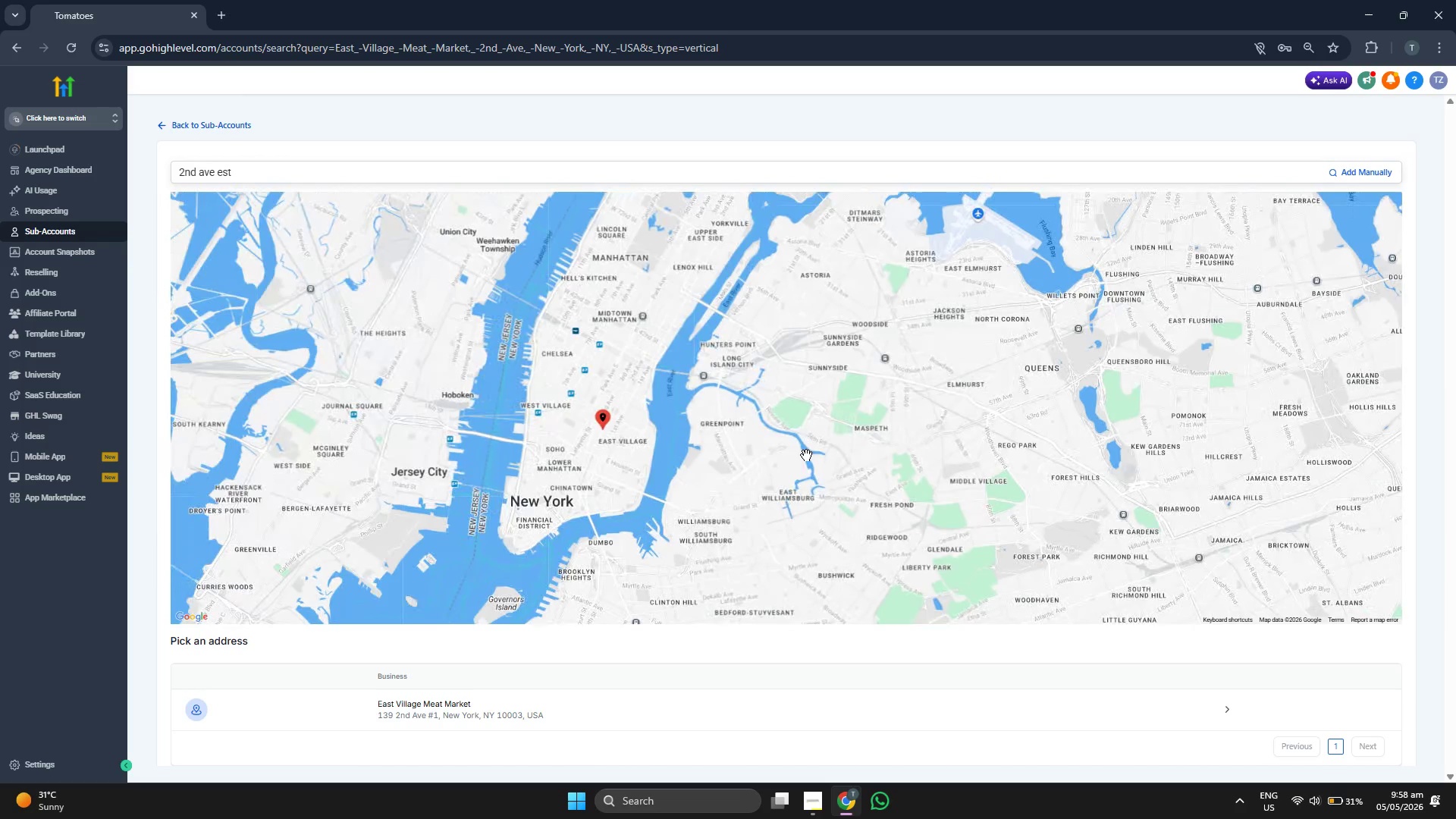 
left_click_drag(start_coordinate=[716, 459], to_coordinate=[772, 499])
 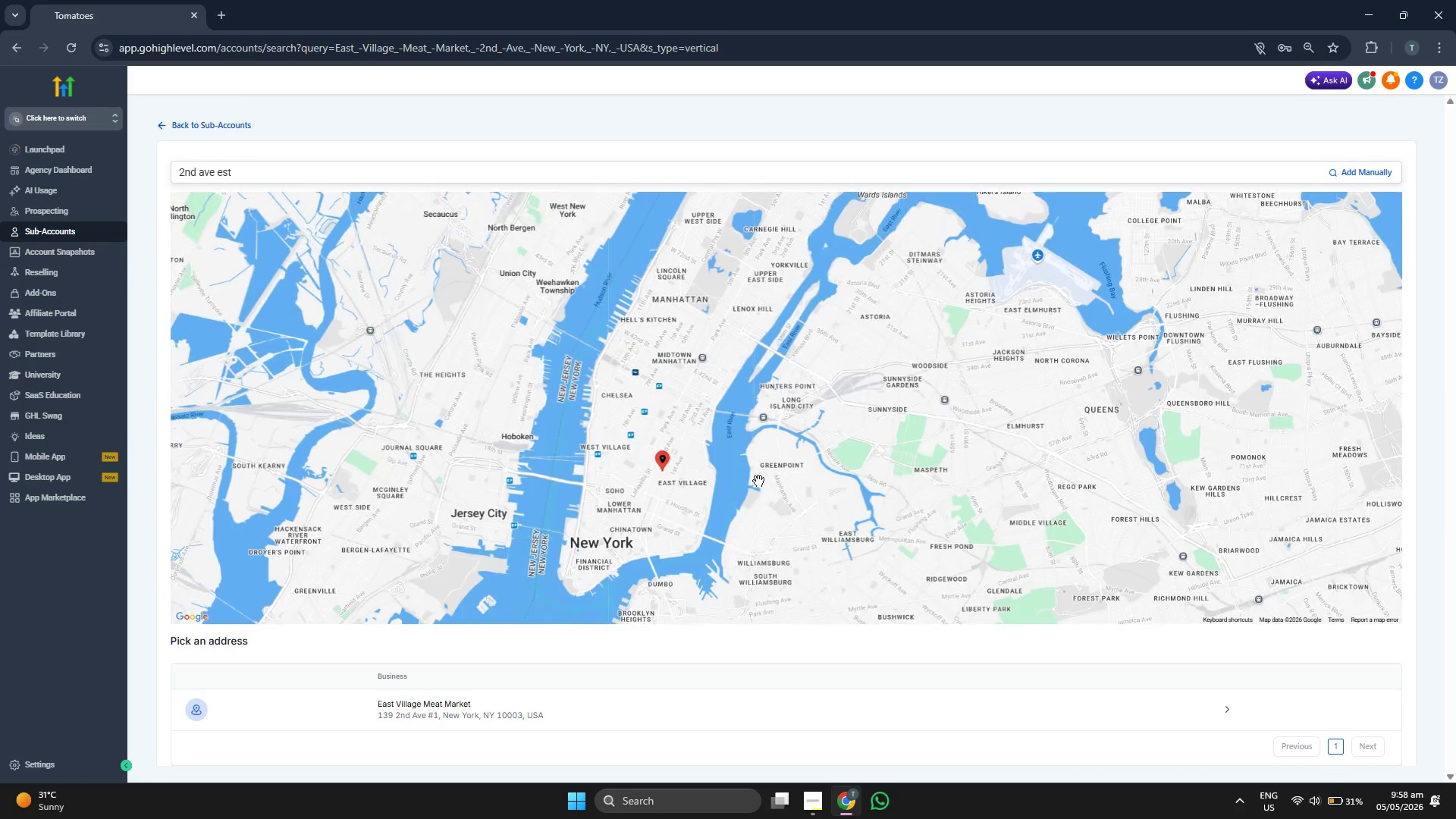 
scroll: coordinate [758, 481], scroll_direction: up, amount: 1.0
 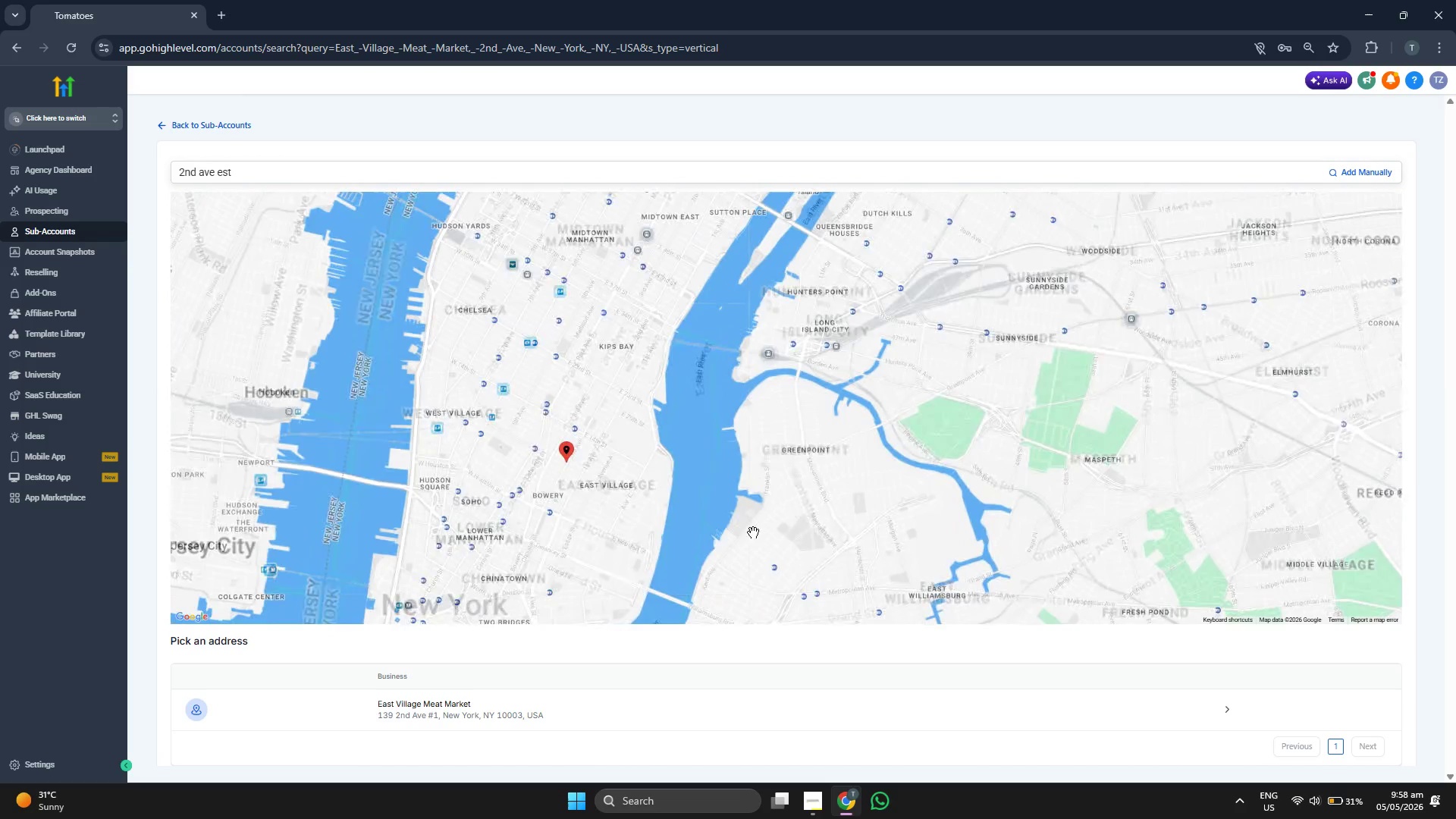 
left_click_drag(start_coordinate=[743, 555], to_coordinate=[892, 477])
 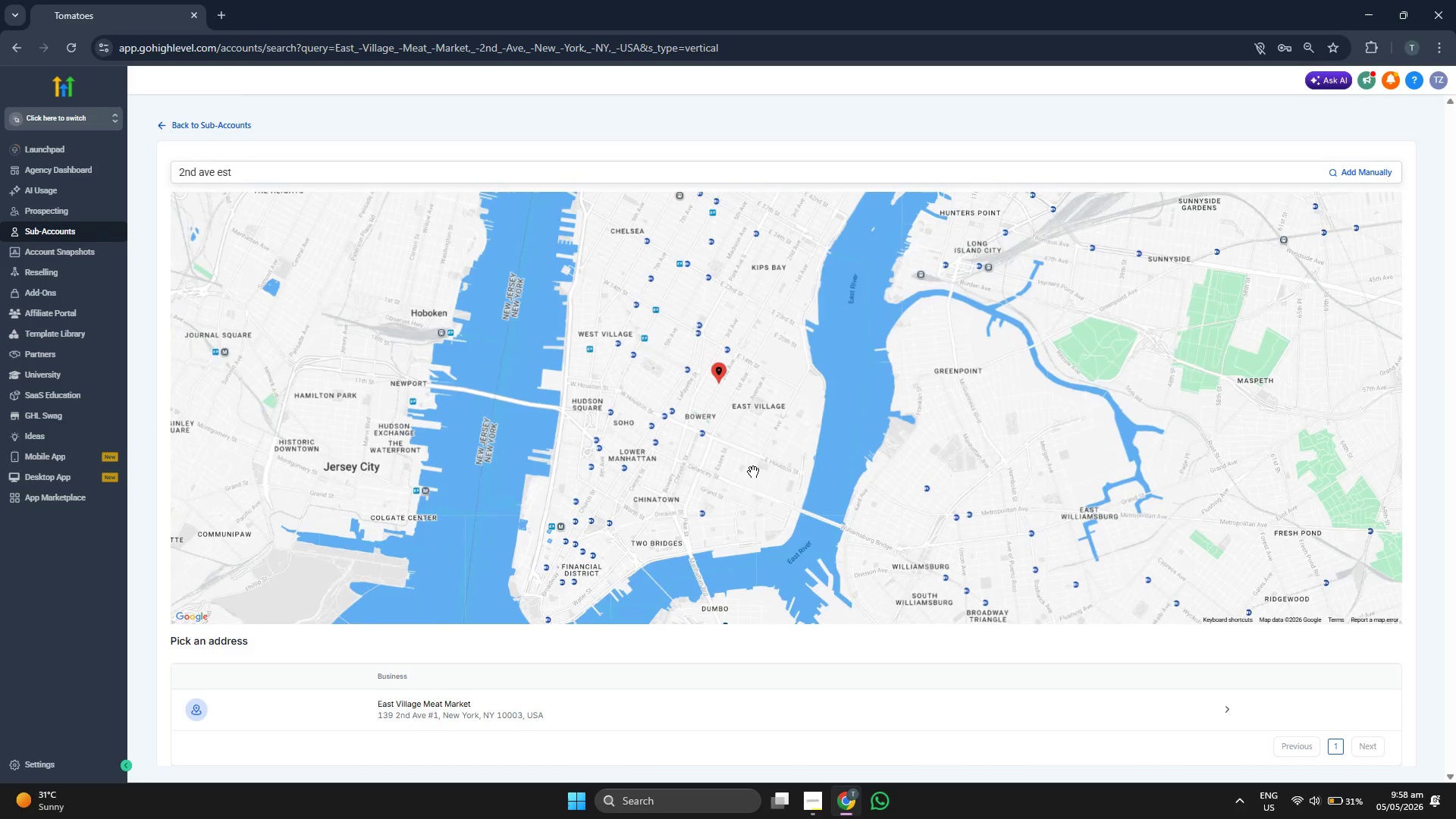 
scroll: coordinate [750, 472], scroll_direction: down, amount: 1.0
 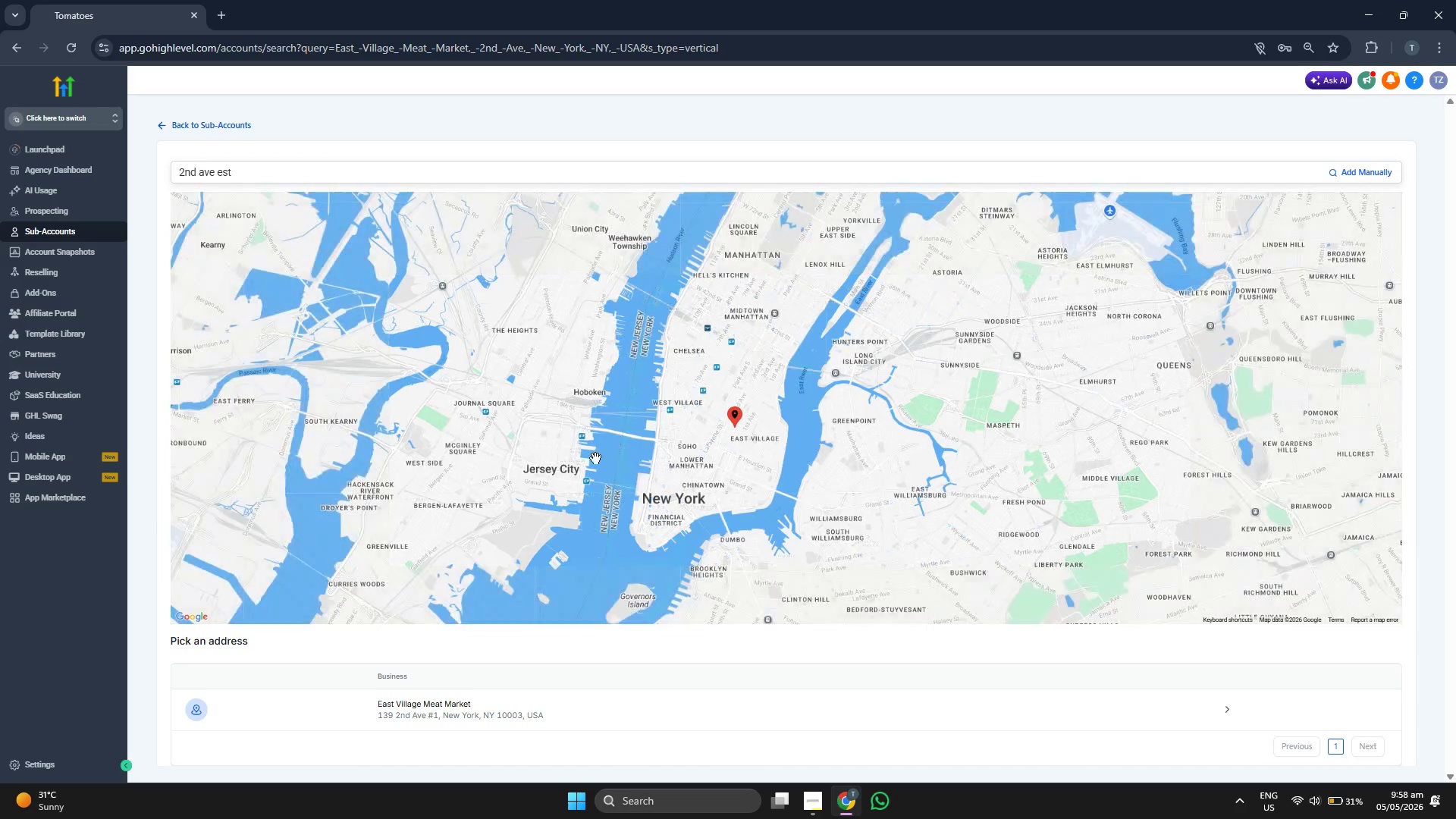 
left_click_drag(start_coordinate=[552, 434], to_coordinate=[574, 483])
 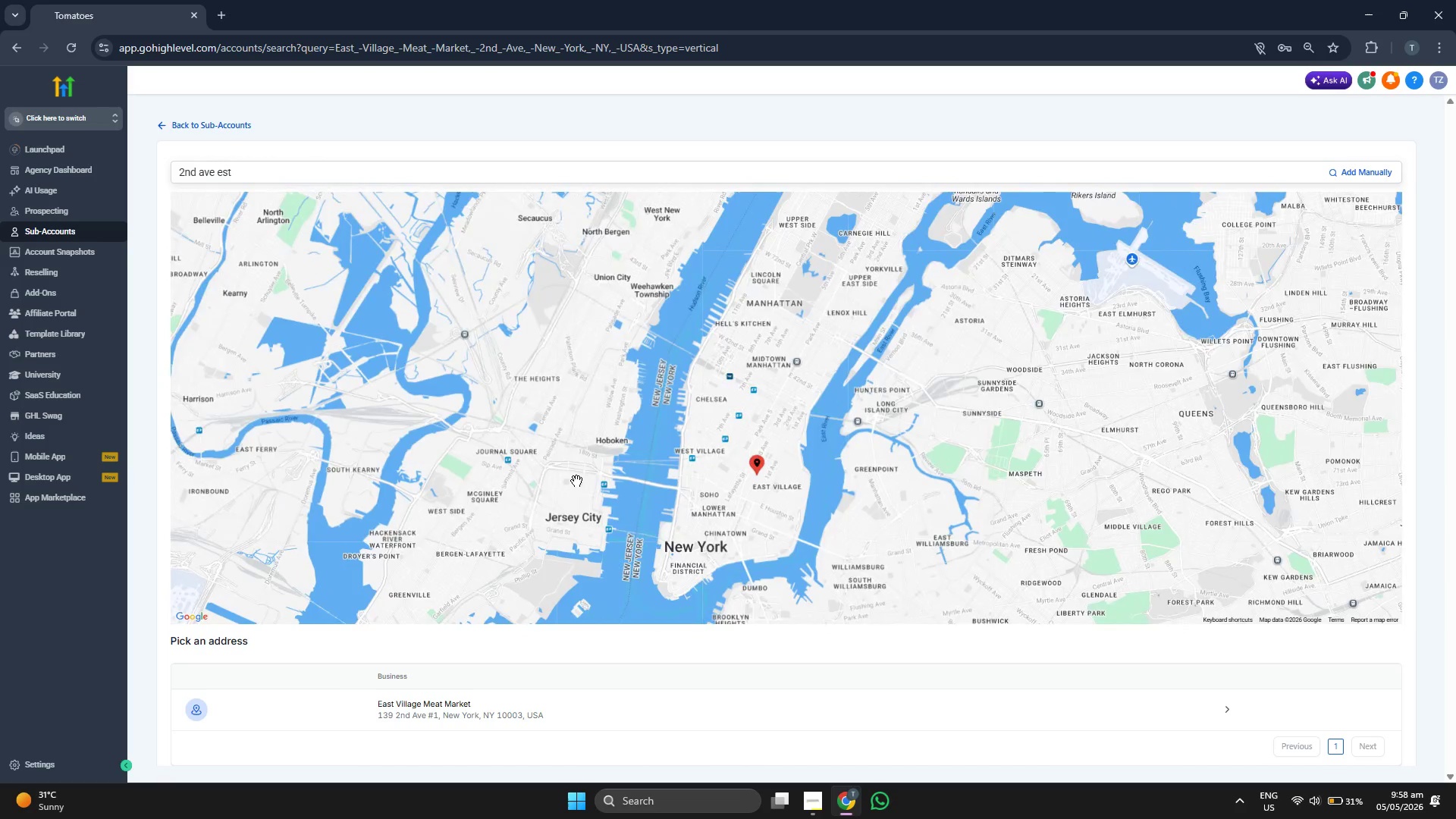 
scroll: coordinate [579, 475], scroll_direction: down, amount: 2.0
 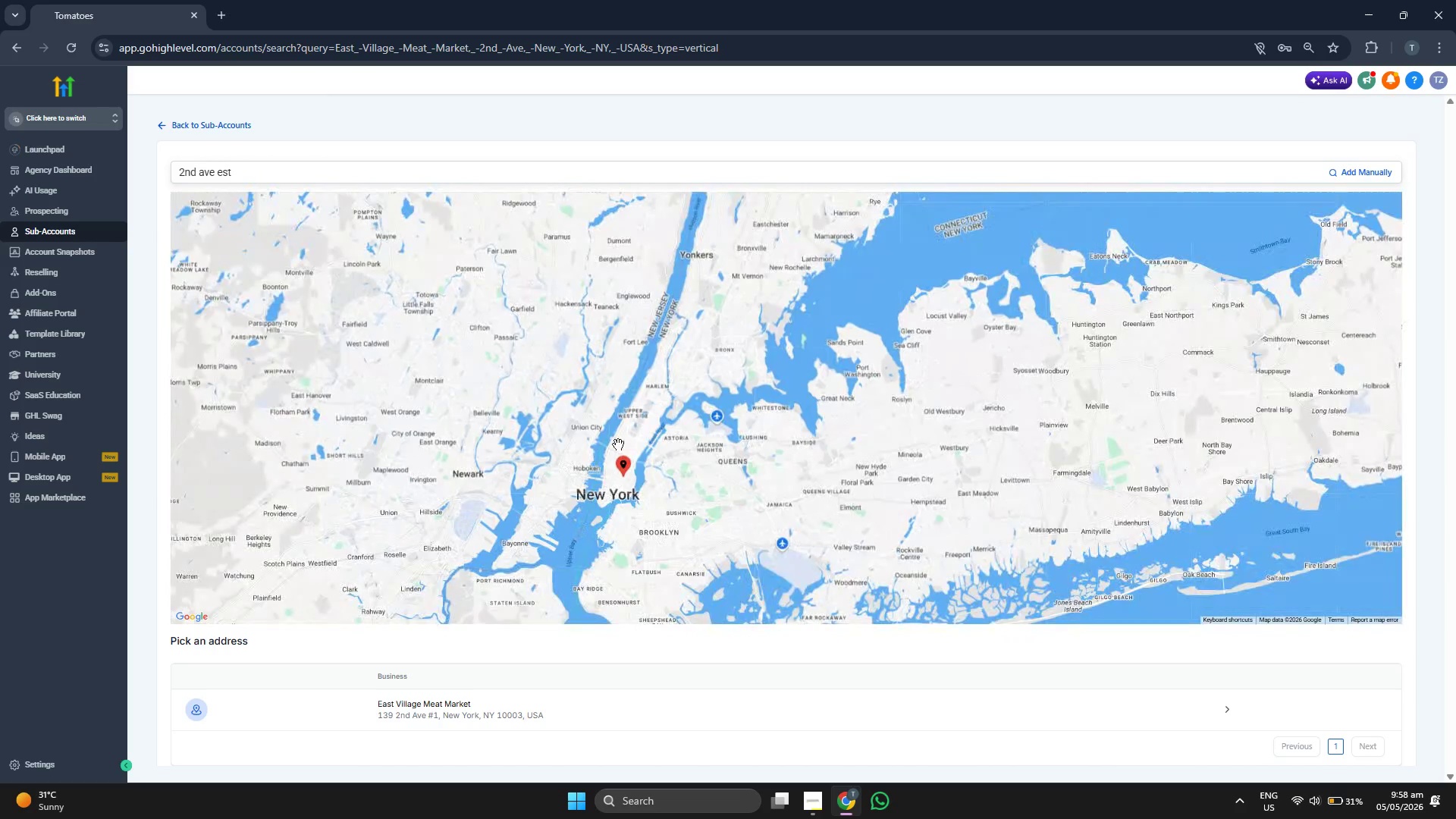 
left_click_drag(start_coordinate=[679, 403], to_coordinate=[657, 440])
 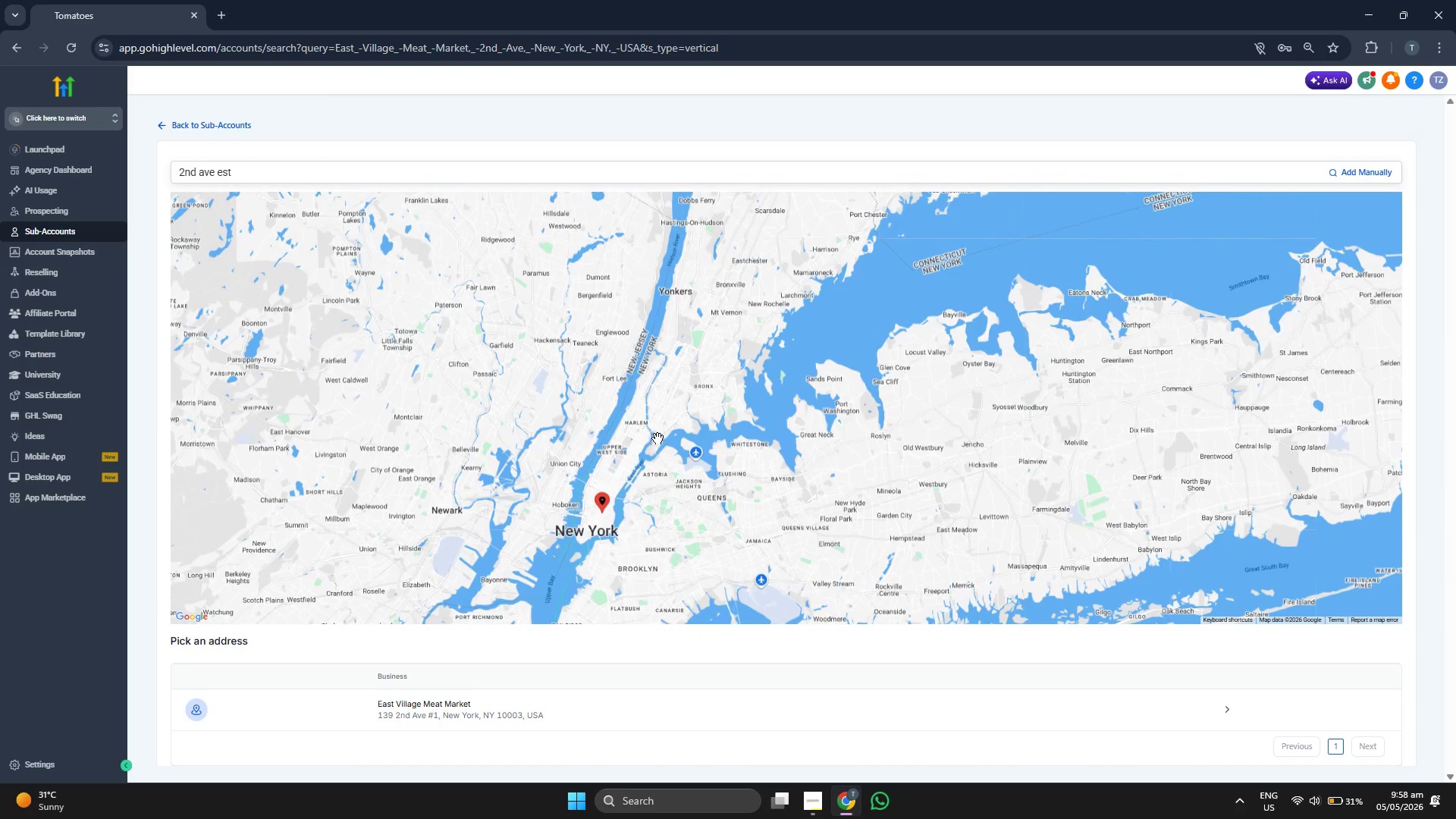 
scroll: coordinate [657, 438], scroll_direction: up, amount: 1.0
 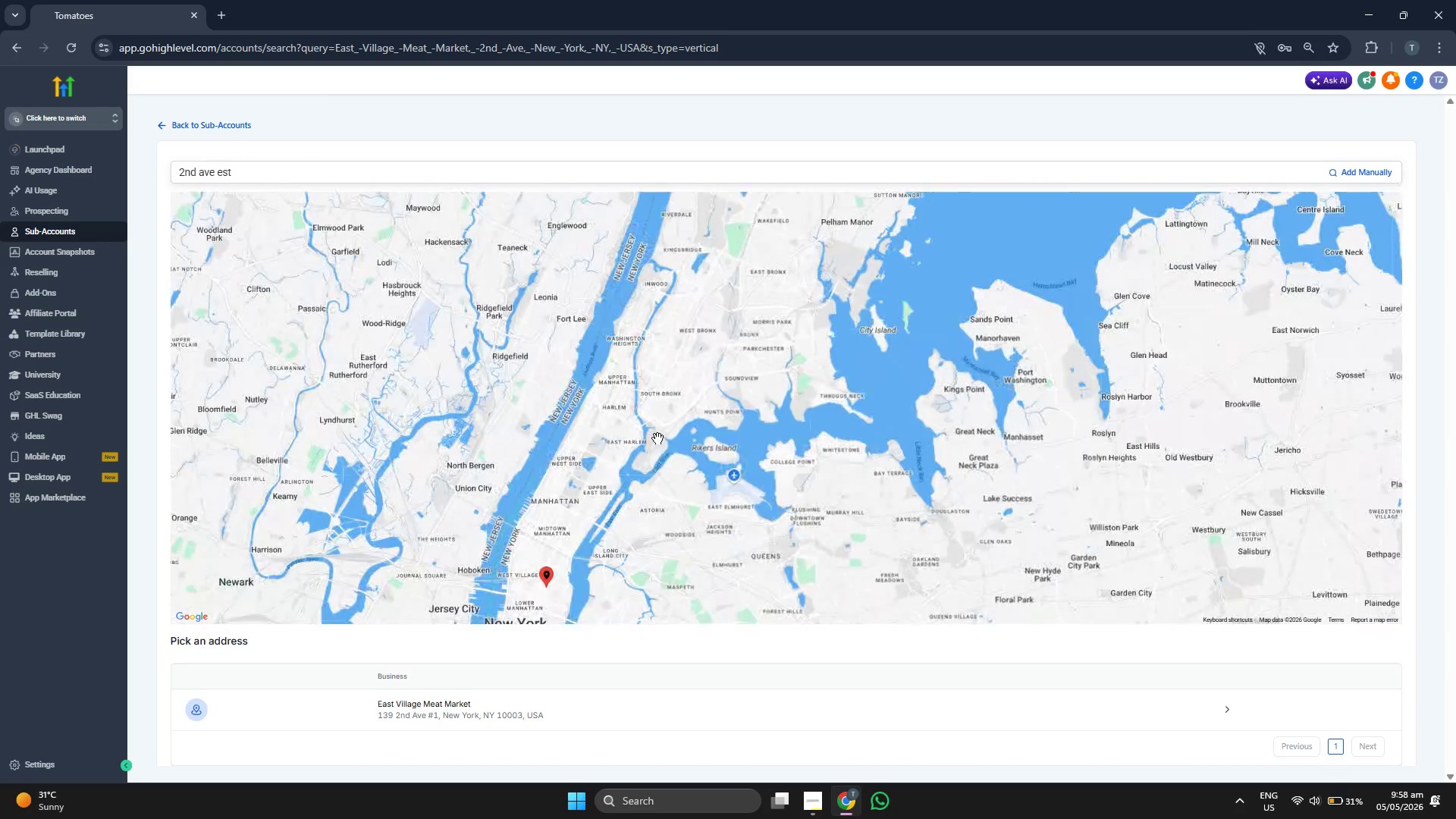 
left_click_drag(start_coordinate=[610, 581], to_coordinate=[669, 484])
 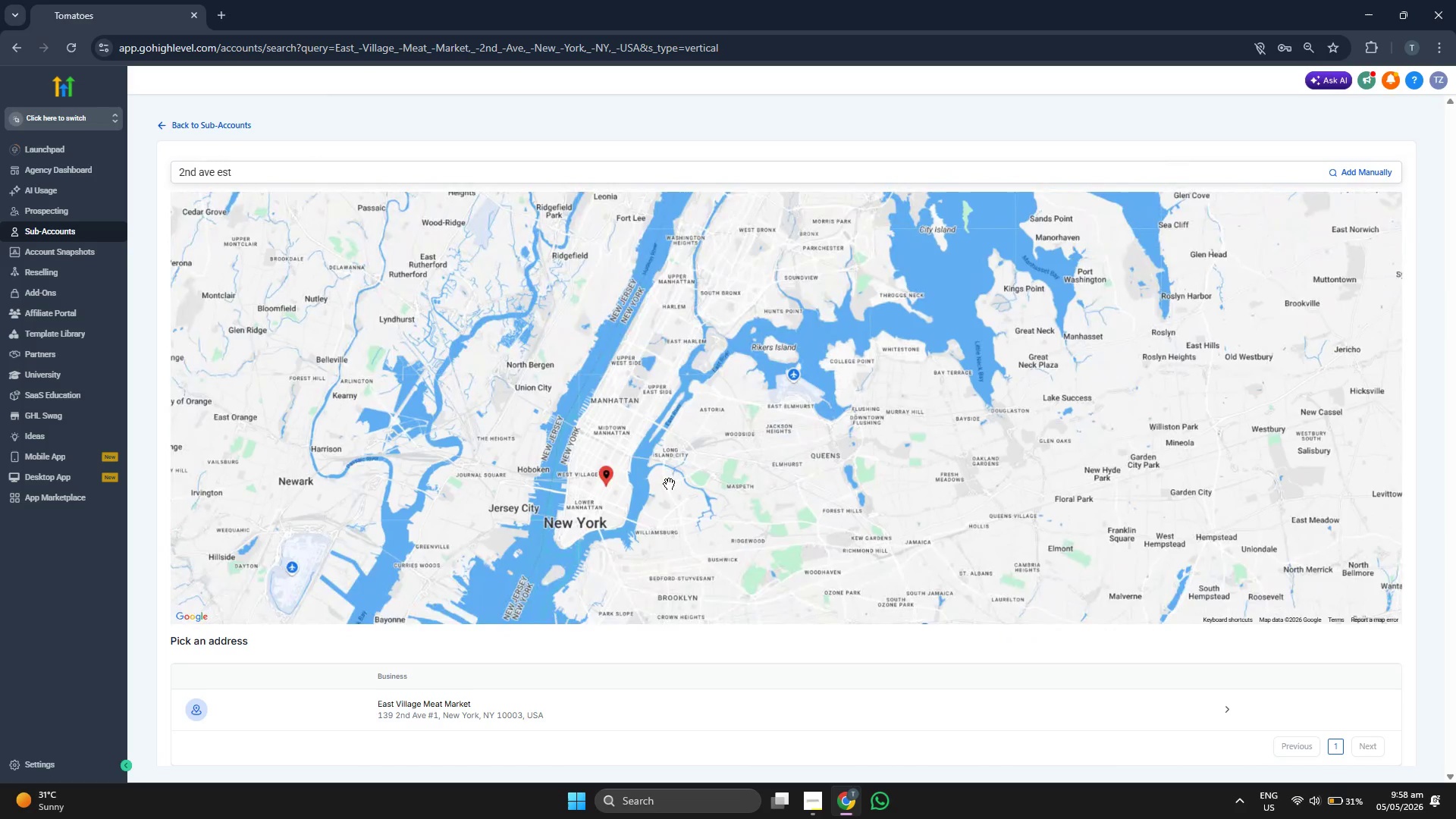 
scroll: coordinate [669, 484], scroll_direction: up, amount: 2.0
 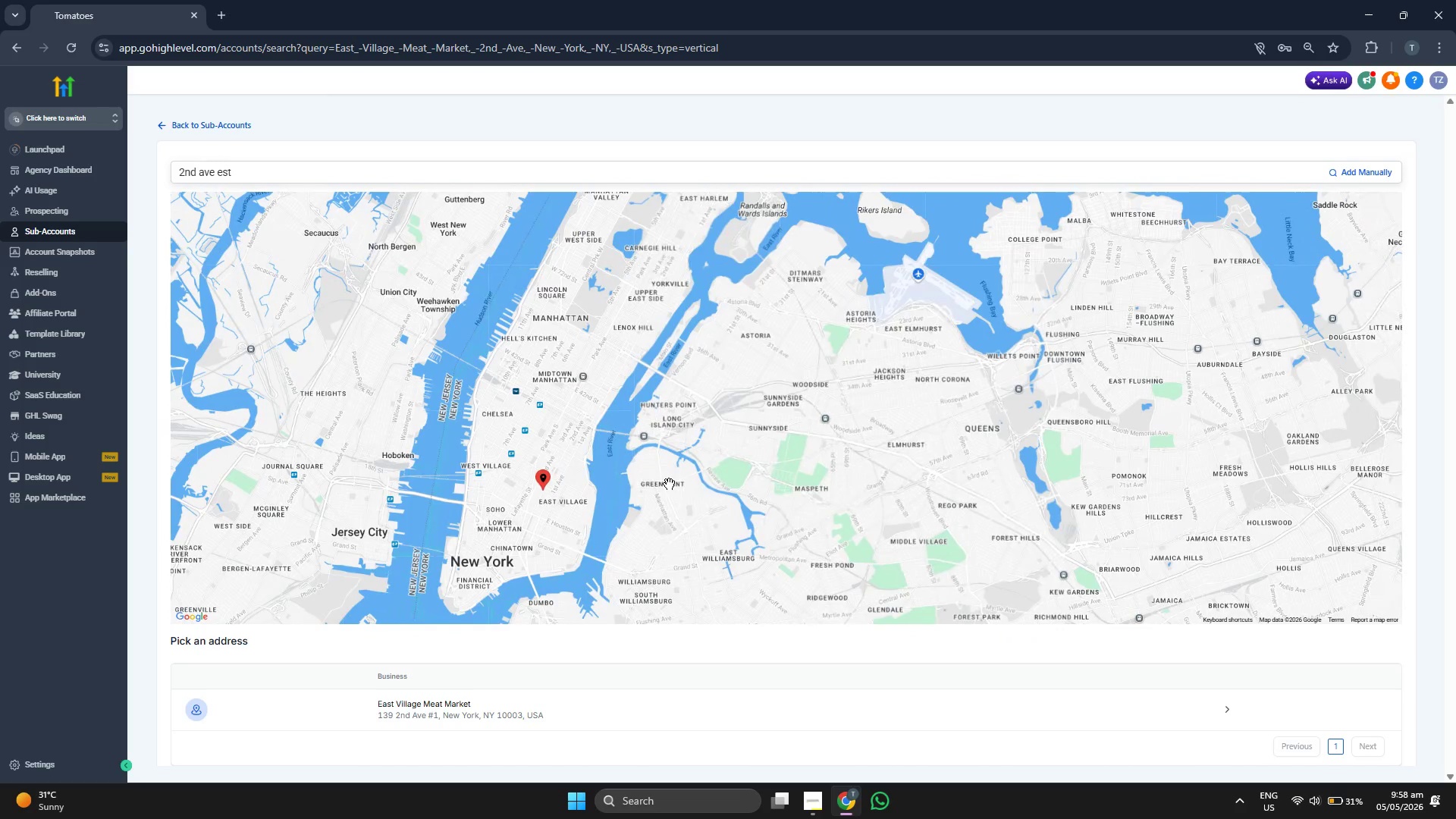 
left_click_drag(start_coordinate=[662, 528], to_coordinate=[682, 508])
 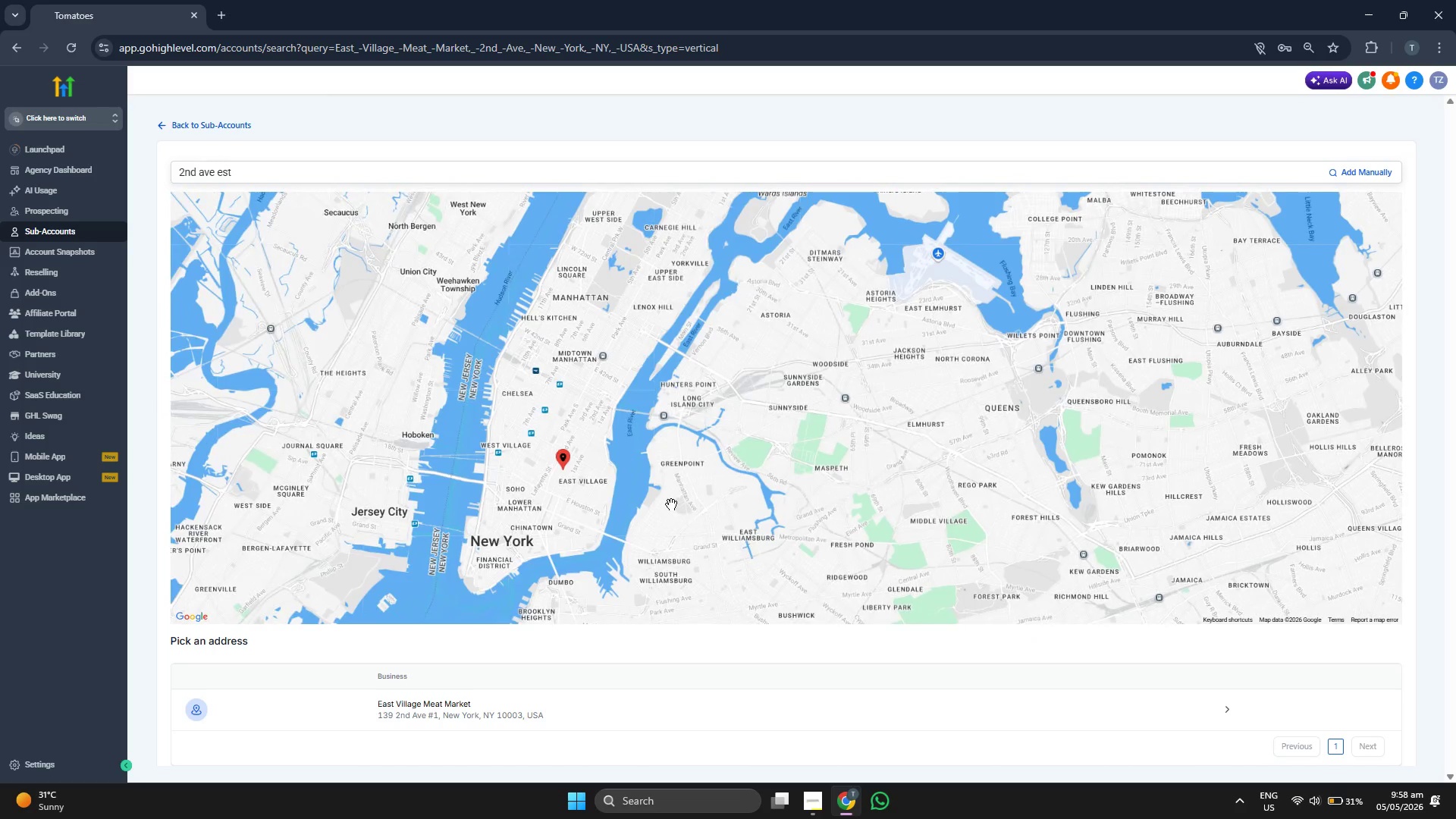 
scroll: coordinate [671, 504], scroll_direction: up, amount: 1.0
 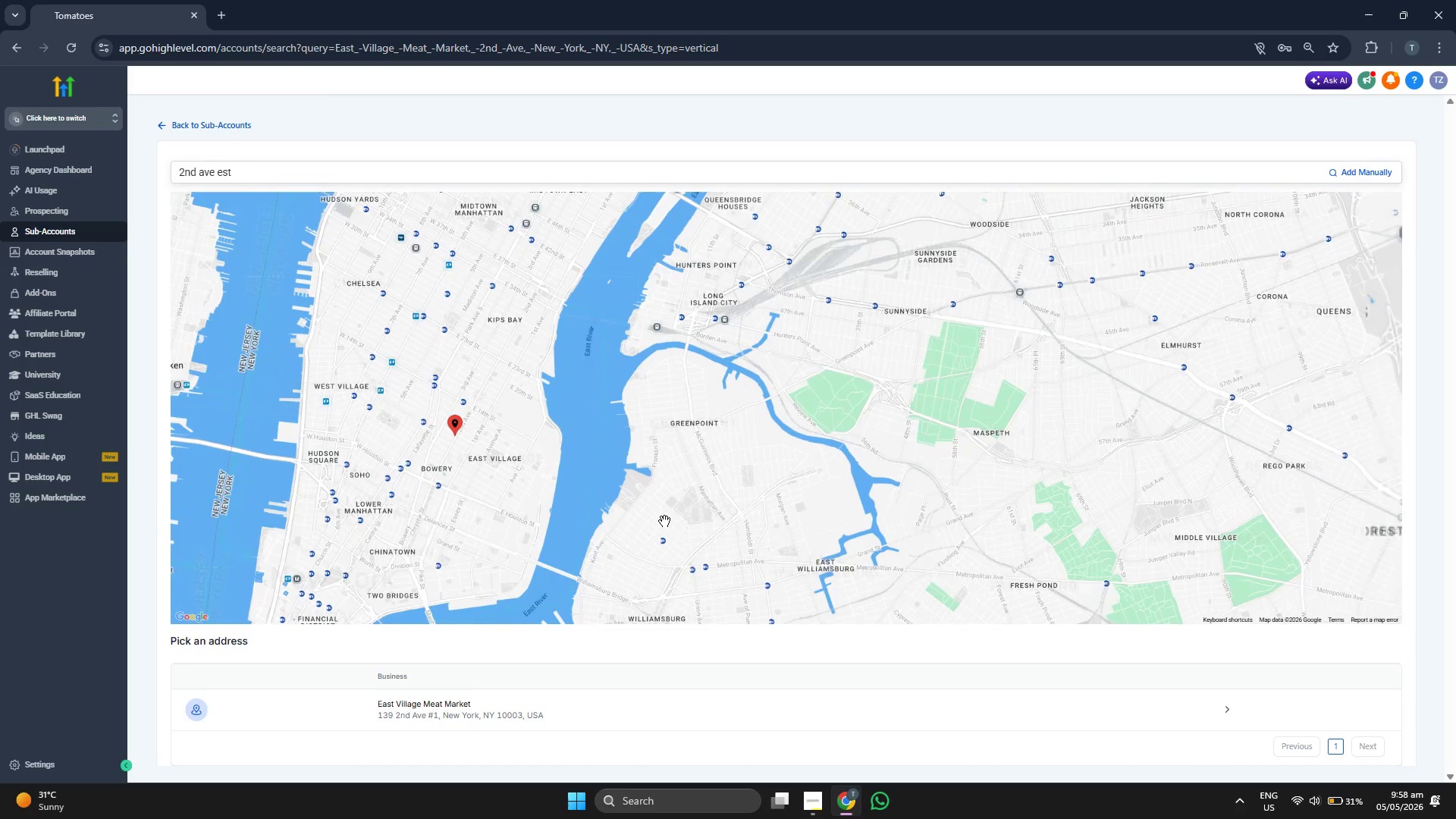 
left_click_drag(start_coordinate=[661, 529], to_coordinate=[746, 457])
 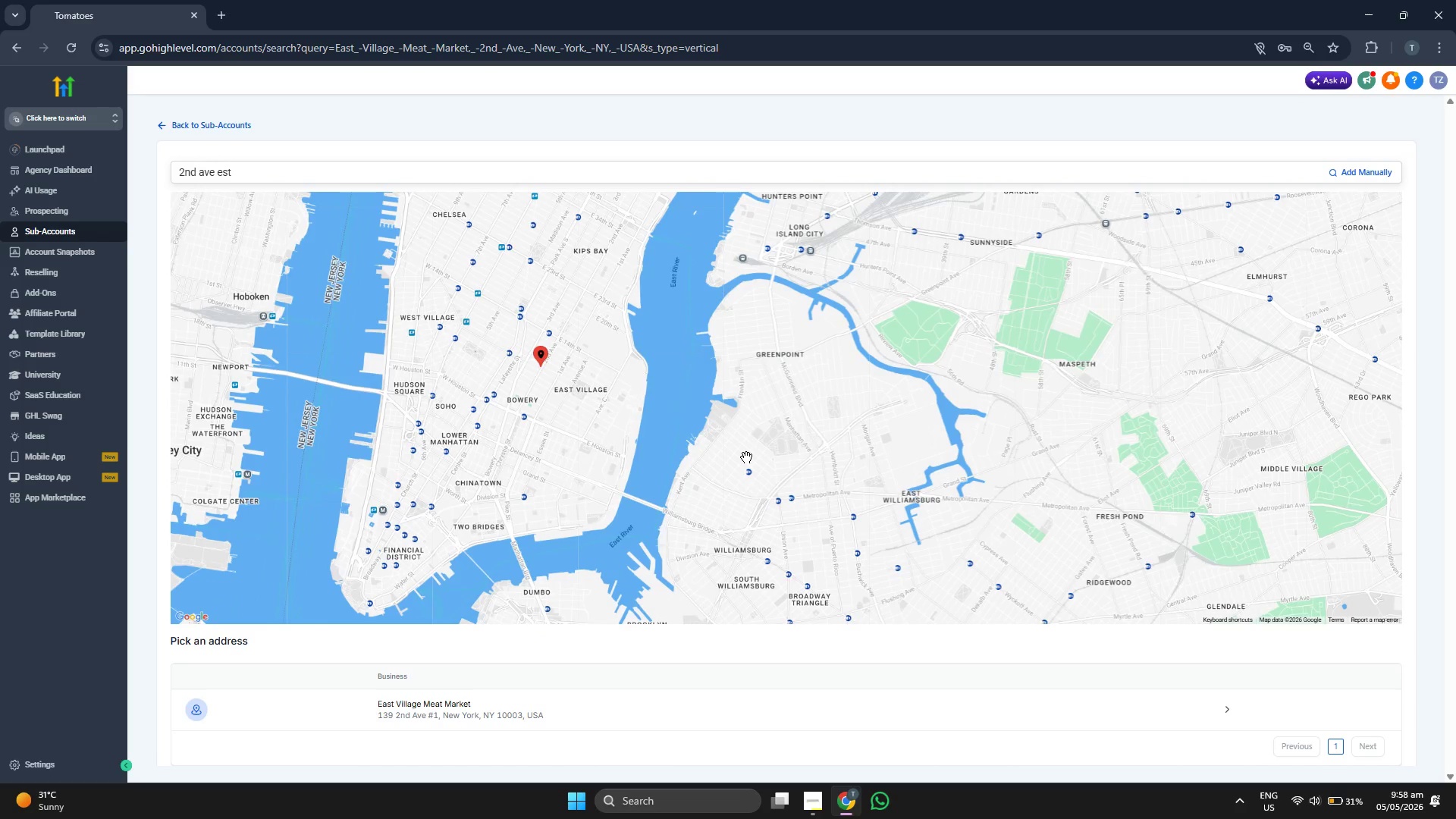 
scroll: coordinate [770, 445], scroll_direction: down, amount: 2.0
 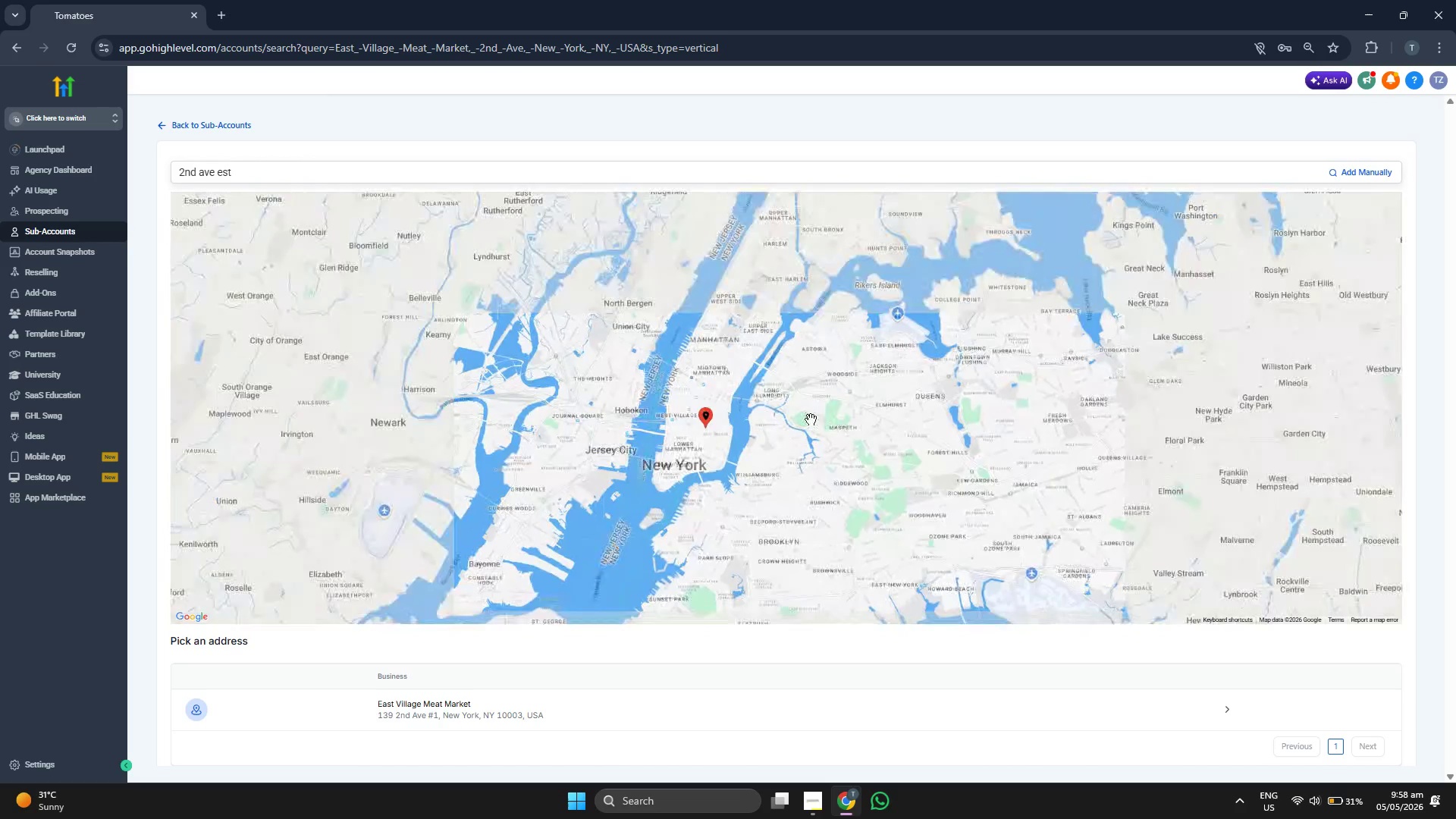 
left_click_drag(start_coordinate=[816, 416], to_coordinate=[736, 551])
 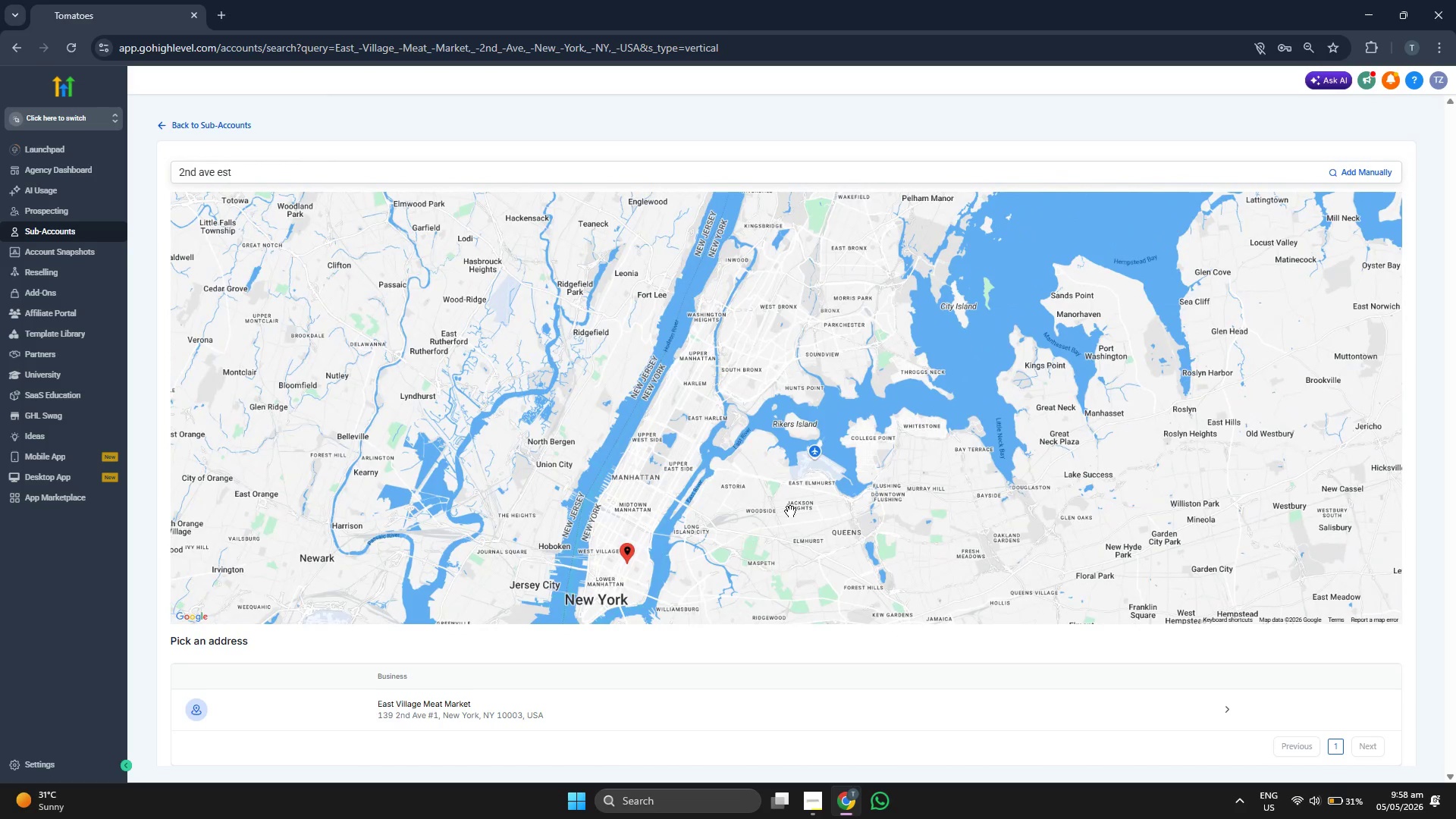 
scroll: coordinate [797, 505], scroll_direction: down, amount: 1.0
 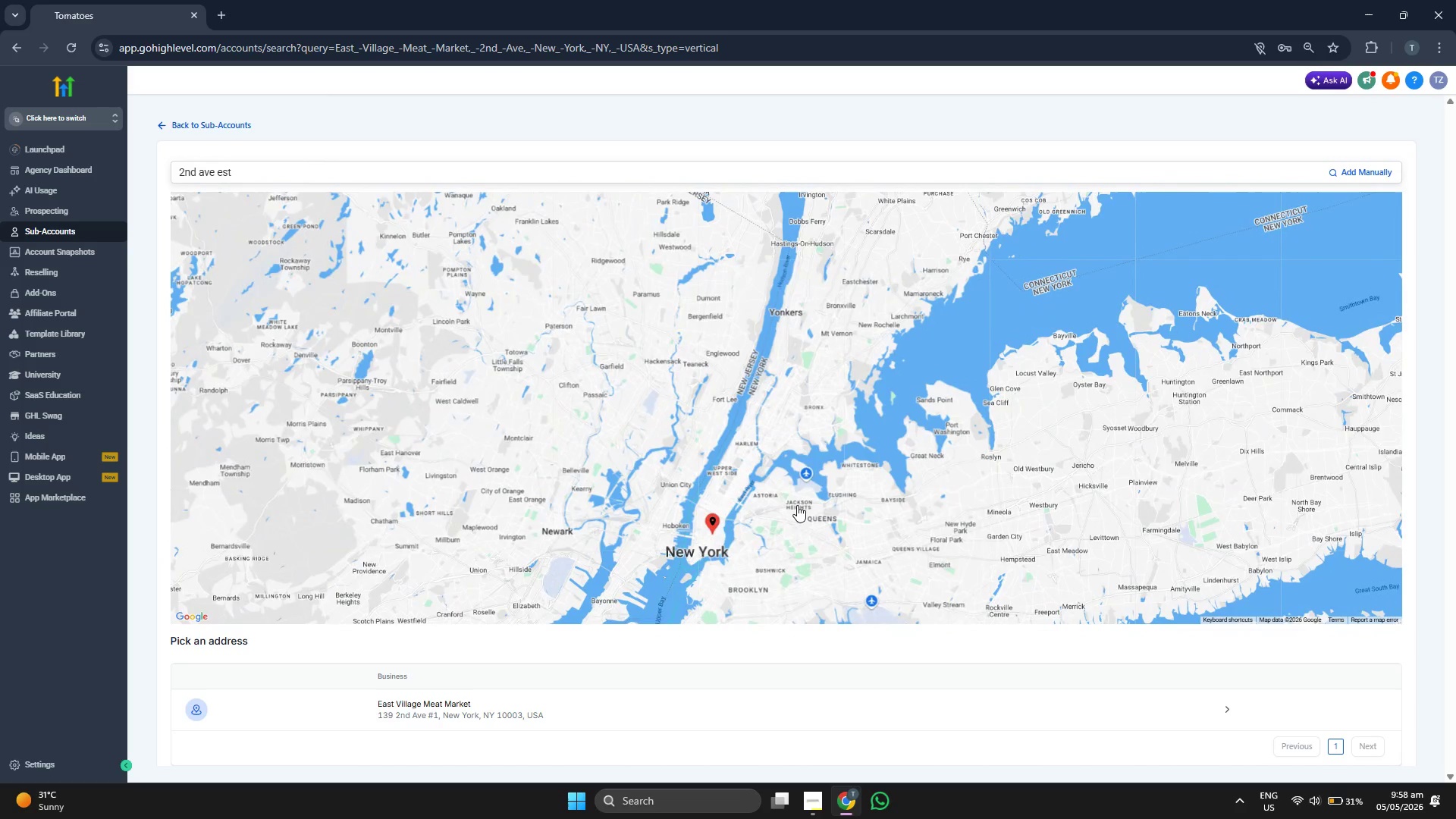 
left_click_drag(start_coordinate=[827, 489], to_coordinate=[608, 465])
 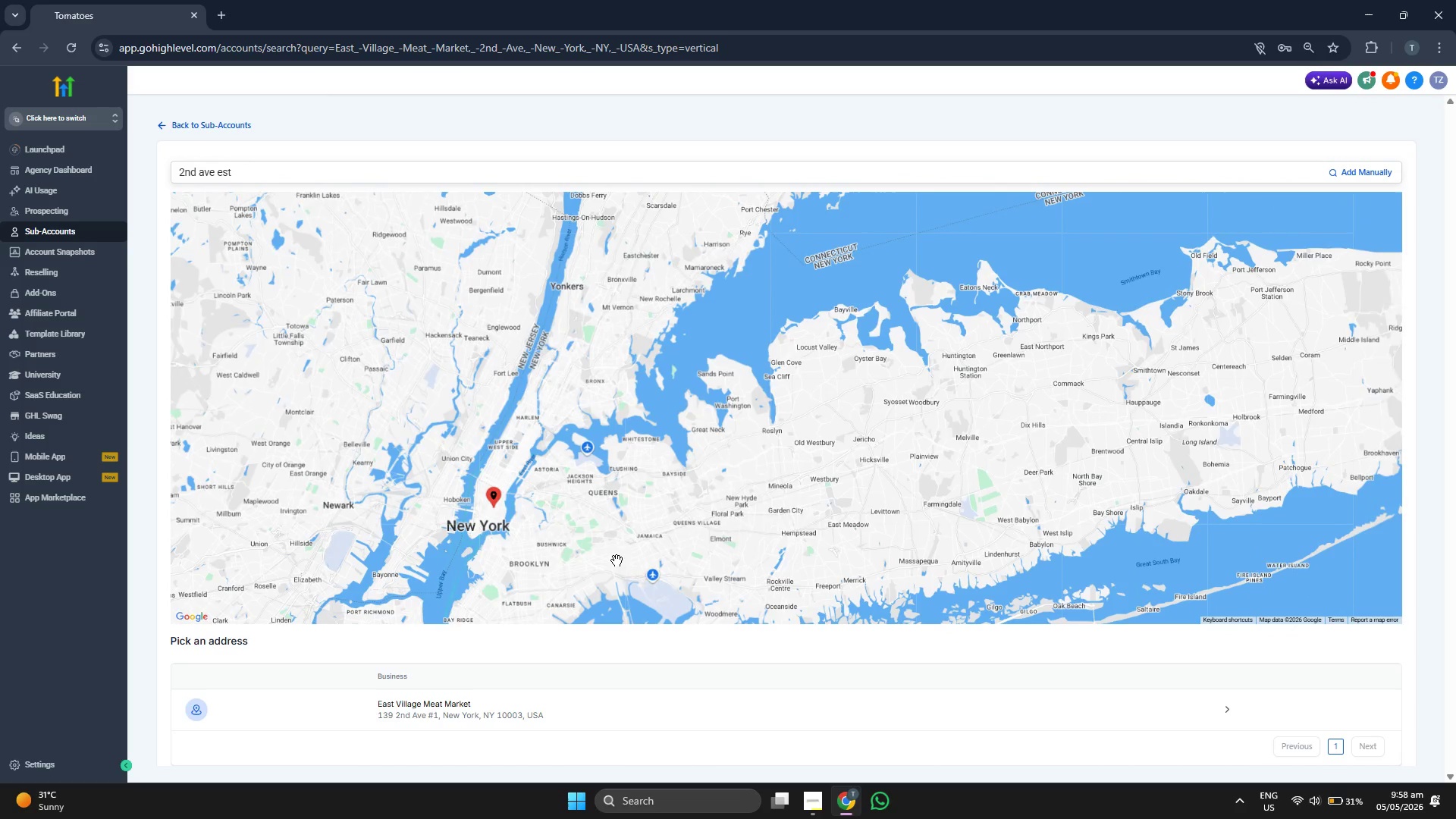 
left_click_drag(start_coordinate=[617, 561], to_coordinate=[920, 465])
 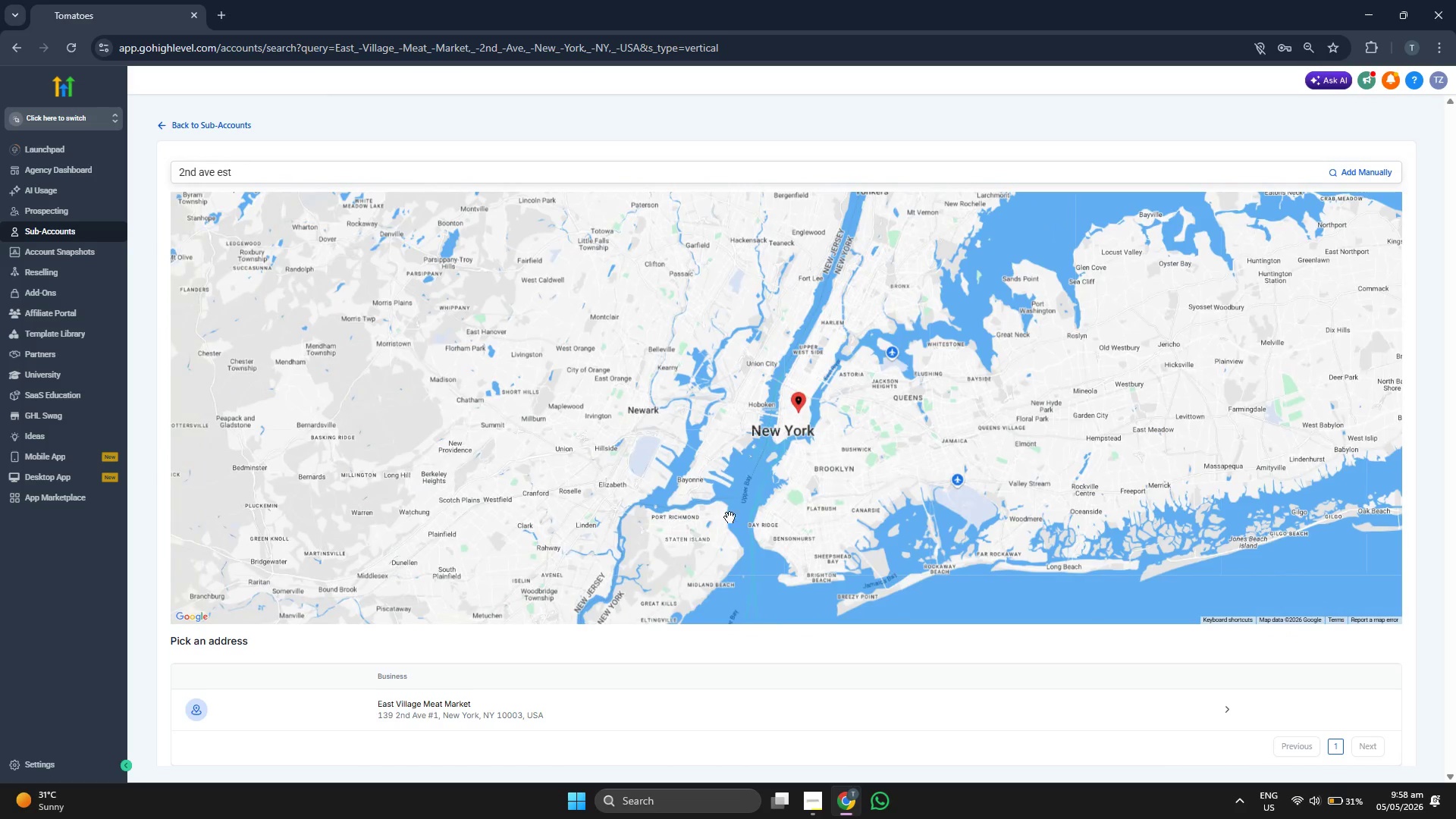 
left_click_drag(start_coordinate=[730, 517], to_coordinate=[748, 516])
 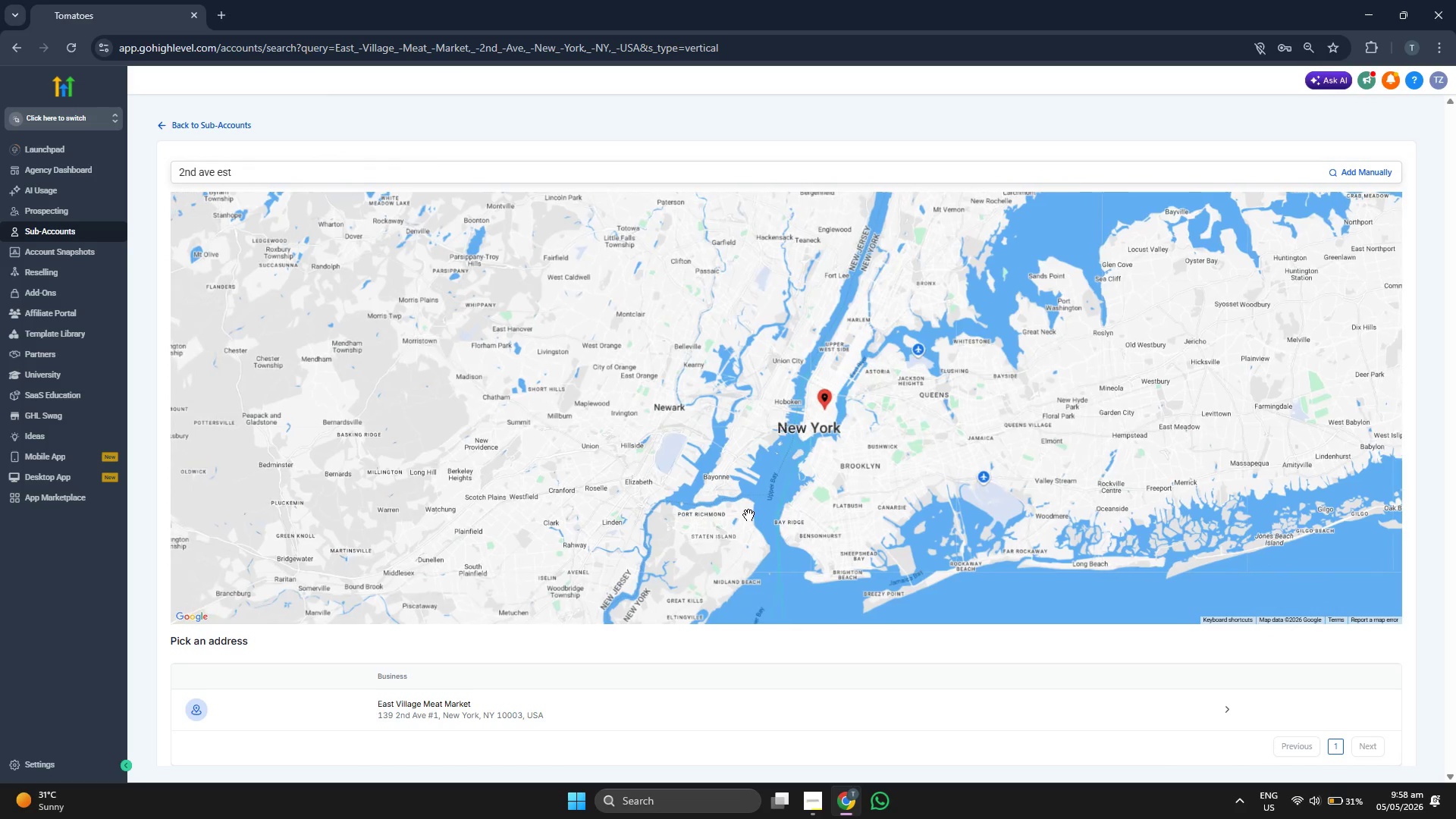 
scroll: coordinate [748, 515], scroll_direction: up, amount: 1.0
 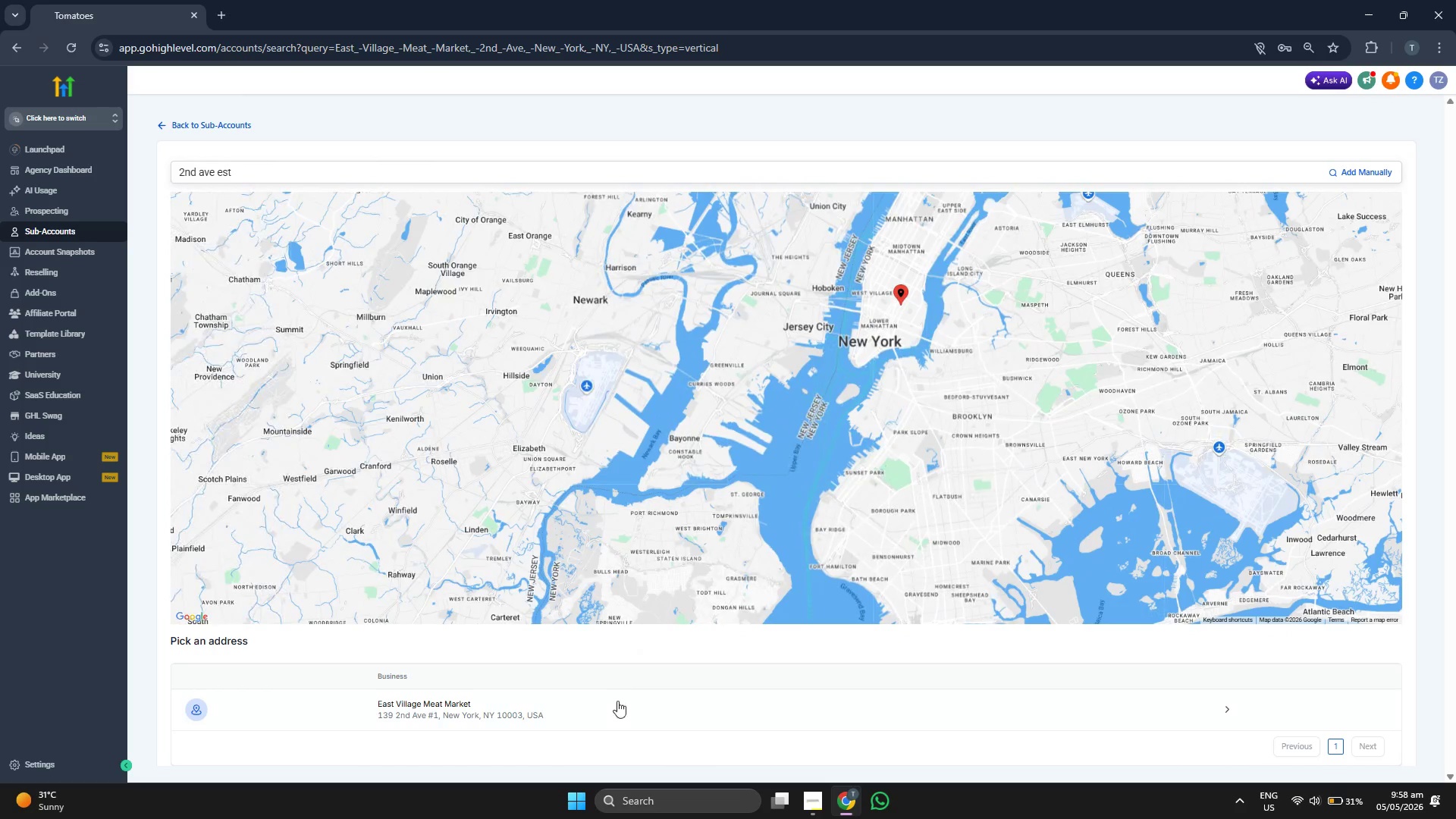 
left_click([617, 708])
 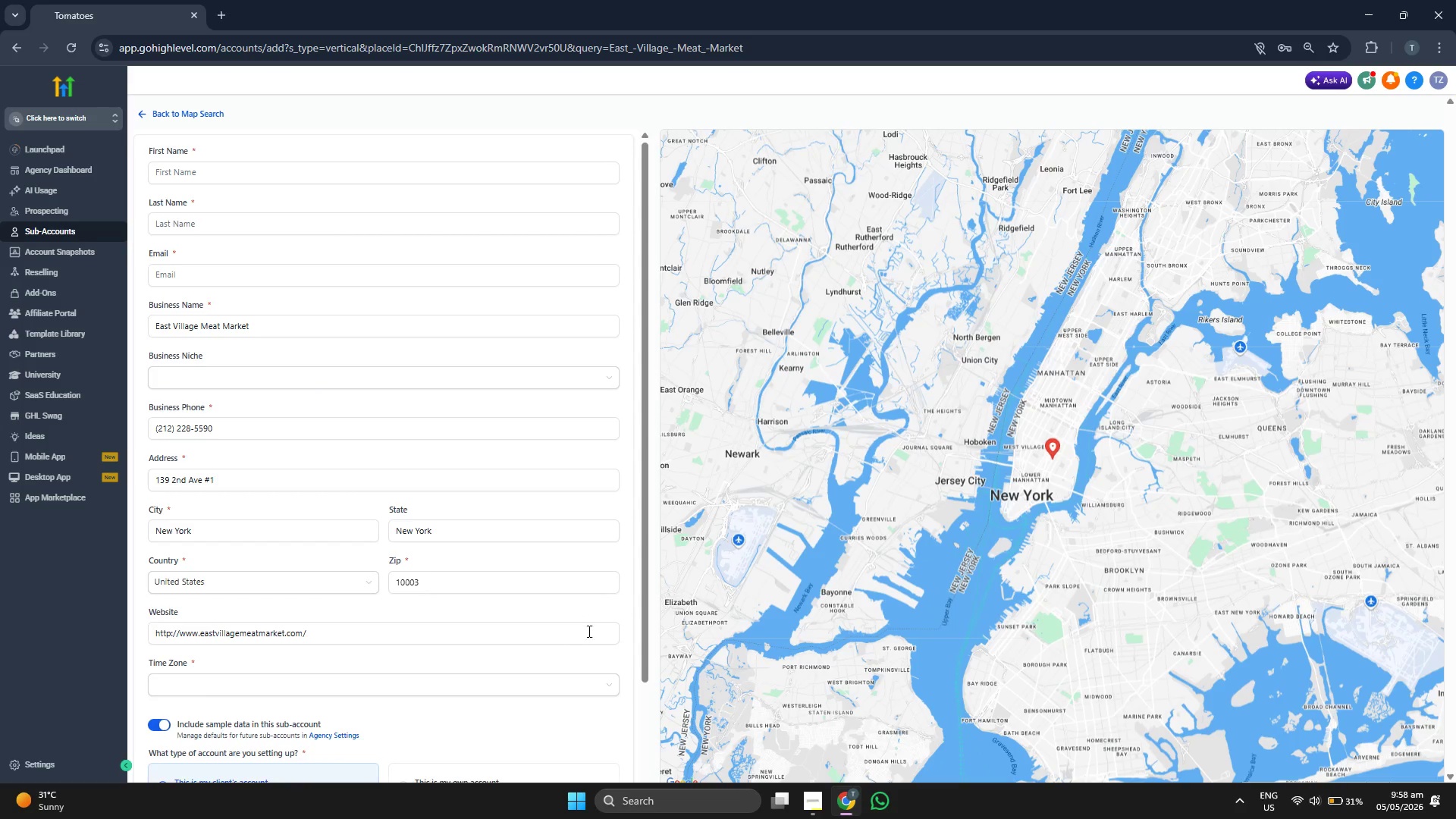 
scroll: coordinate [486, 508], scroll_direction: down, amount: 2.0
 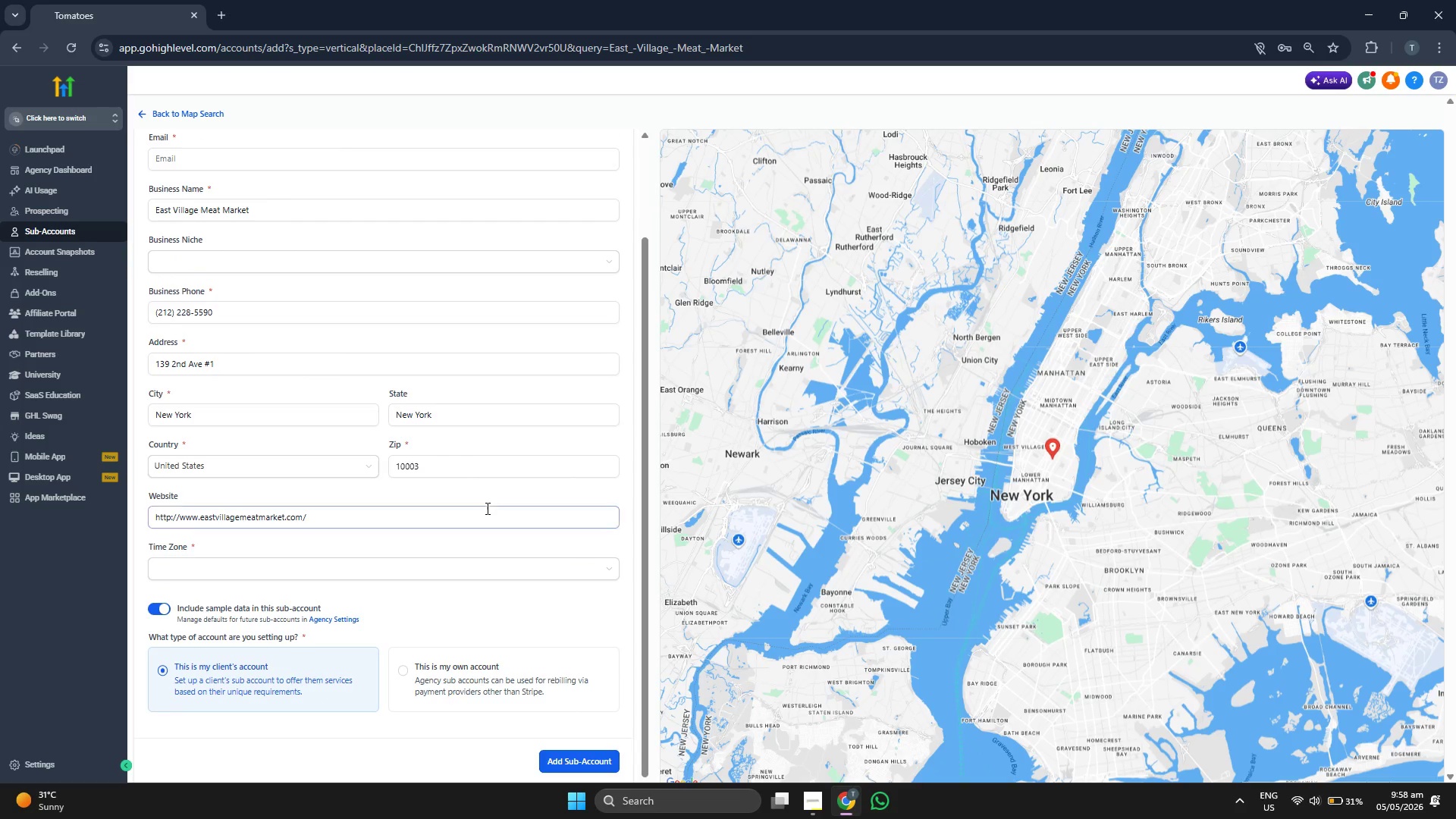 
scroll: coordinate [486, 508], scroll_direction: up, amount: 2.0
 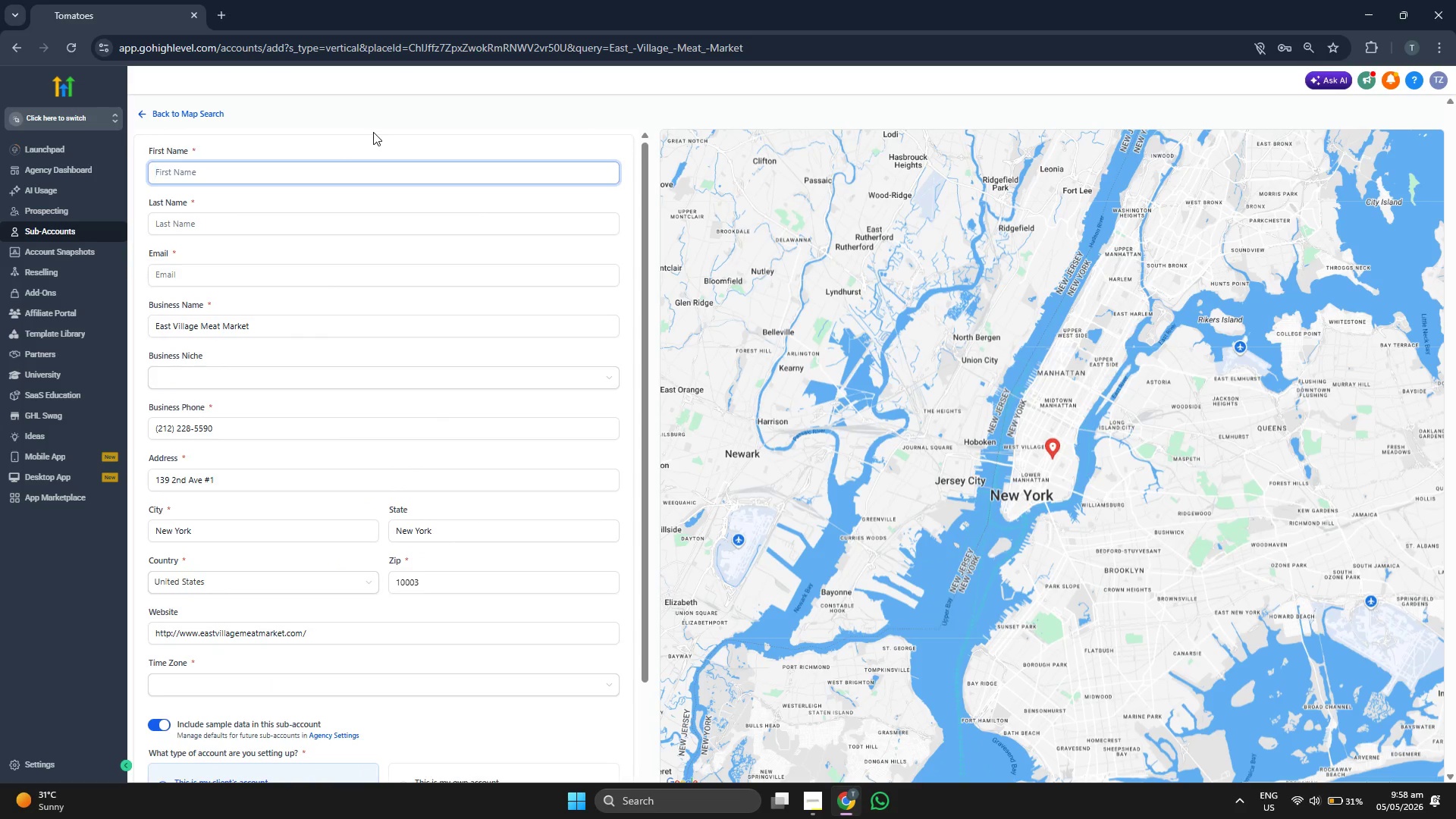 
type(Path)
key(Backspace)
key(Backspace)
type(ws)
key(Tab)
type(P)
key(Backspace)
type(Ub)
key(Backspace)
type(rban)
 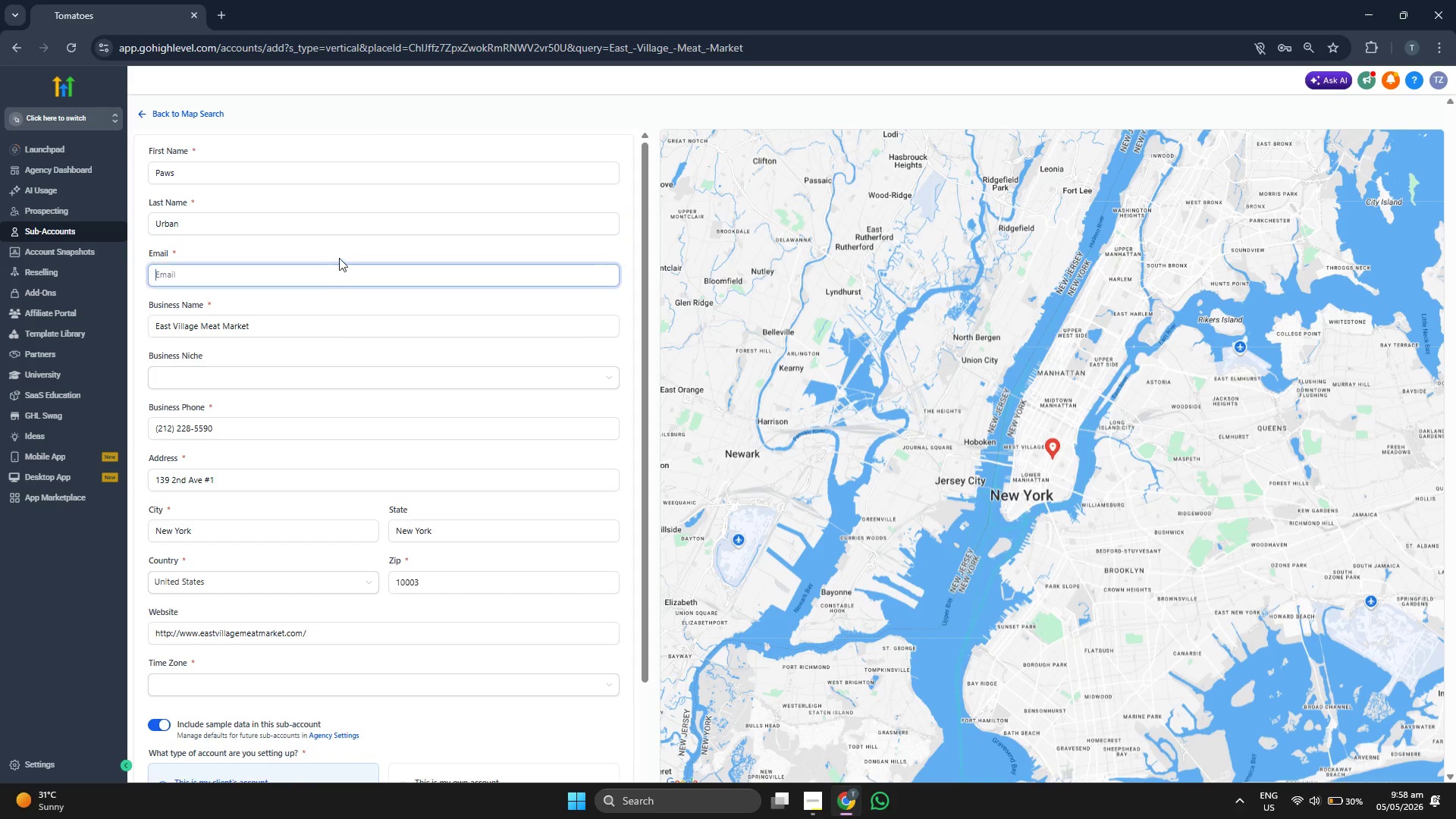 
type(pawspath@u)
key(Backspace)
type(paty)
key(Backspace)
key(Backspace)
type(t)
key(Backspace)
key(Backspace)
key(Backspace)
type(urbanpet2ndave.com)
 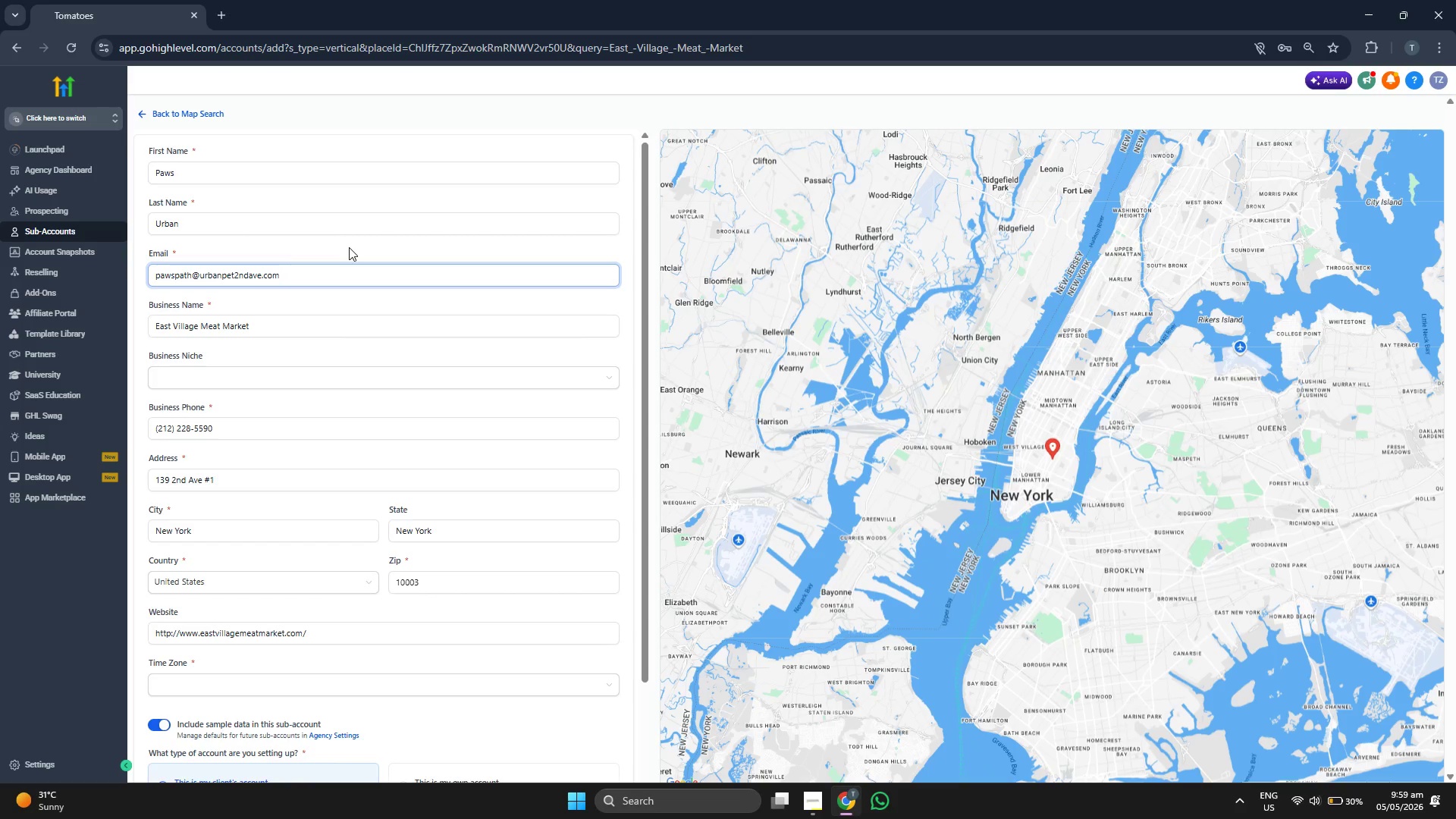 
left_click([378, 321])
 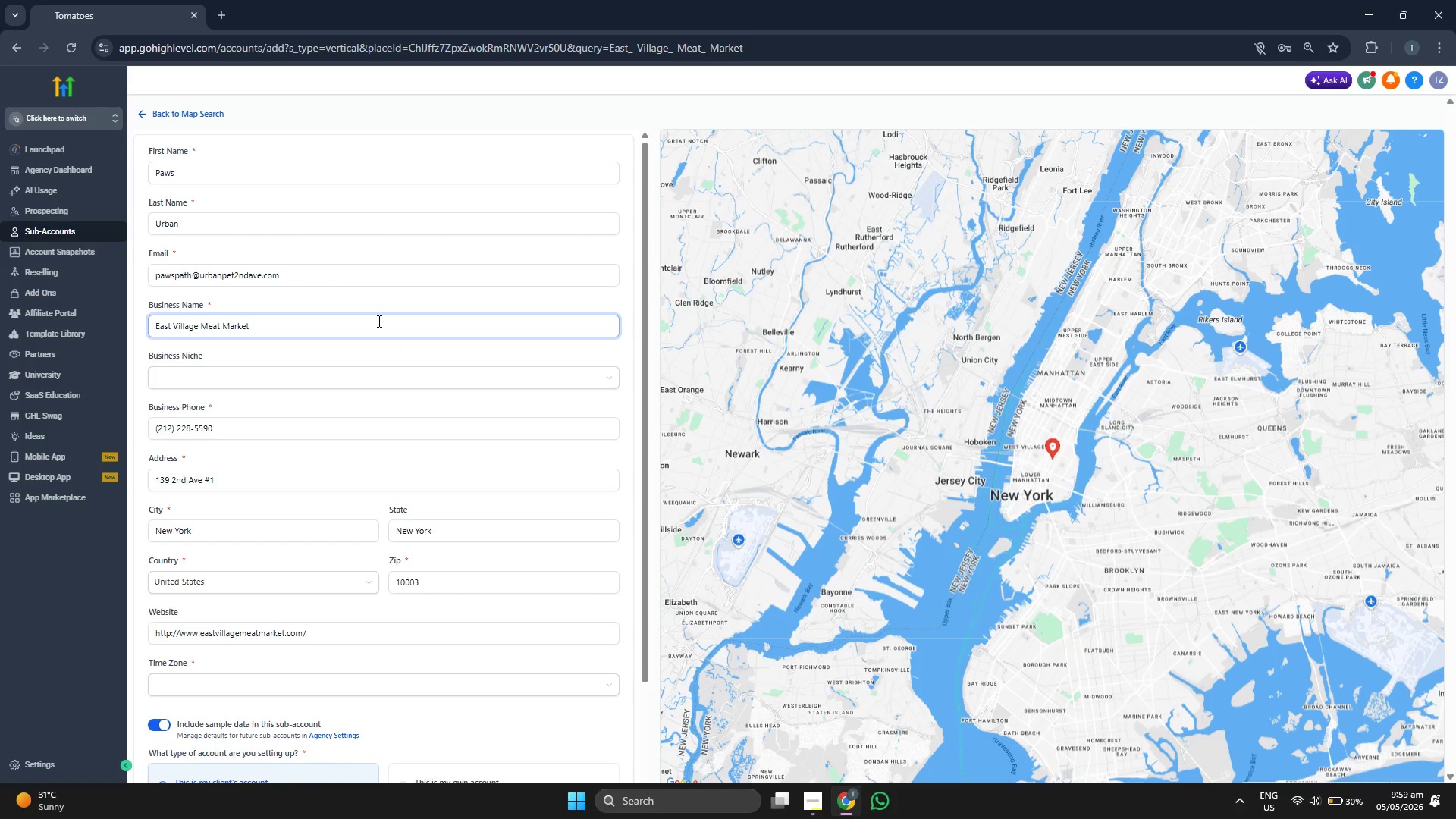 
key(Backspace)
key(Backspace)
key(Backspace)
key(Backspace)
key(Backspace)
key(Backspace)
key(Backspace)
key(Backspace)
key(Backspace)
key(Backspace)
key(Backspace)
key(Backspace)
key(Backspace)
key(Backspace)
key(Backspace)
key(Backspace)
key(Backspace)
key(Backspace)
key(Backspace)
key(Backspace)
key(Backspace)
key(Backspace)
key(Backspace)
key(Backspace)
key(Backspace)
type(Paws & Pt)
key(Backspace)
type(aths Uban)
key(Backspace)
type(r)
key(Backspace)
key(Backspace)
key(Backspace)
type(rban P)
key(Backspace)
type(Pet Concei)
key(Backspace)
key(Backspace)
type(ierge)
 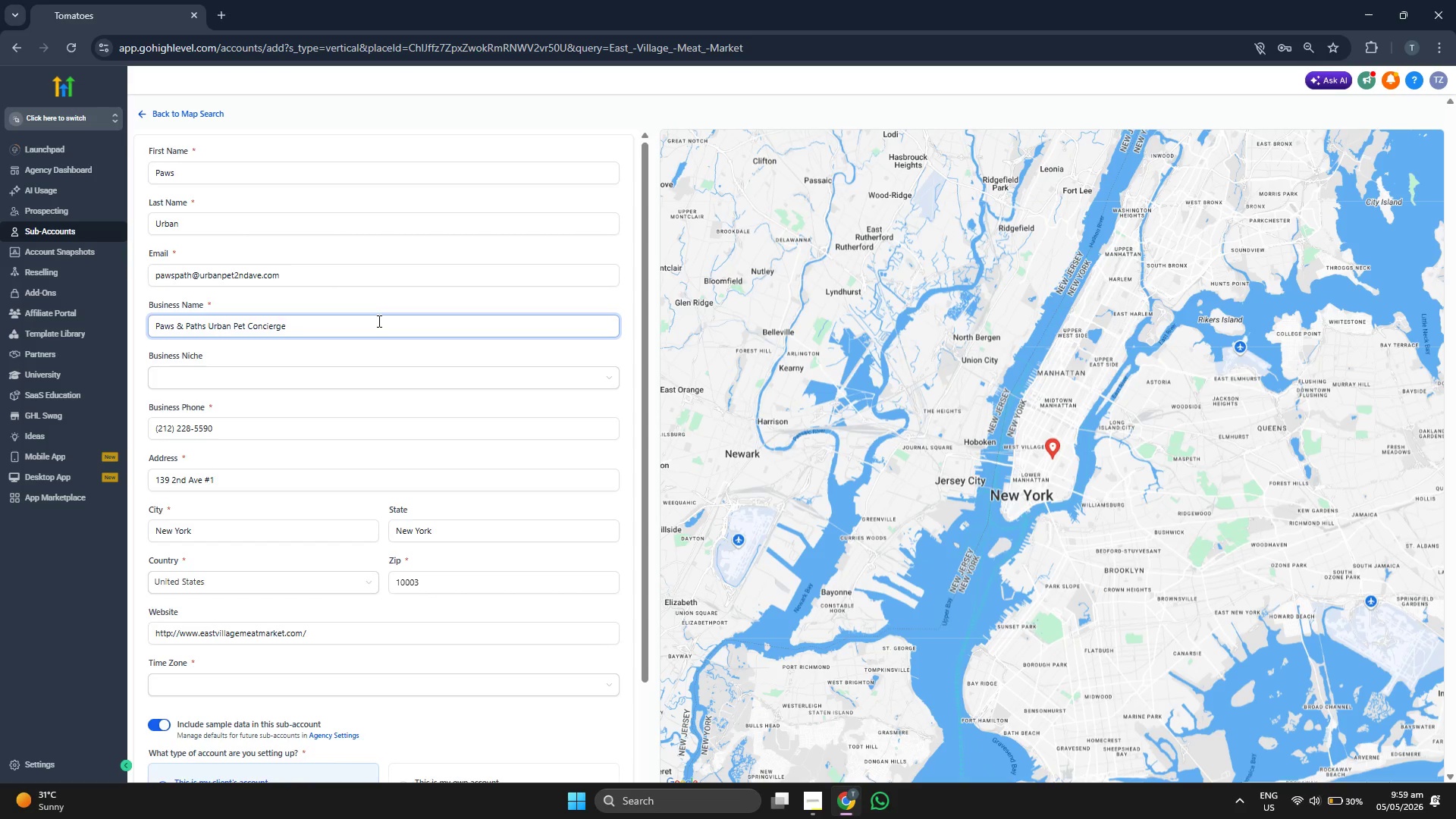 
left_click([406, 401])
 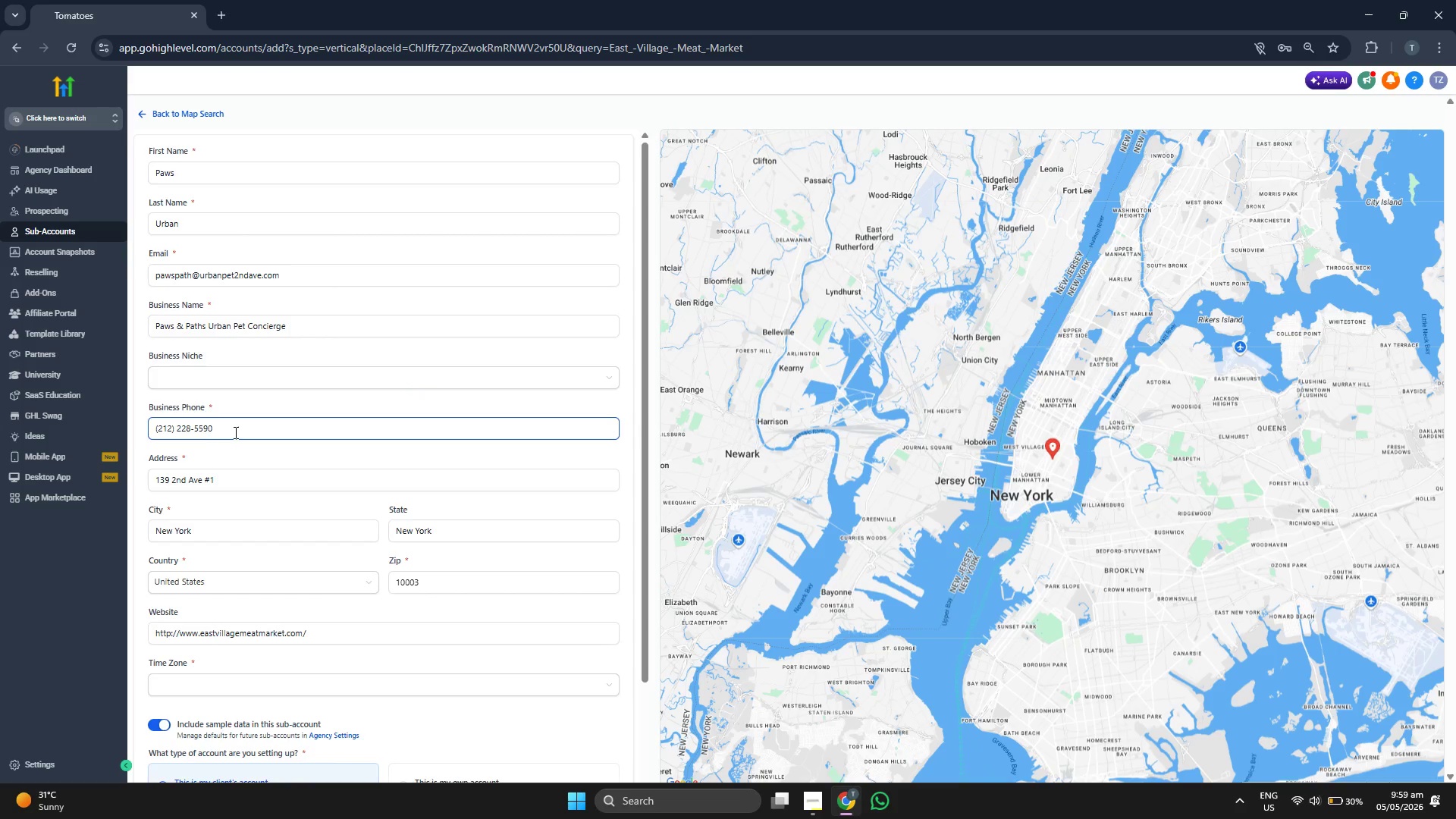 
wait(5.14)
 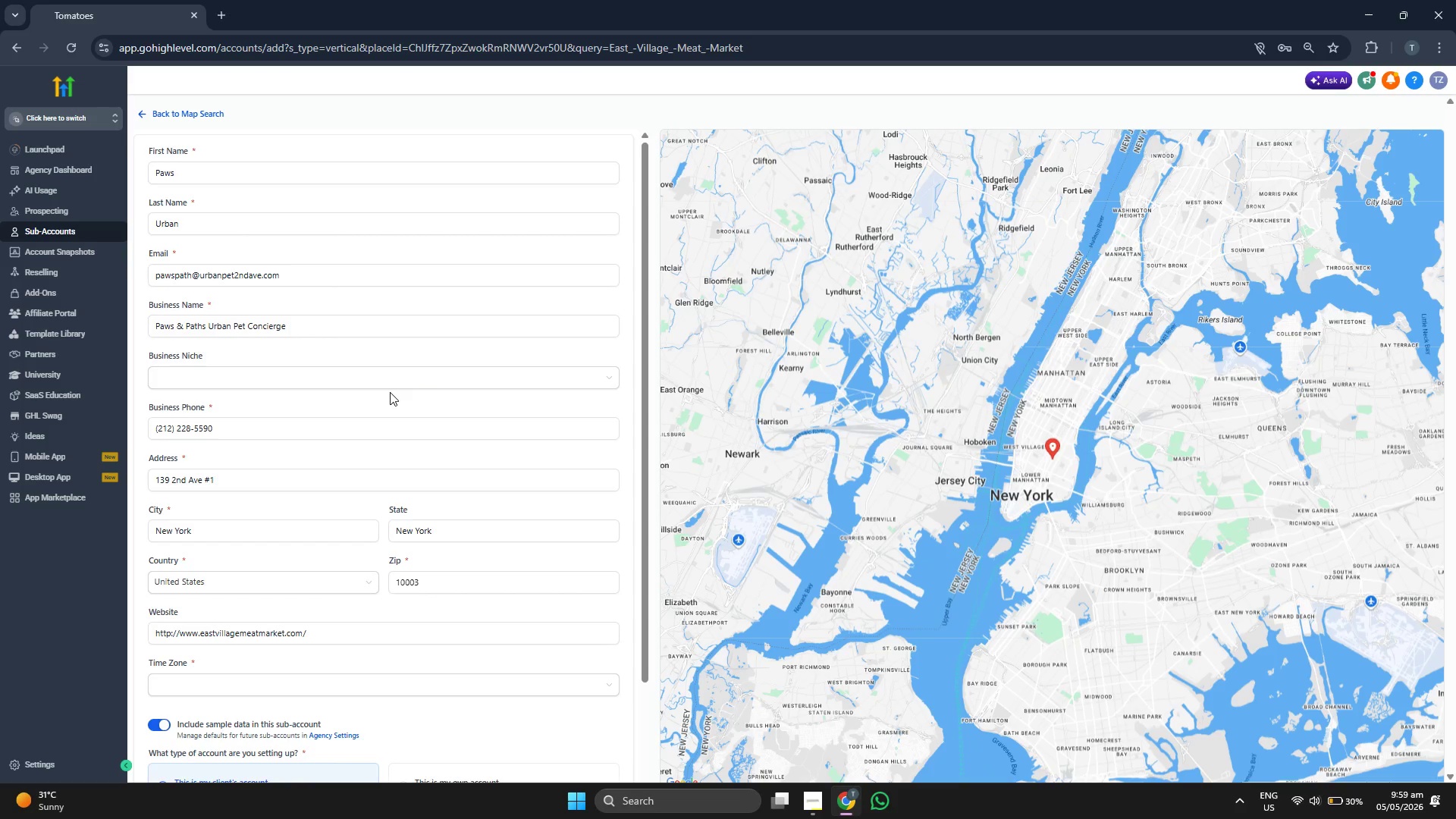 
left_click([209, 426])
 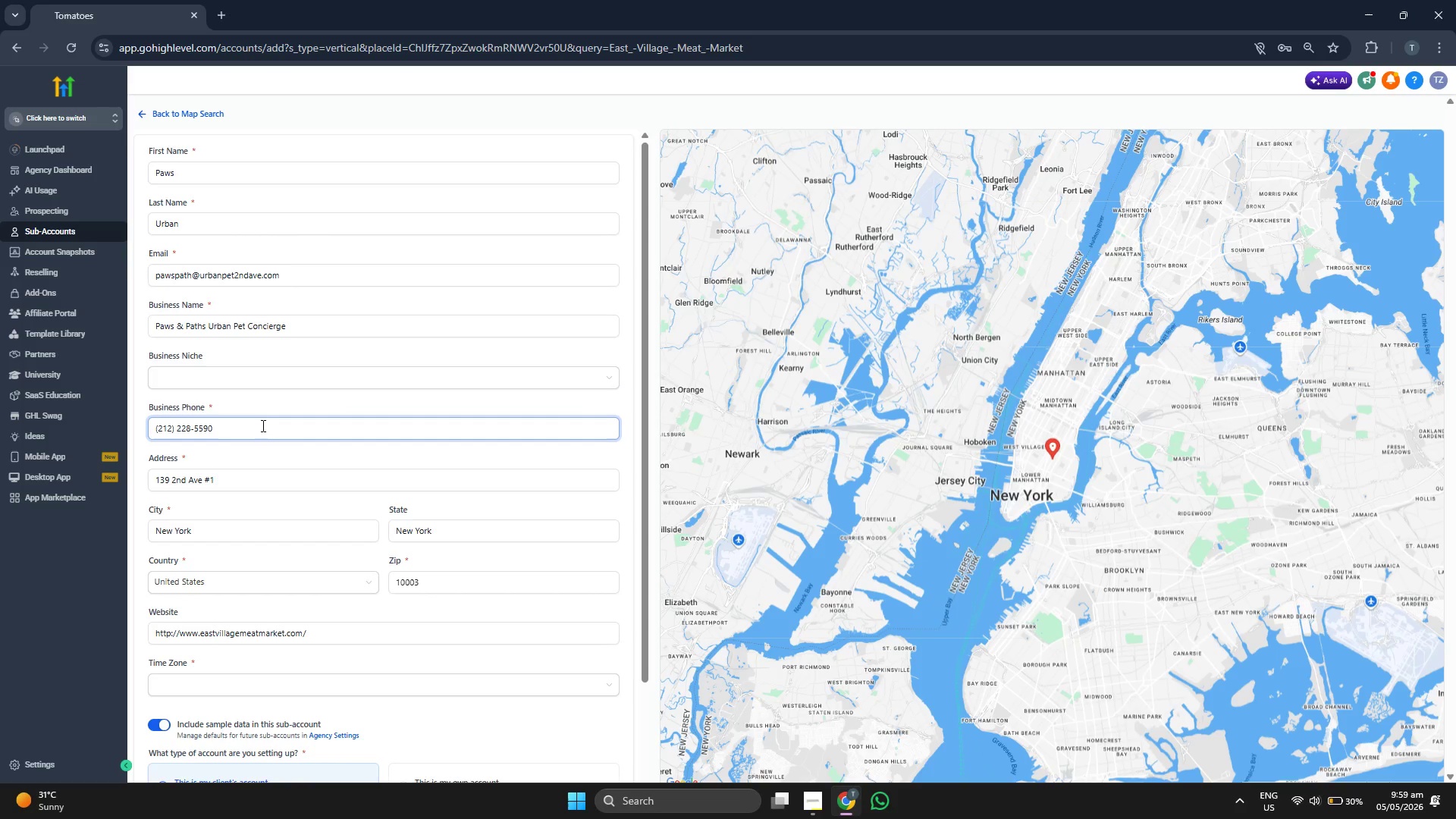 
key(ArrowRight)
 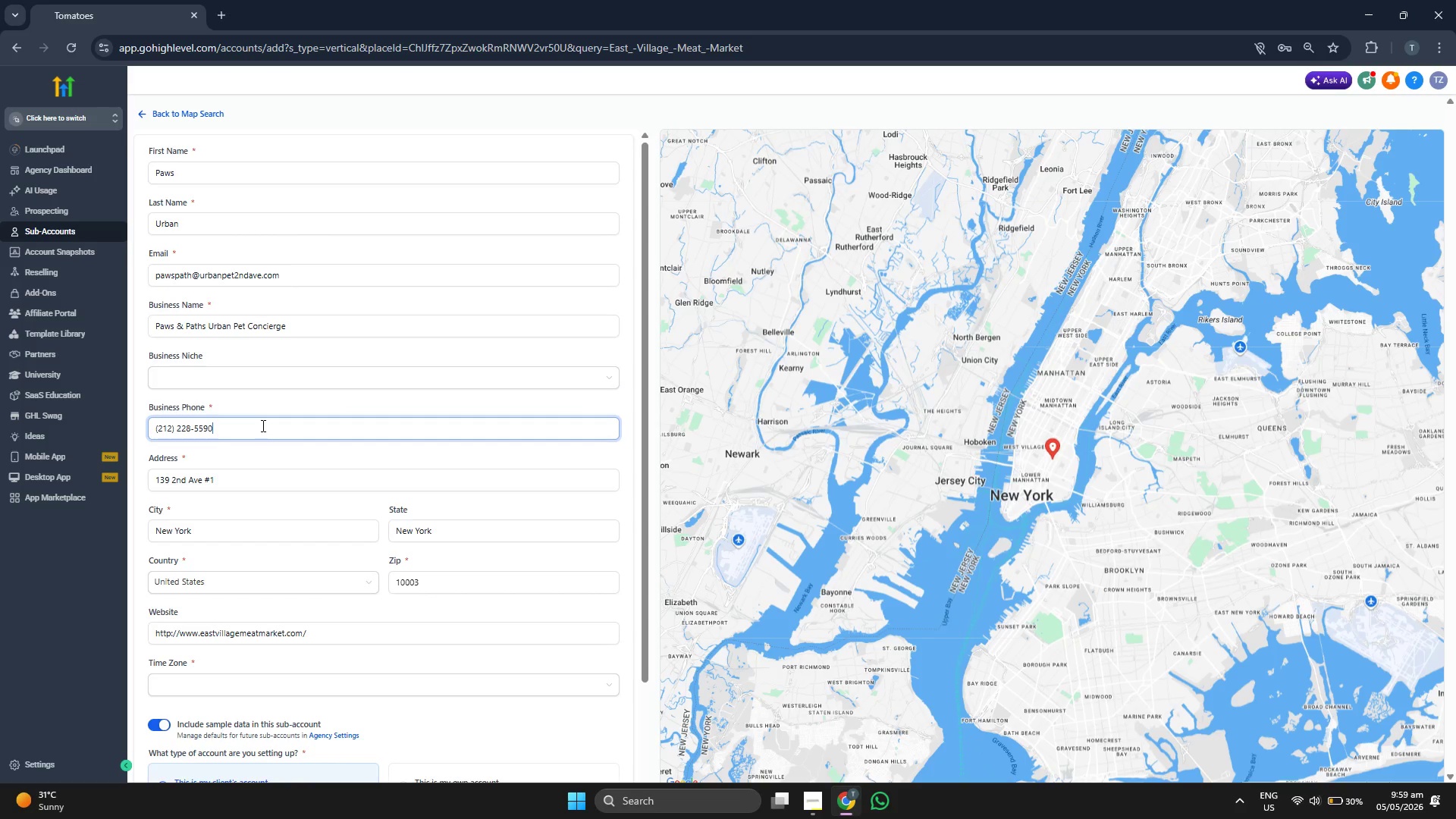 
key(ArrowLeft)
 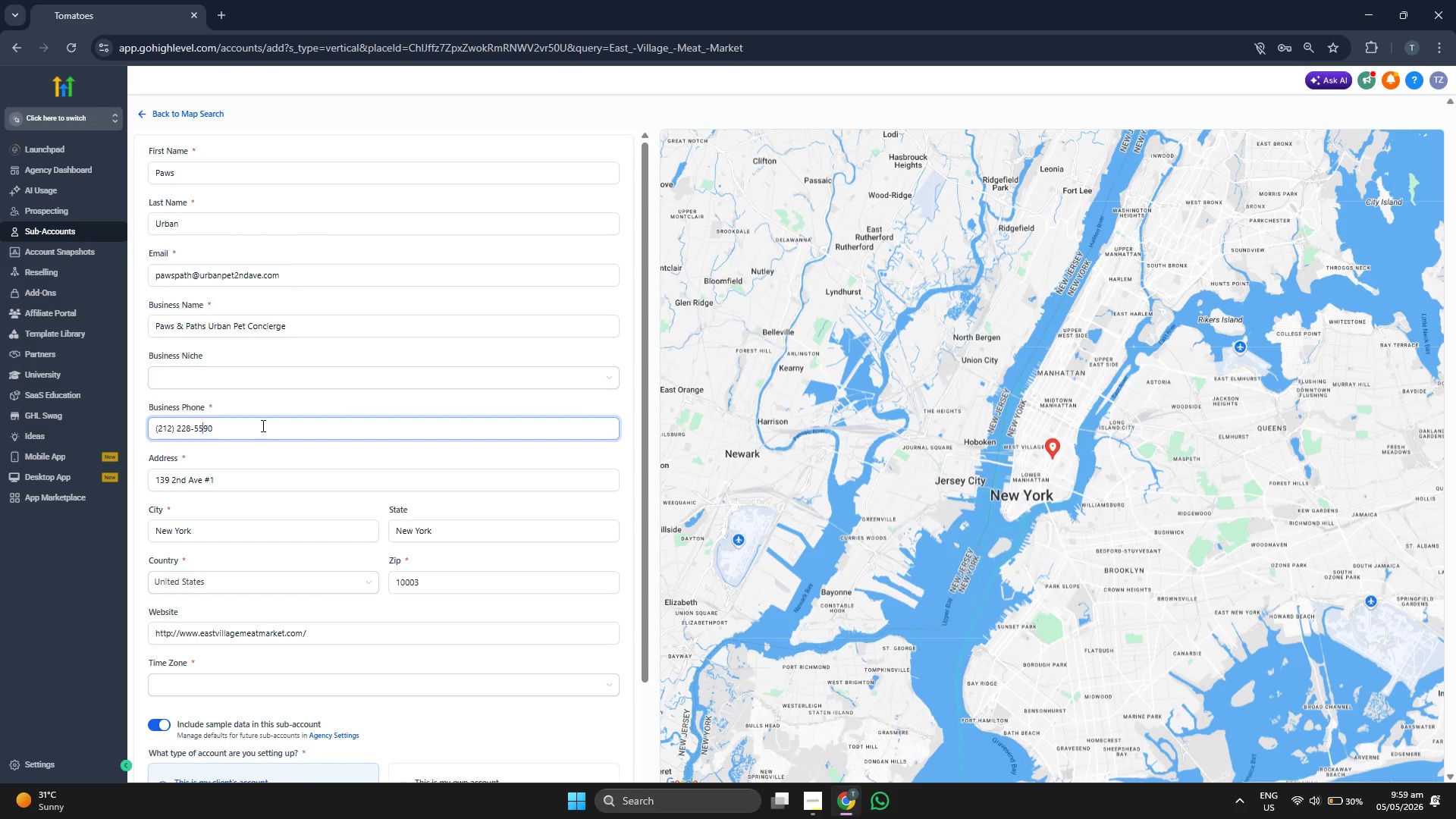 
key(ArrowLeft)
 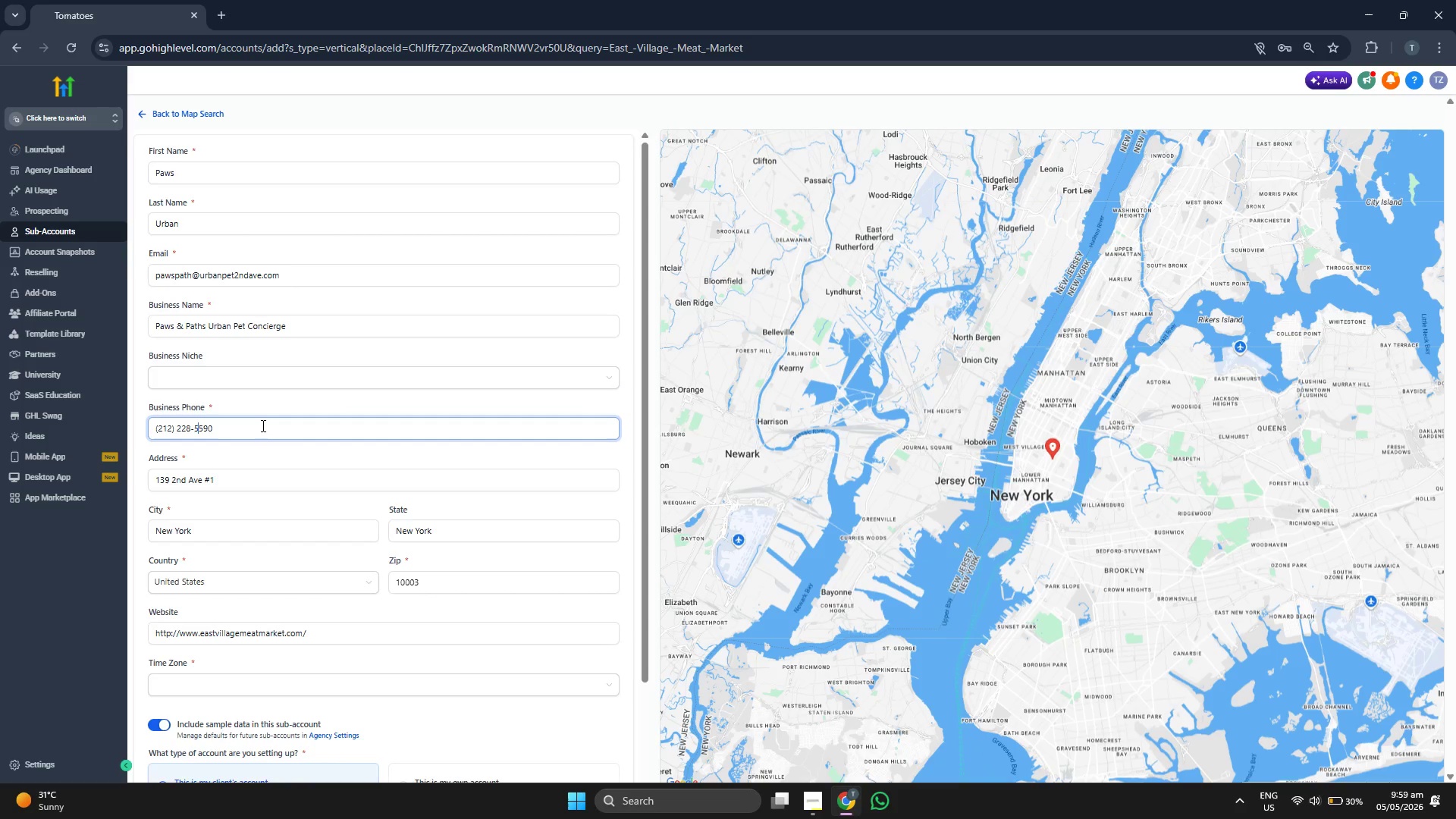 
key(ArrowLeft)
 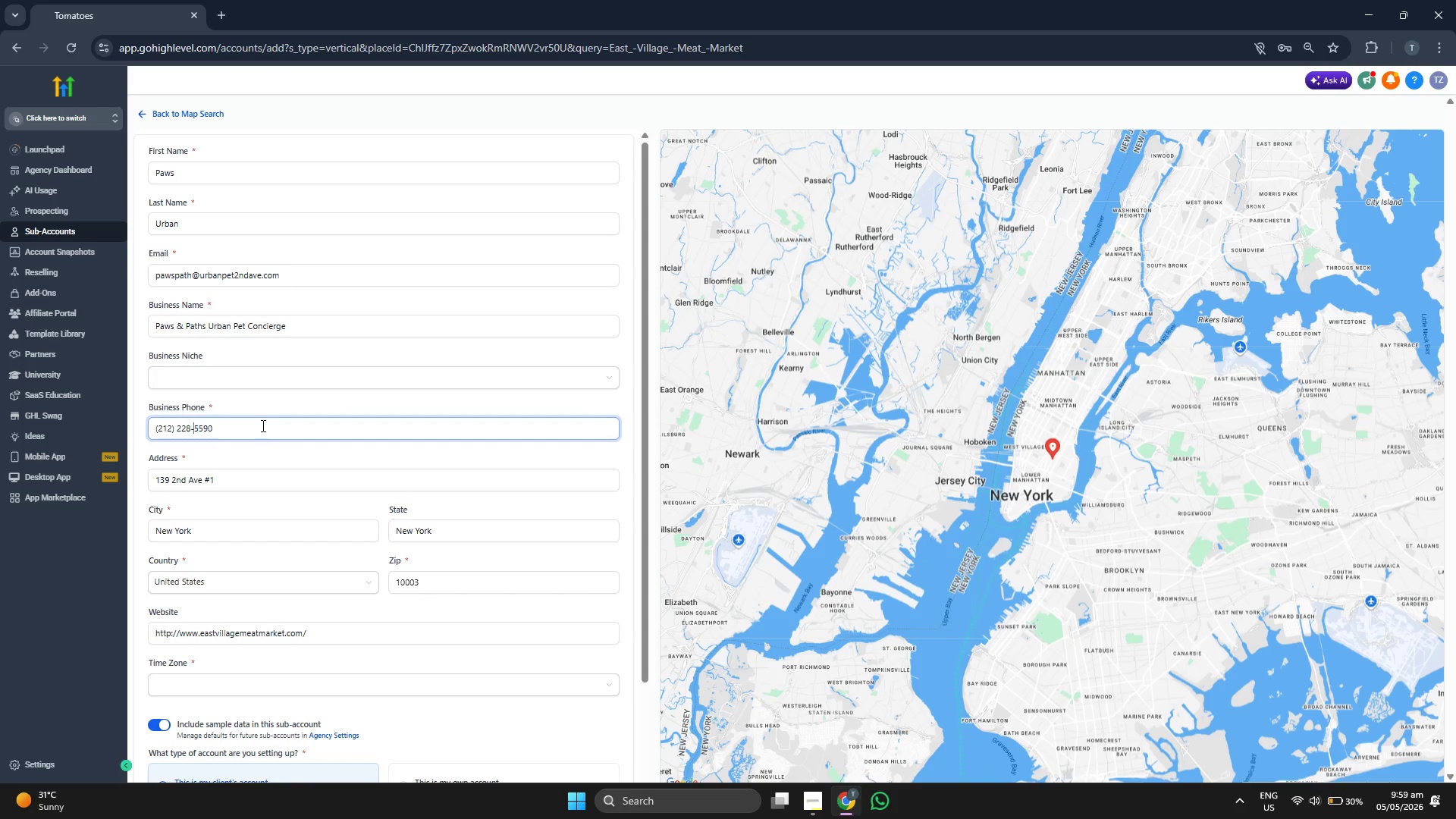 
key(ArrowLeft)
 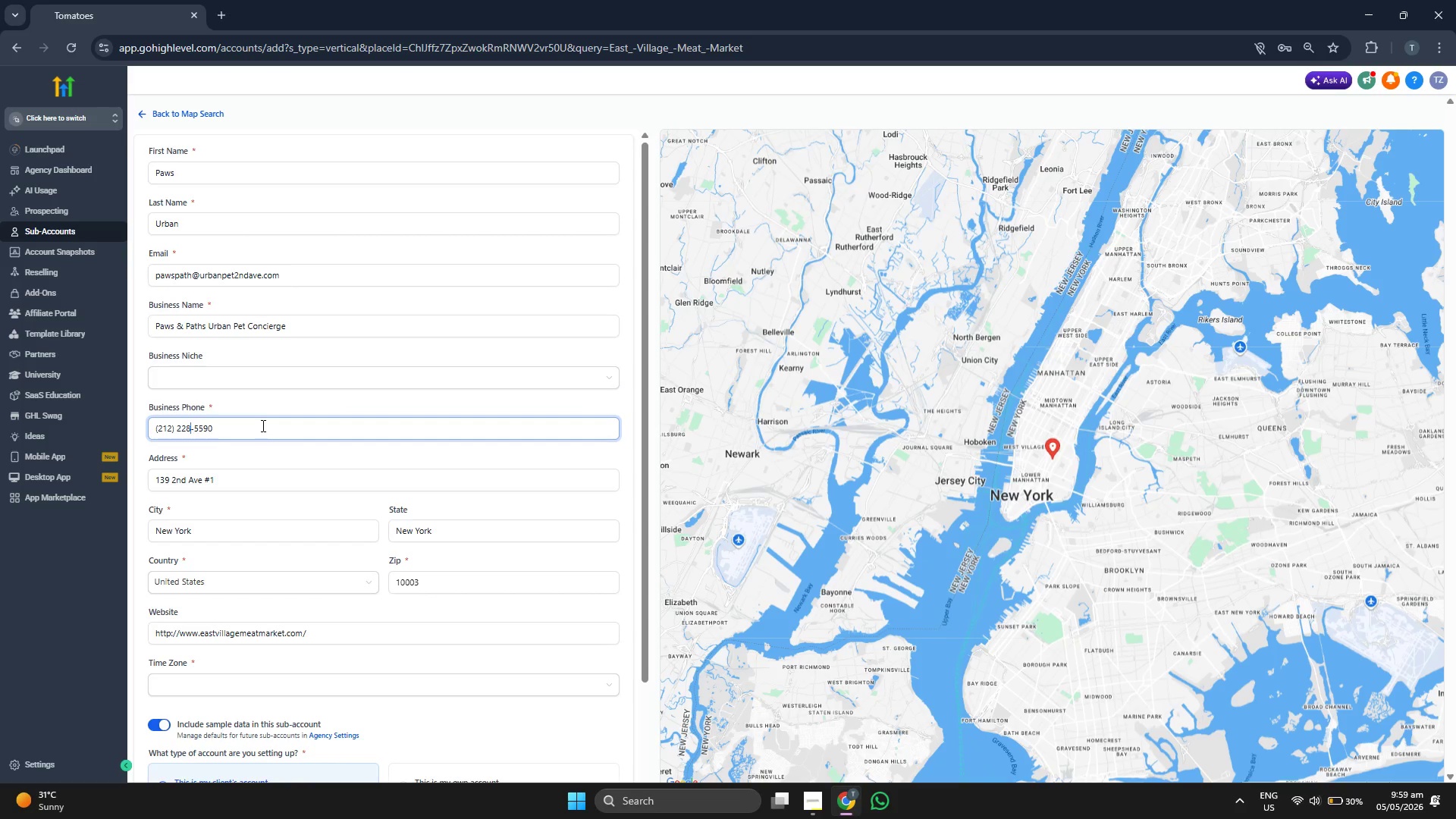 
key(ArrowLeft)
 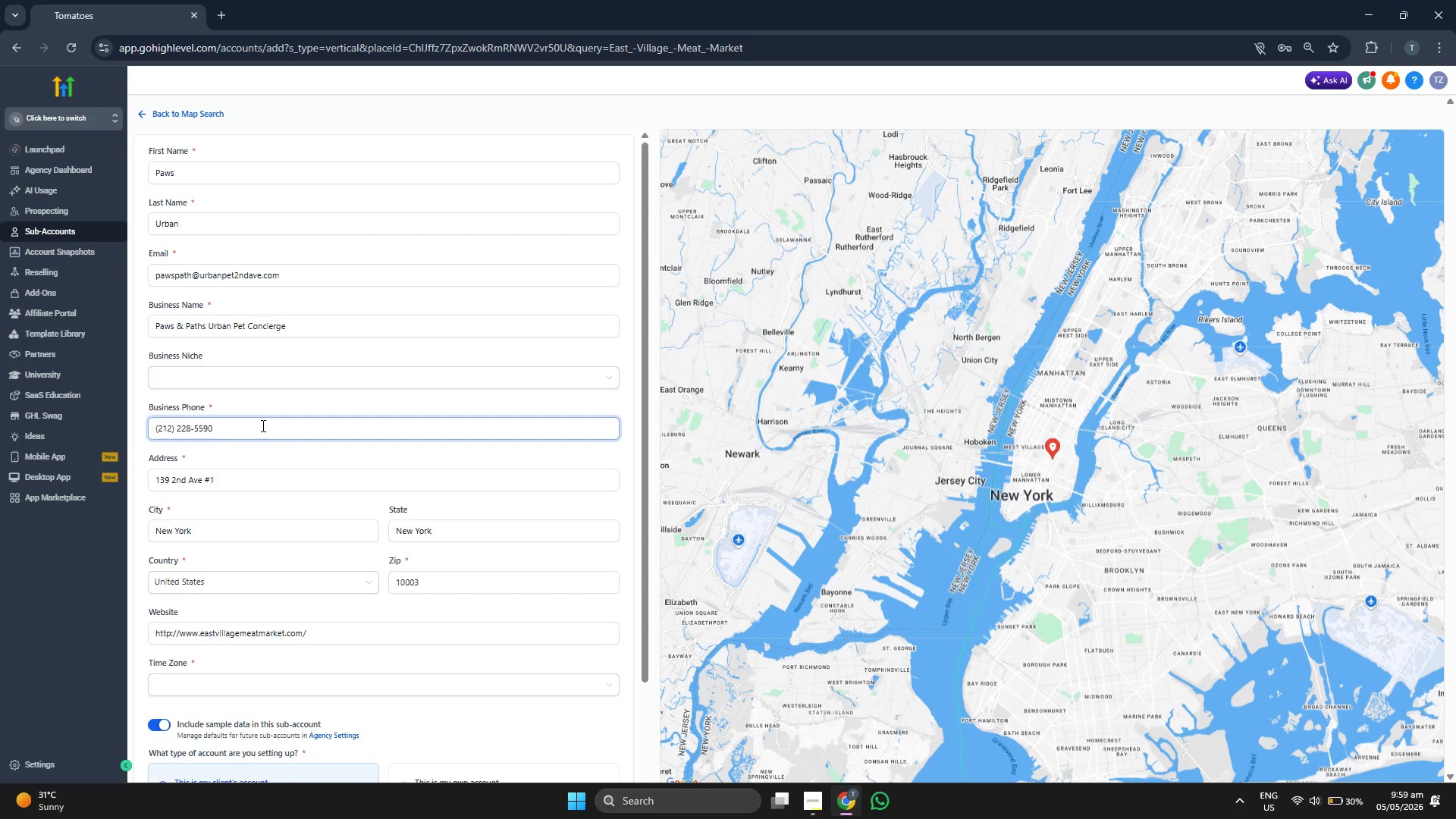 
key(ArrowLeft)
 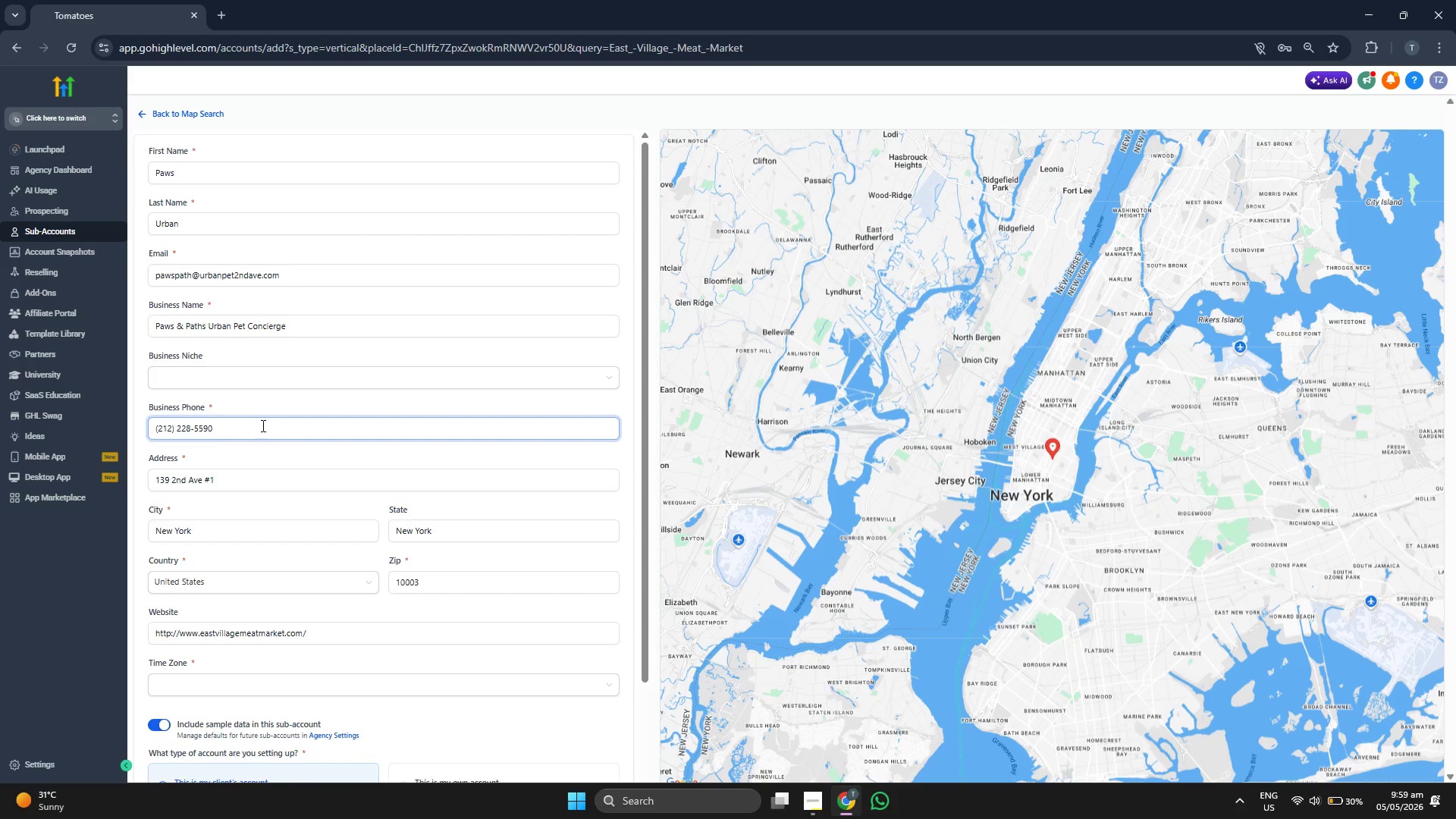 
key(Backspace)
 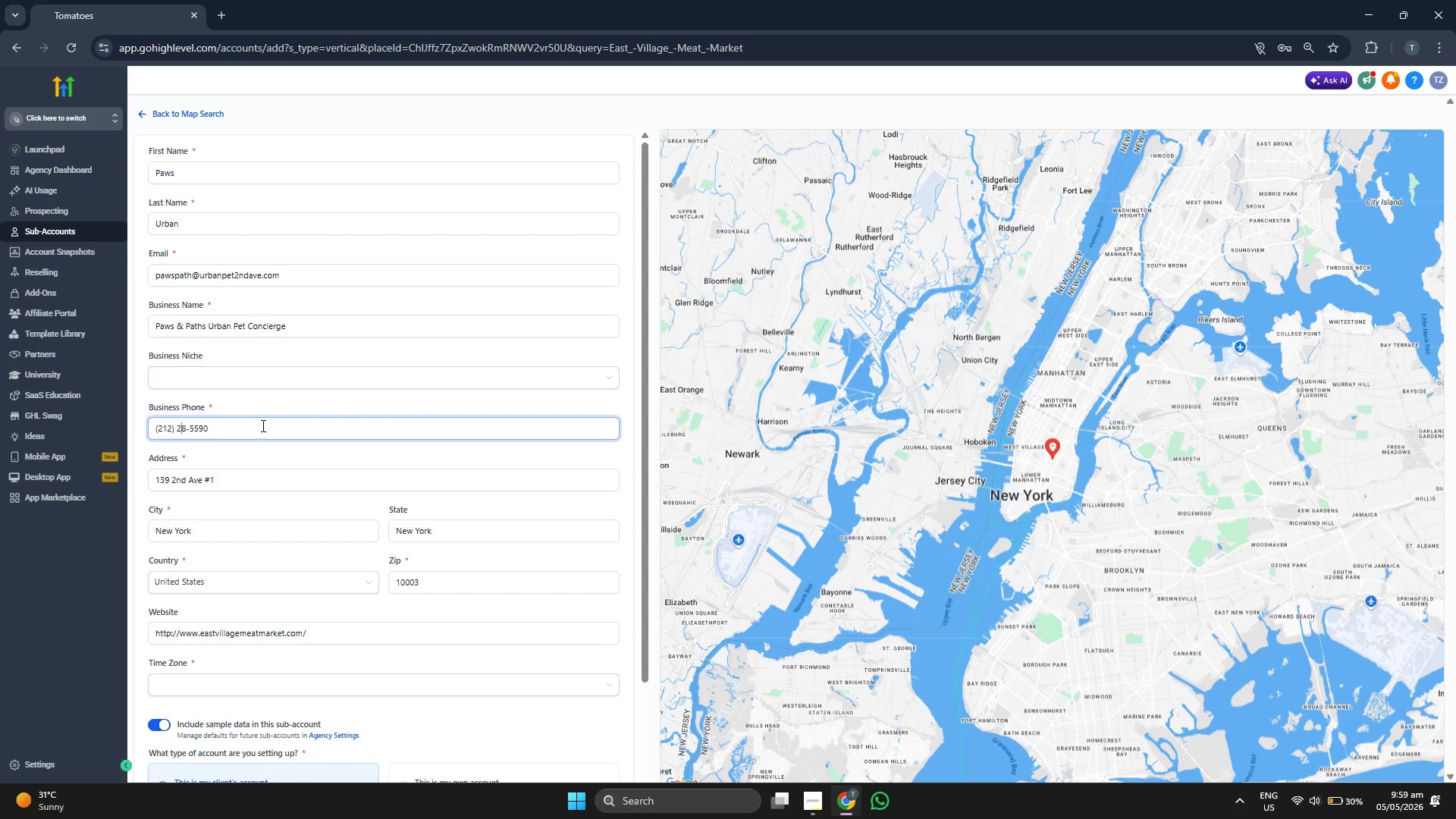 
key(8)
 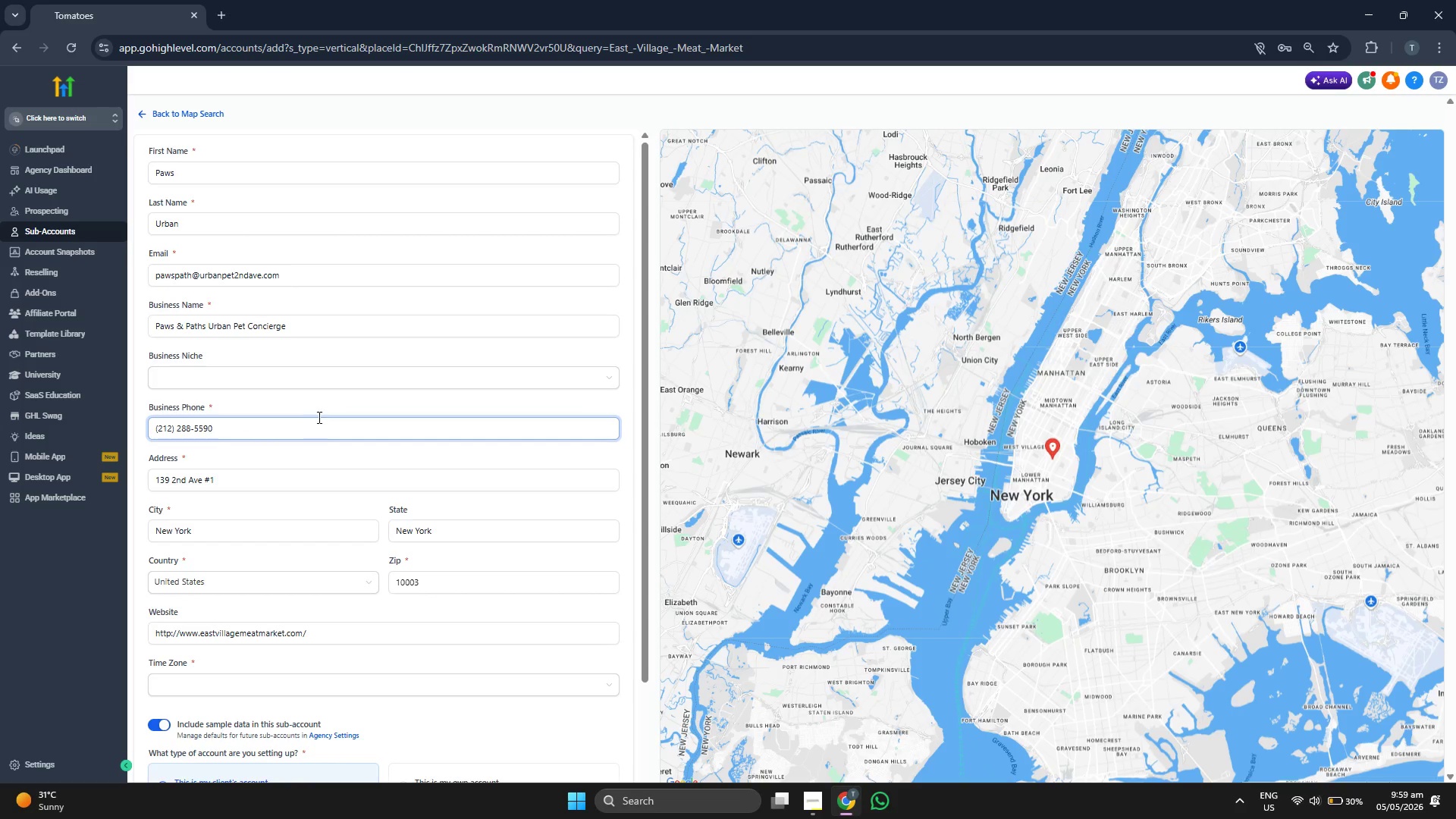 
left_click([341, 403])
 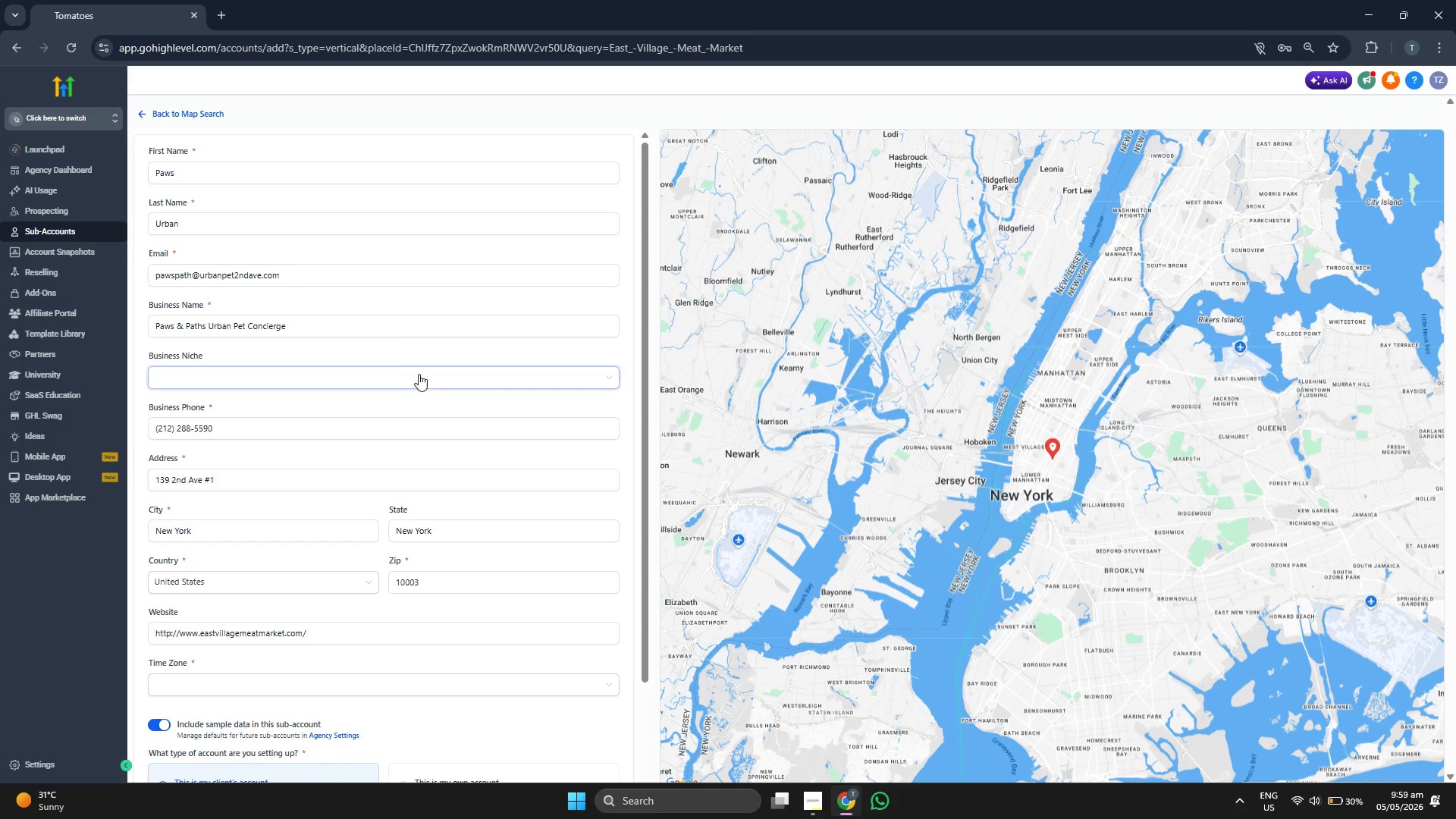 
left_click([421, 372])
 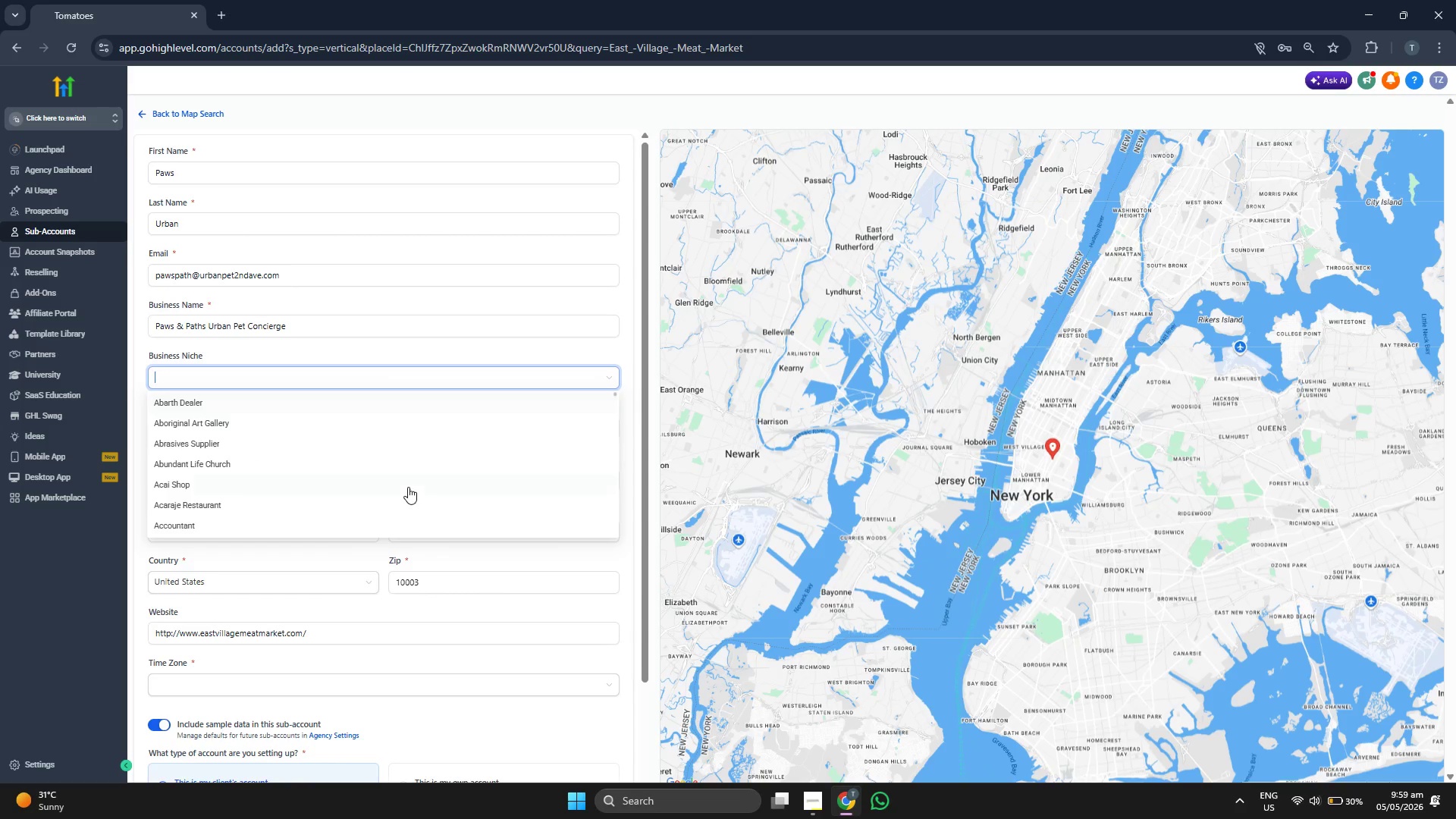 
scroll: coordinate [408, 484], scroll_direction: down, amount: 6.0
 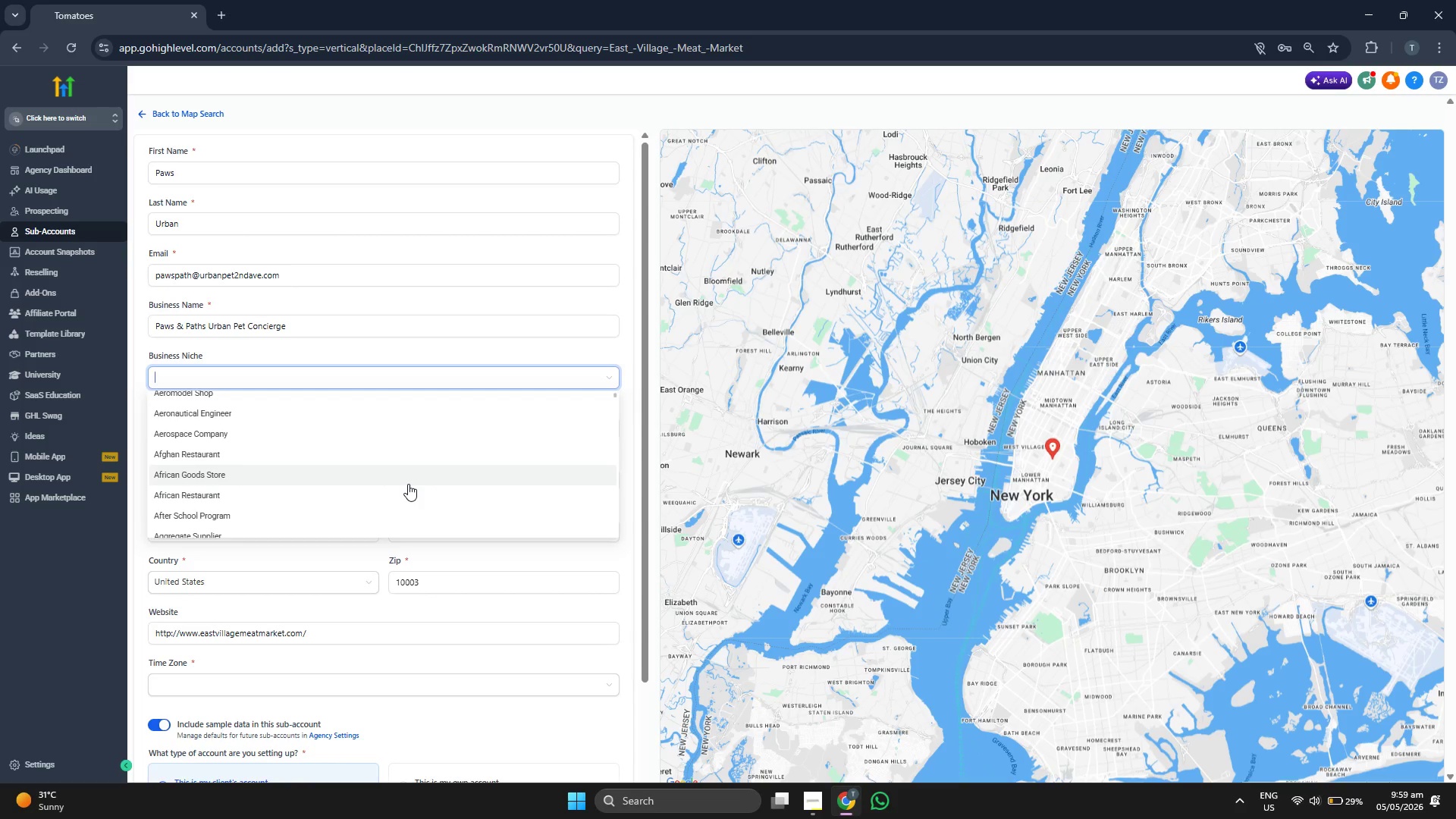 
scroll: coordinate [408, 484], scroll_direction: down, amount: 5.0
 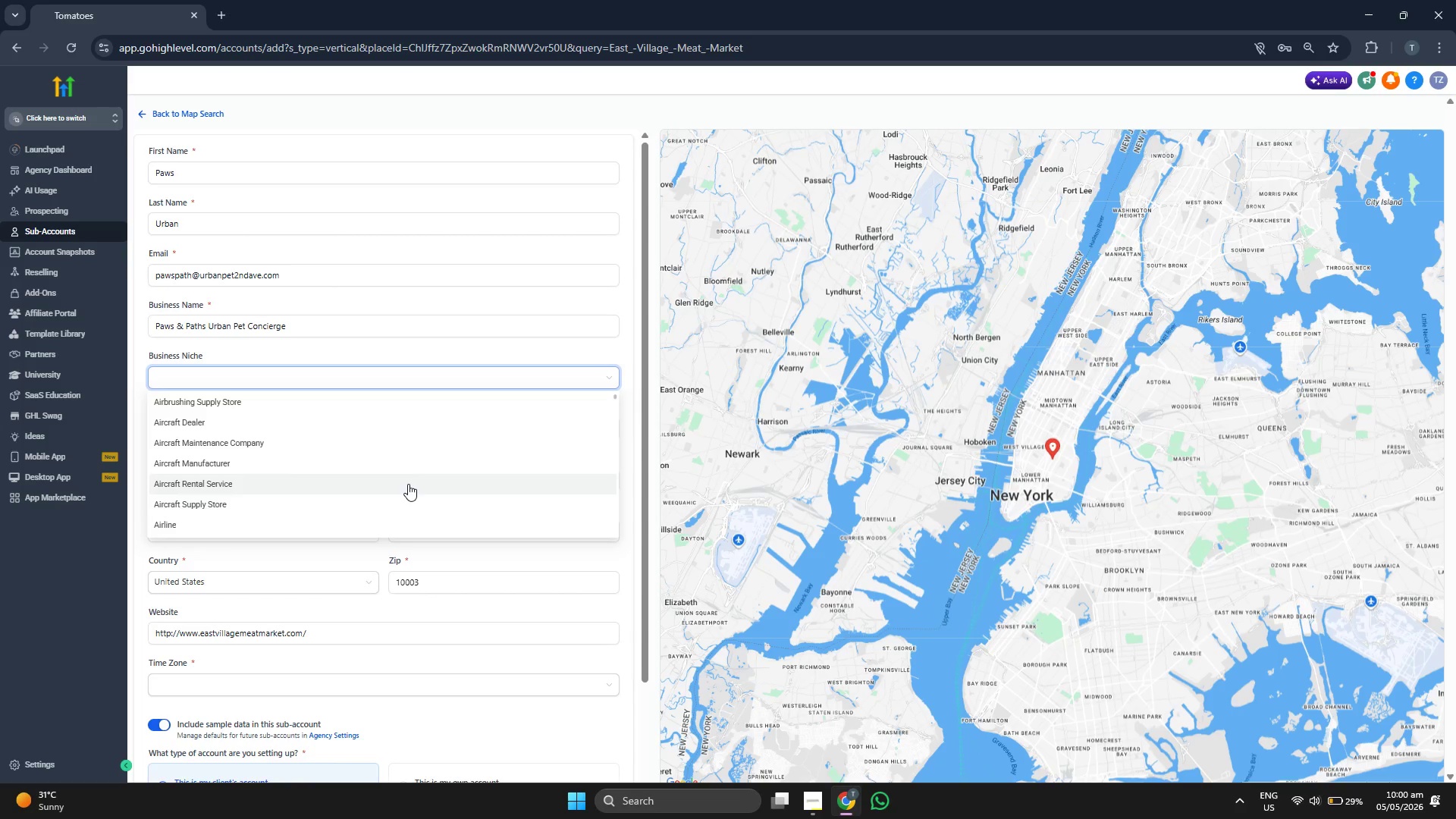 
scroll: coordinate [408, 484], scroll_direction: down, amount: 5.0
 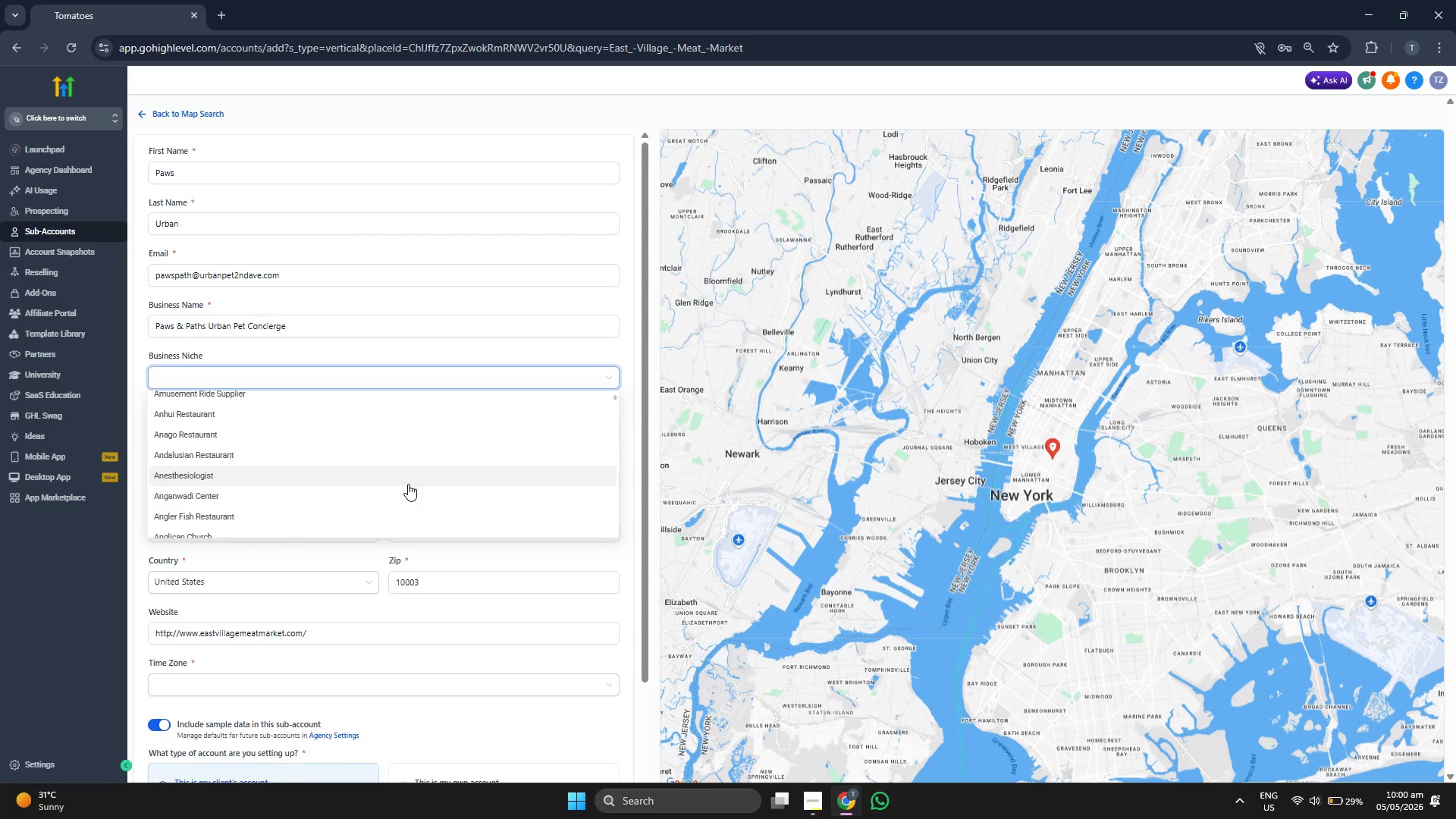 
scroll: coordinate [408, 482], scroll_direction: down, amount: 5.0
 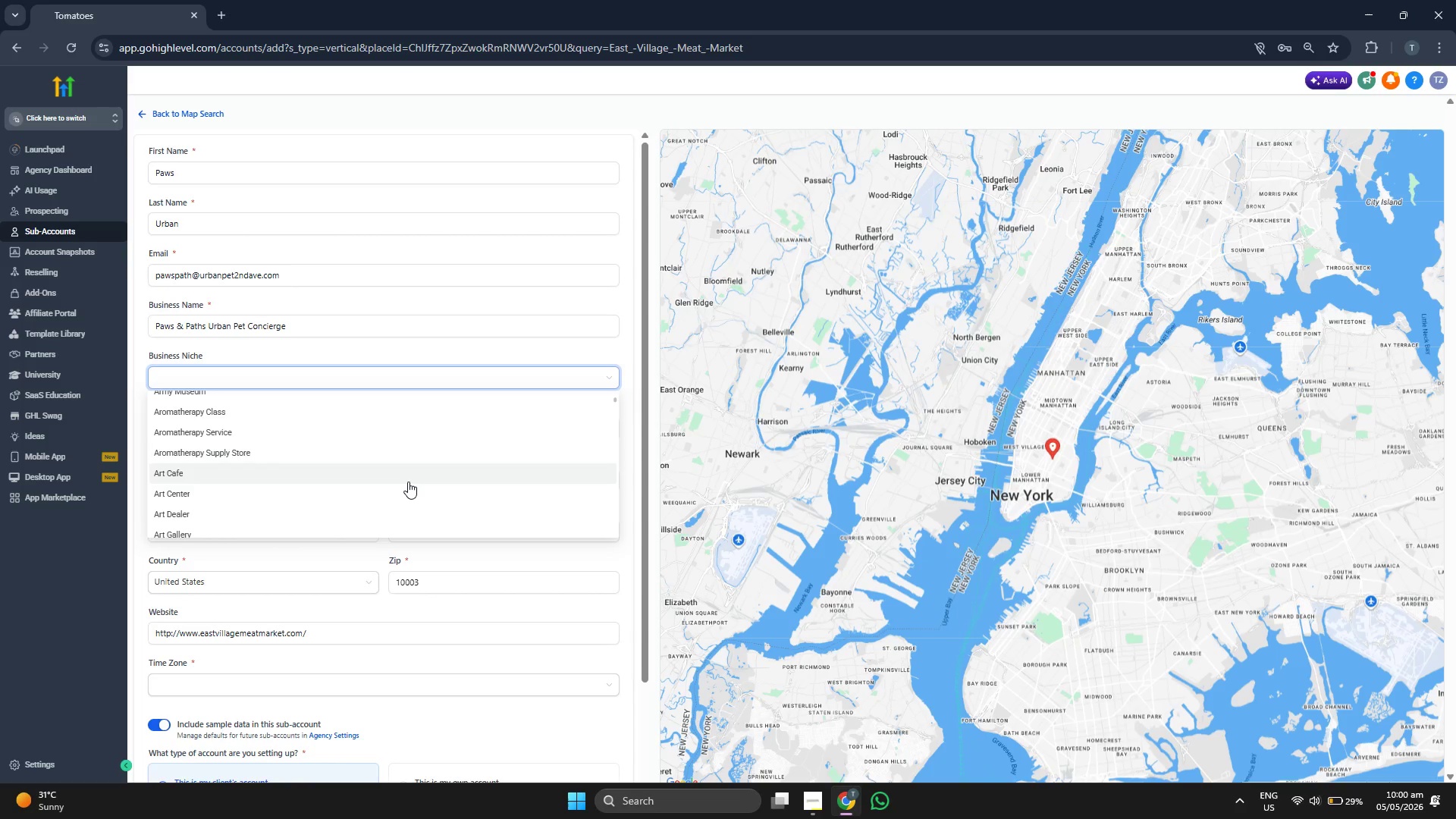 
scroll: coordinate [397, 425], scroll_direction: down, amount: 5.0
 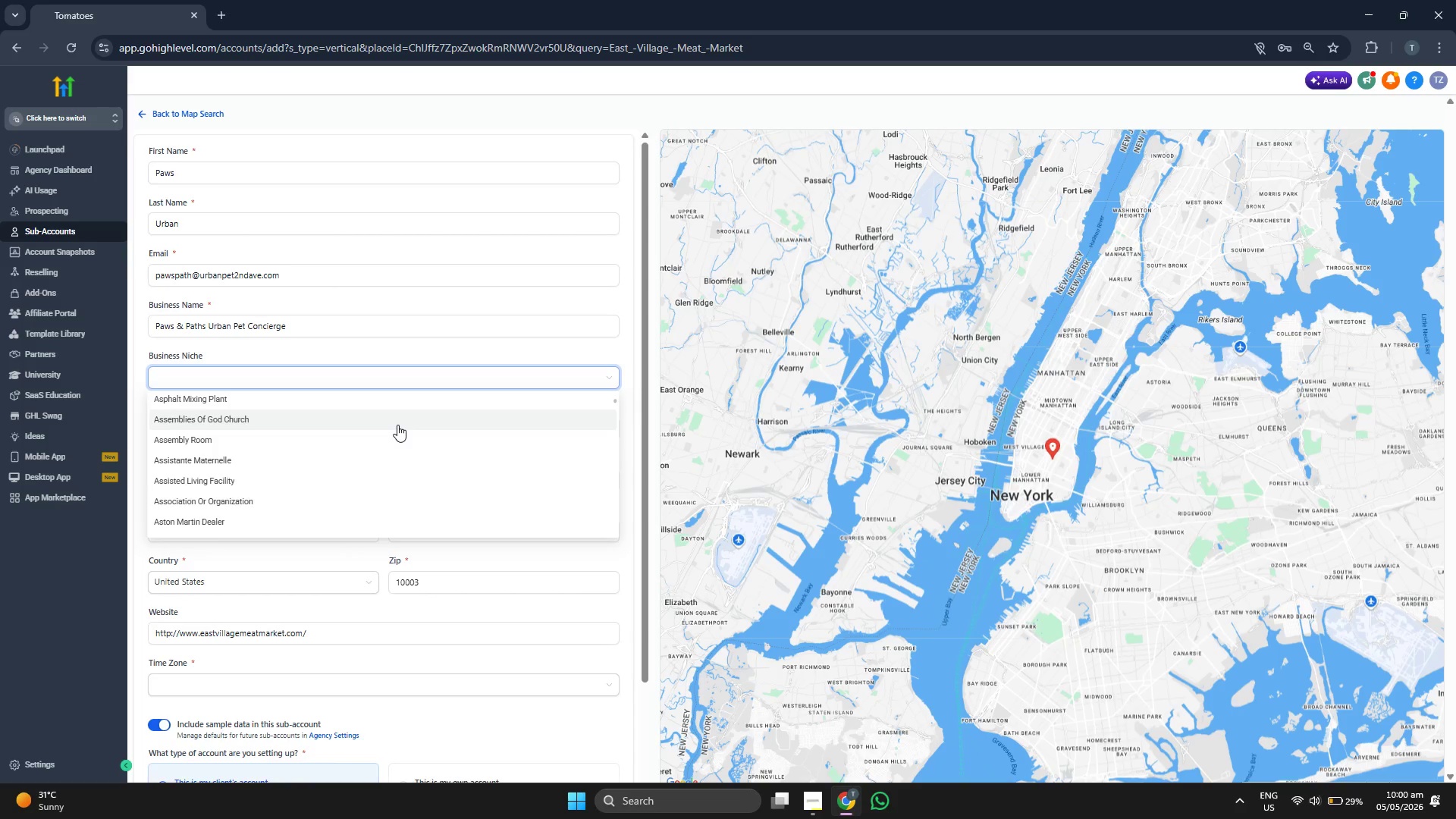 
scroll: coordinate [397, 422], scroll_direction: down, amount: 5.0
 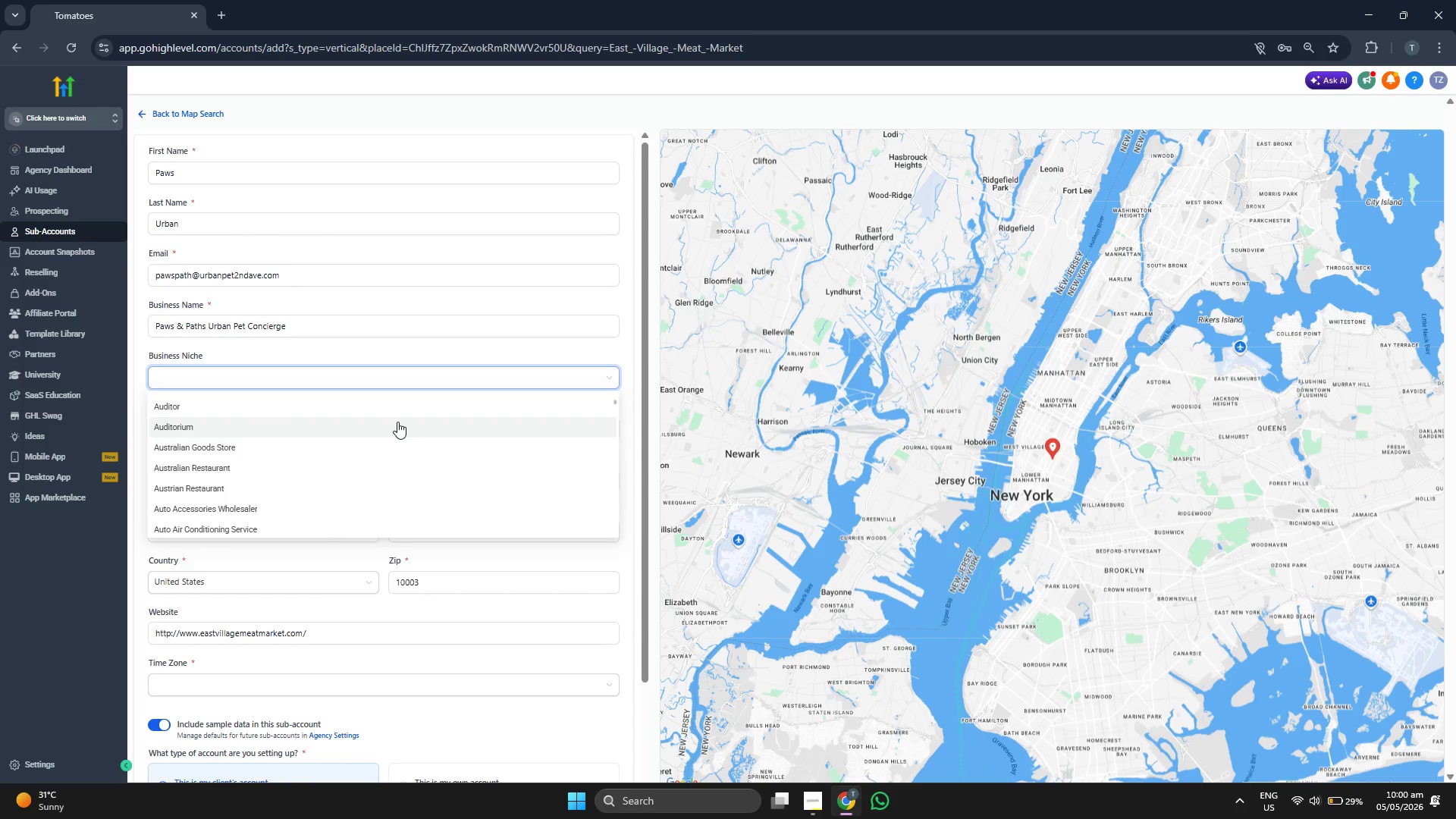 
scroll: coordinate [397, 422], scroll_direction: down, amount: 5.0
 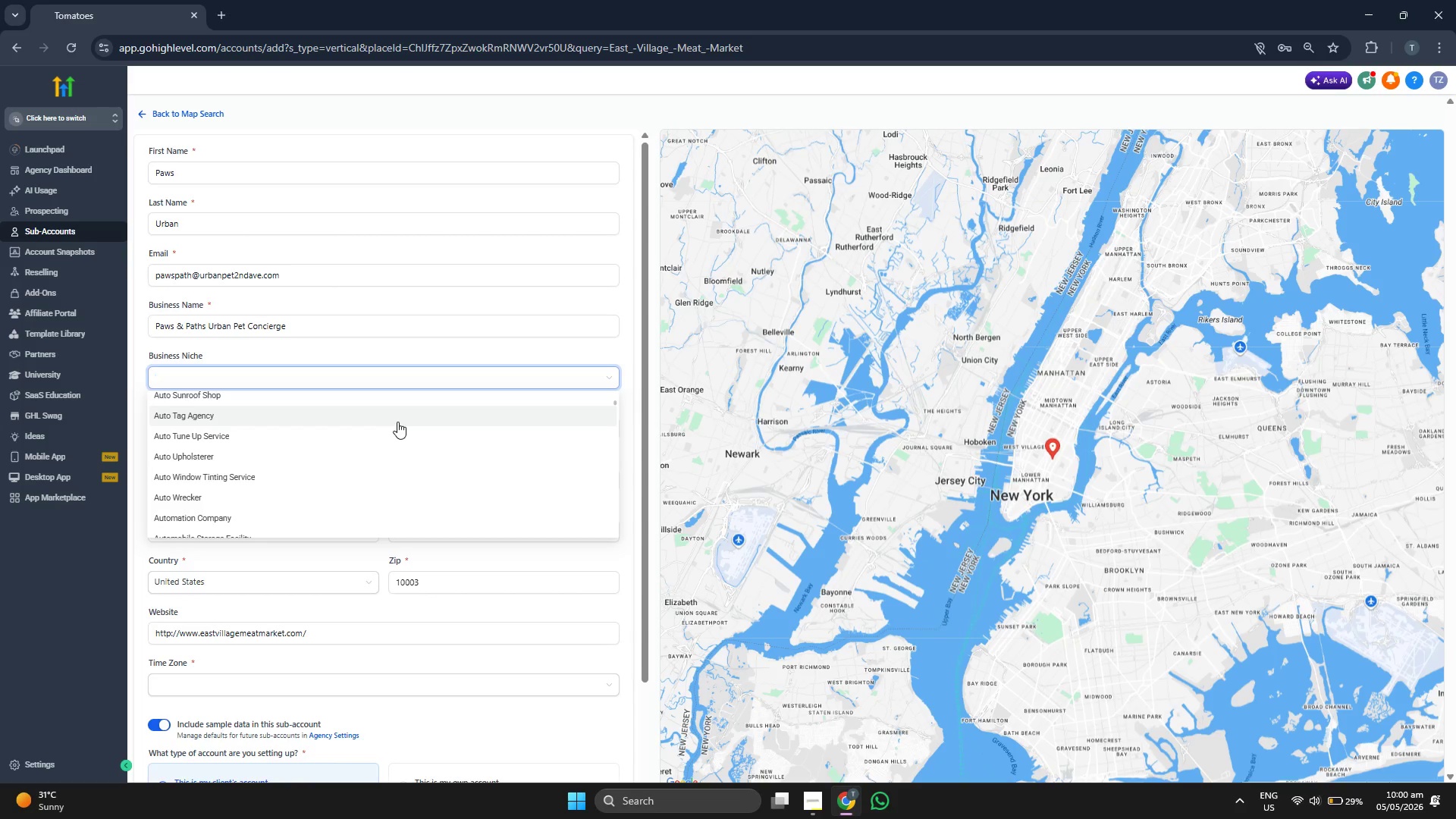 
scroll: coordinate [397, 422], scroll_direction: down, amount: 5.0
 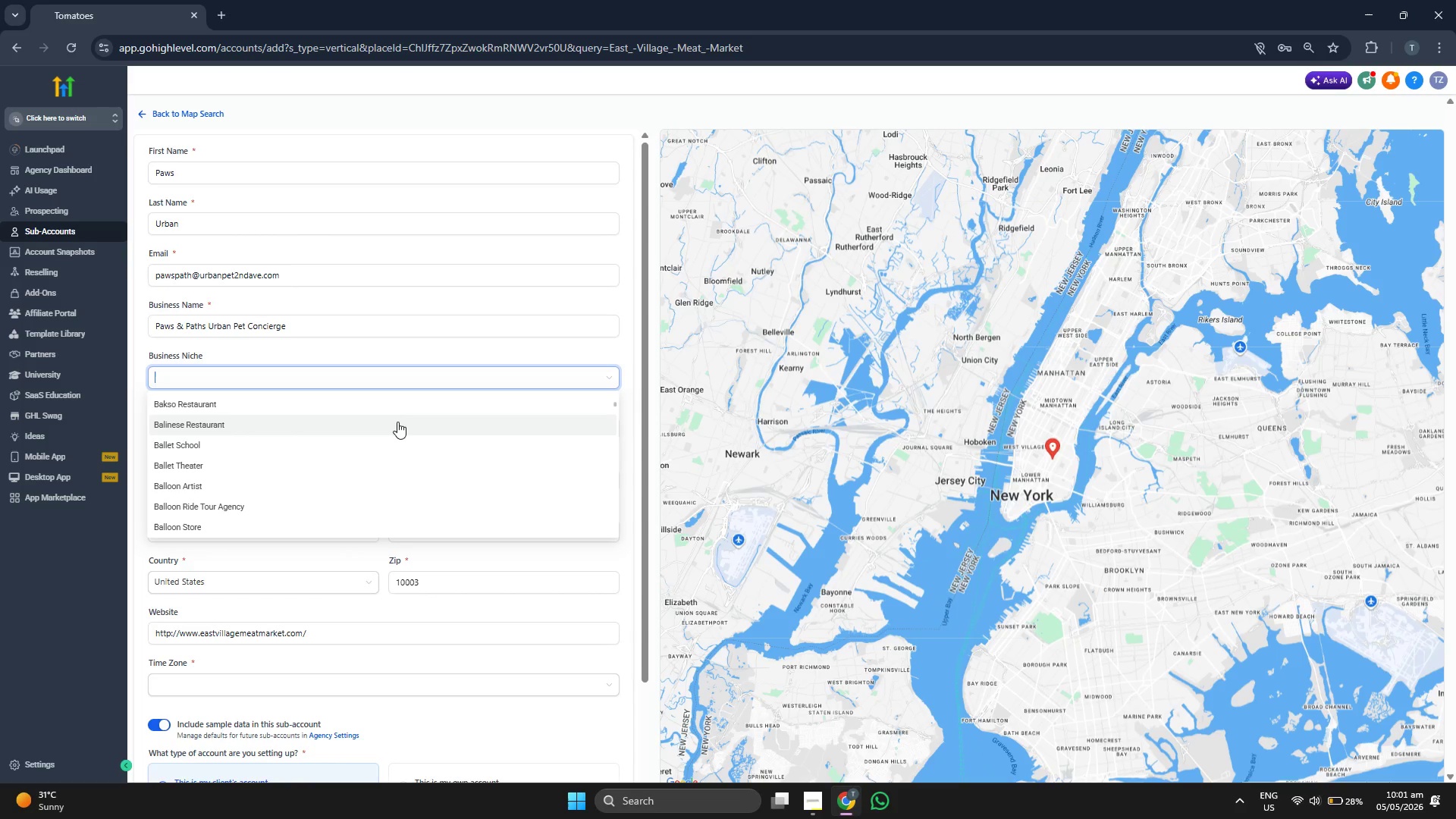 
scroll: coordinate [397, 417], scroll_direction: down, amount: 5.0
 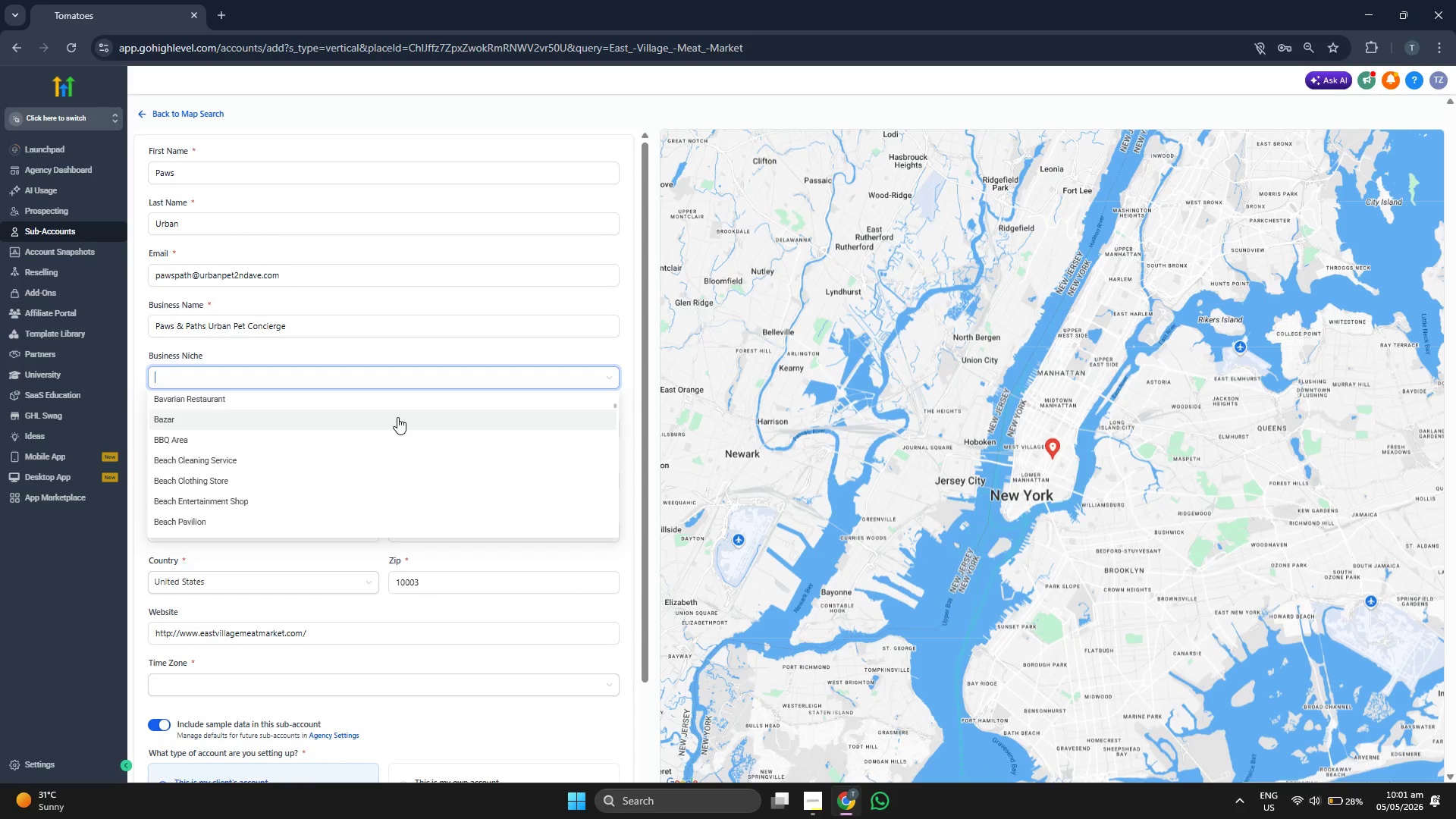 
scroll: coordinate [397, 417], scroll_direction: down, amount: 5.0
 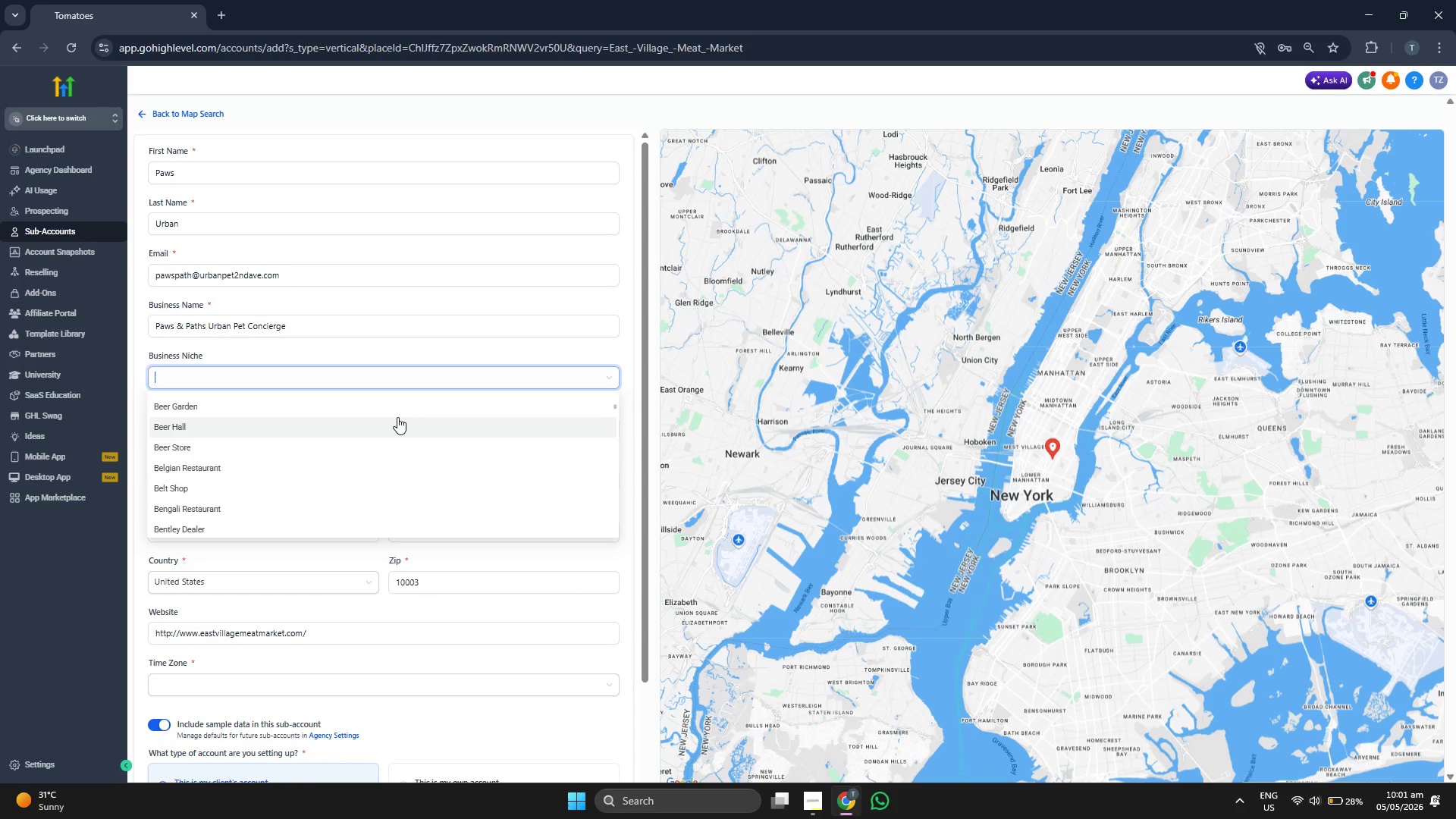 
scroll: coordinate [397, 417], scroll_direction: down, amount: 5.0
 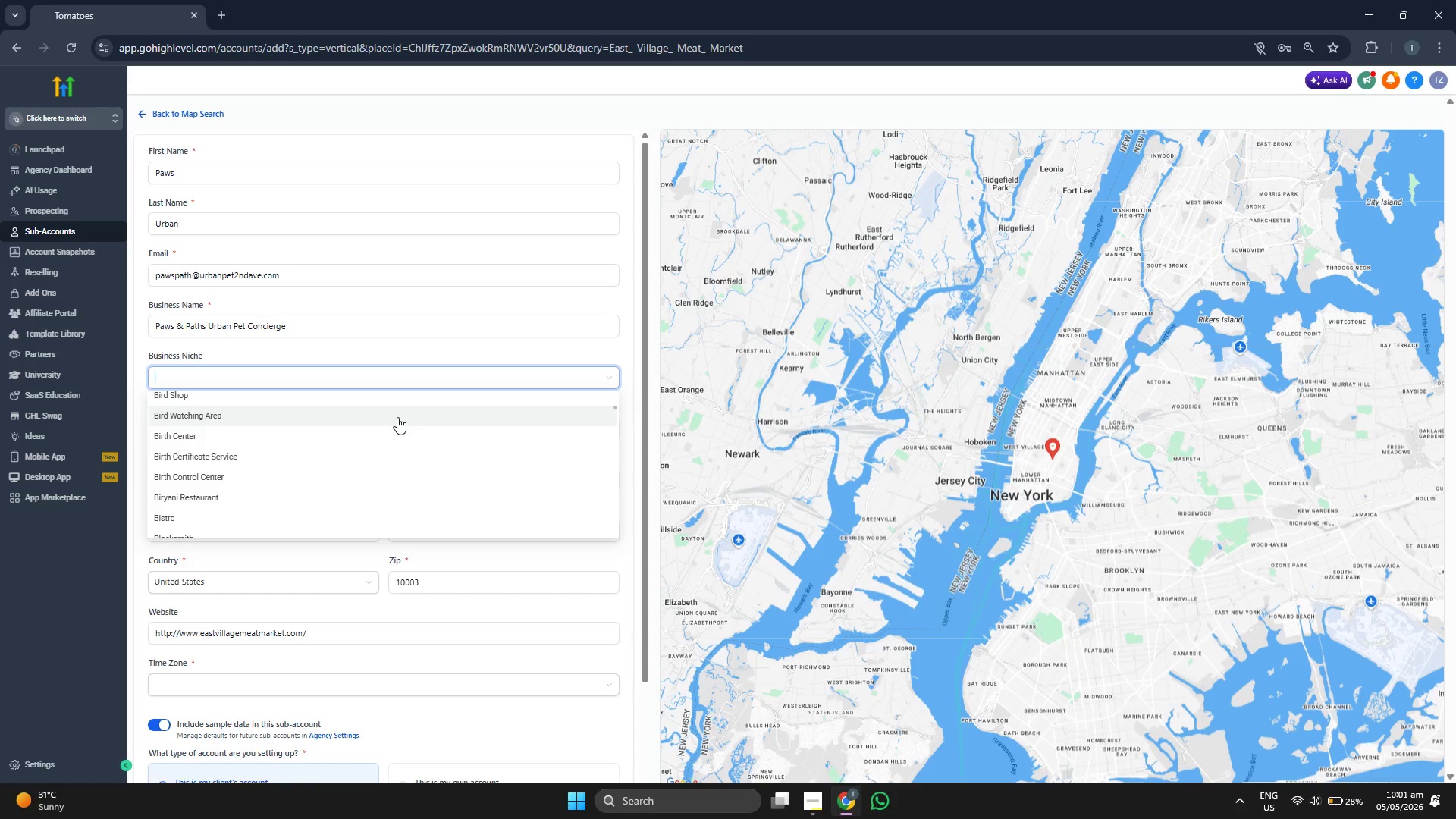 
scroll: coordinate [397, 417], scroll_direction: down, amount: 5.0
 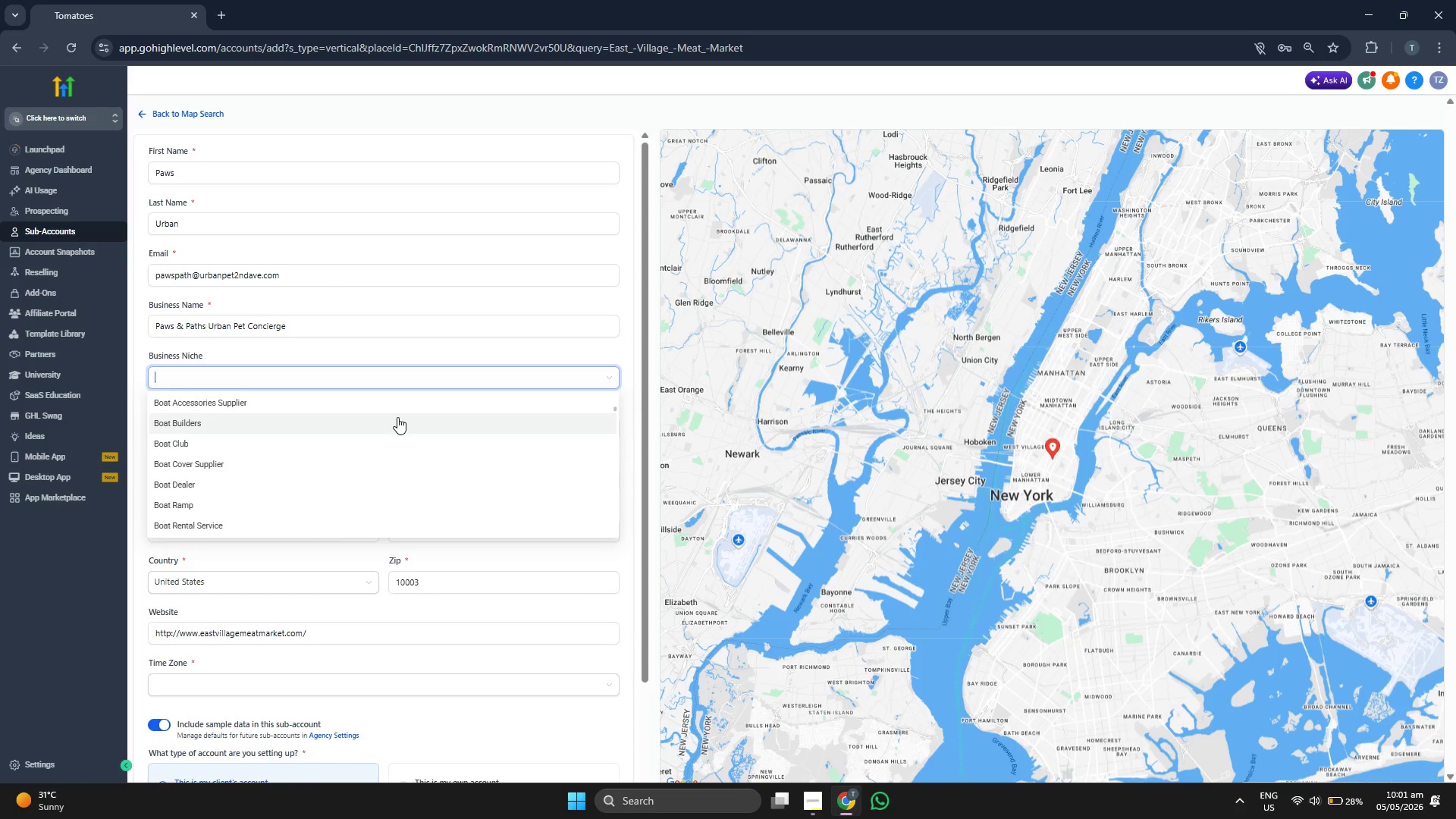 
scroll: coordinate [462, 435], scroll_direction: down, amount: 7.0
 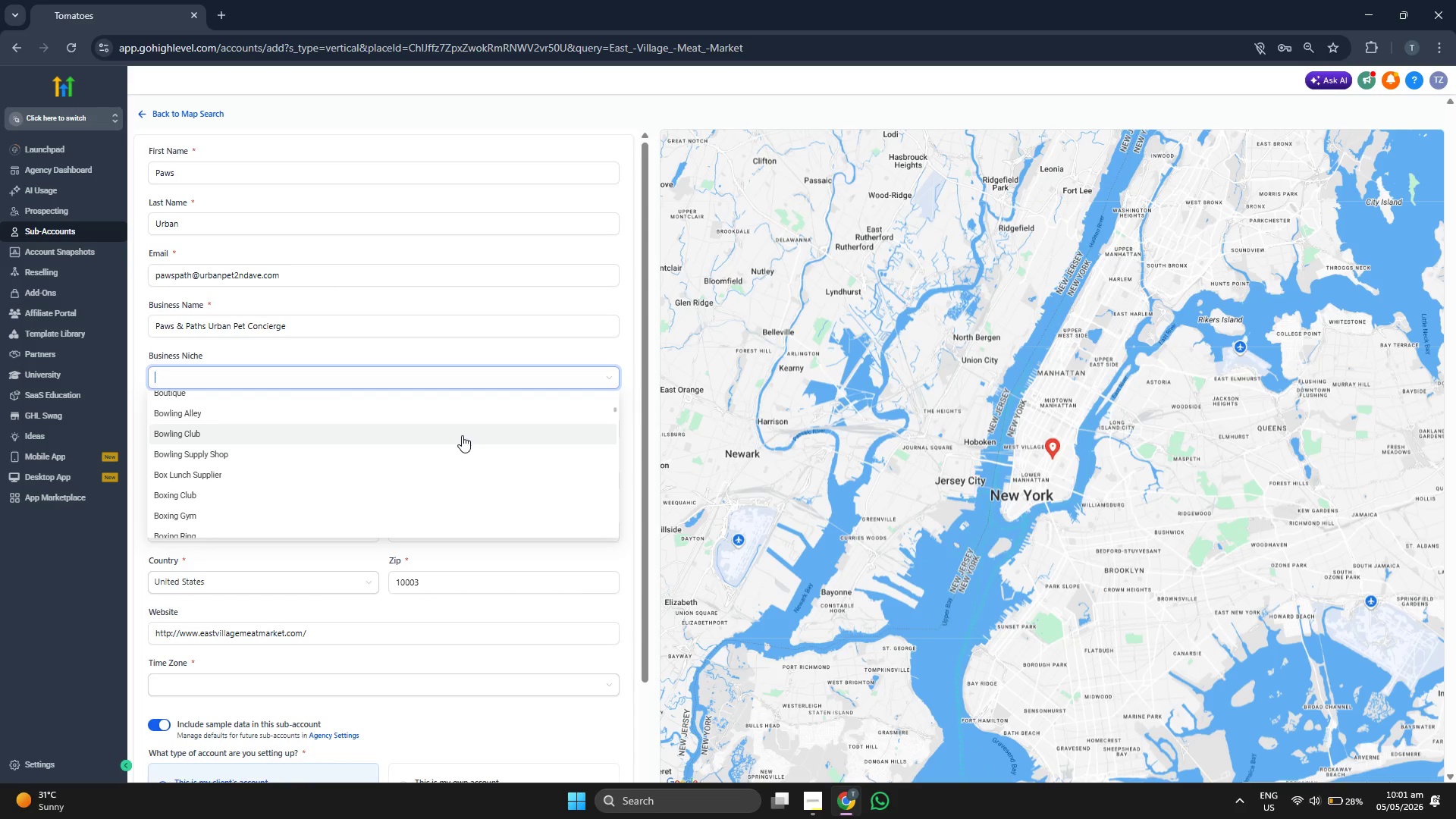 
scroll: coordinate [462, 435], scroll_direction: down, amount: 5.0
 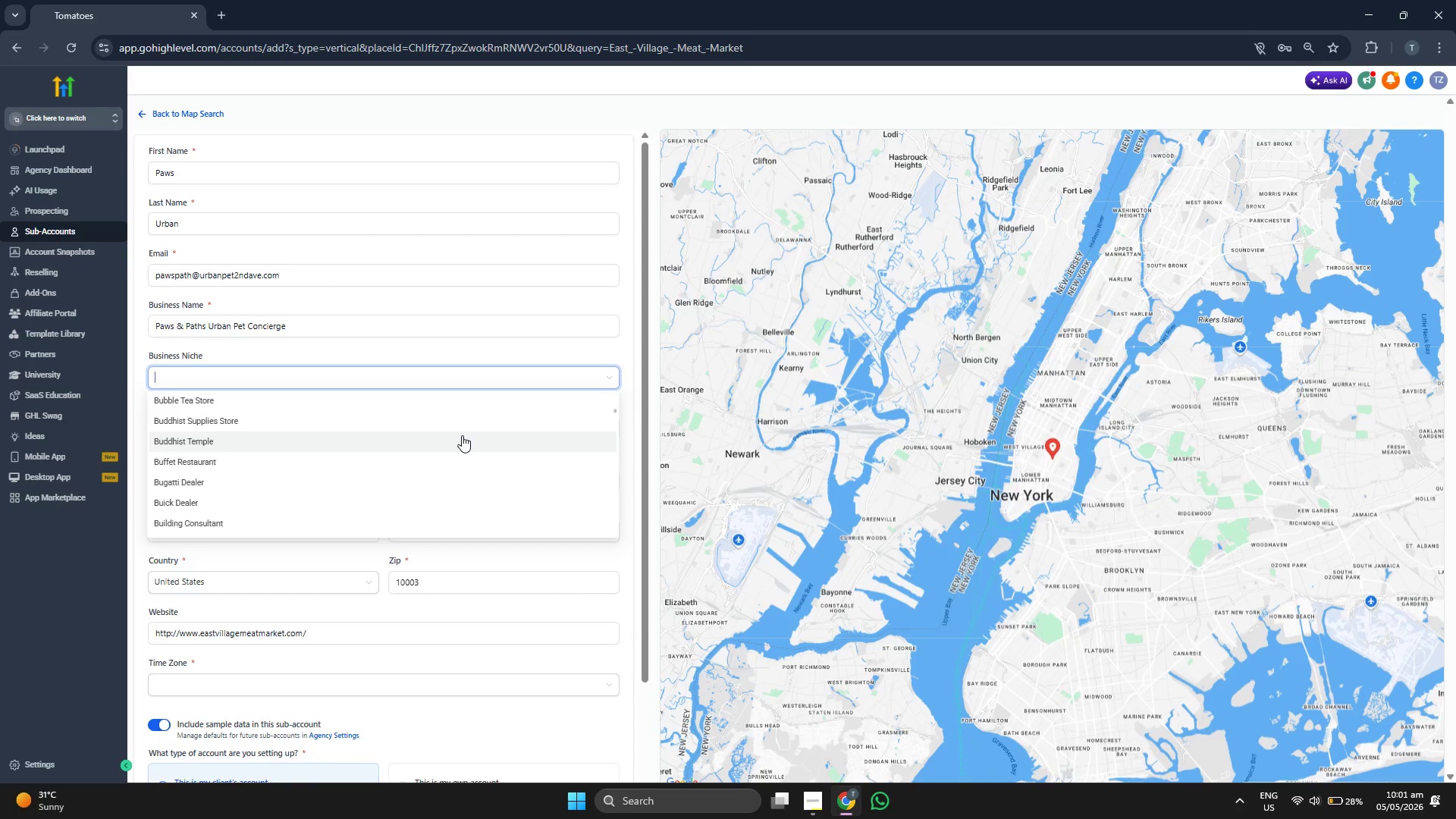 
scroll: coordinate [462, 435], scroll_direction: down, amount: 5.0
 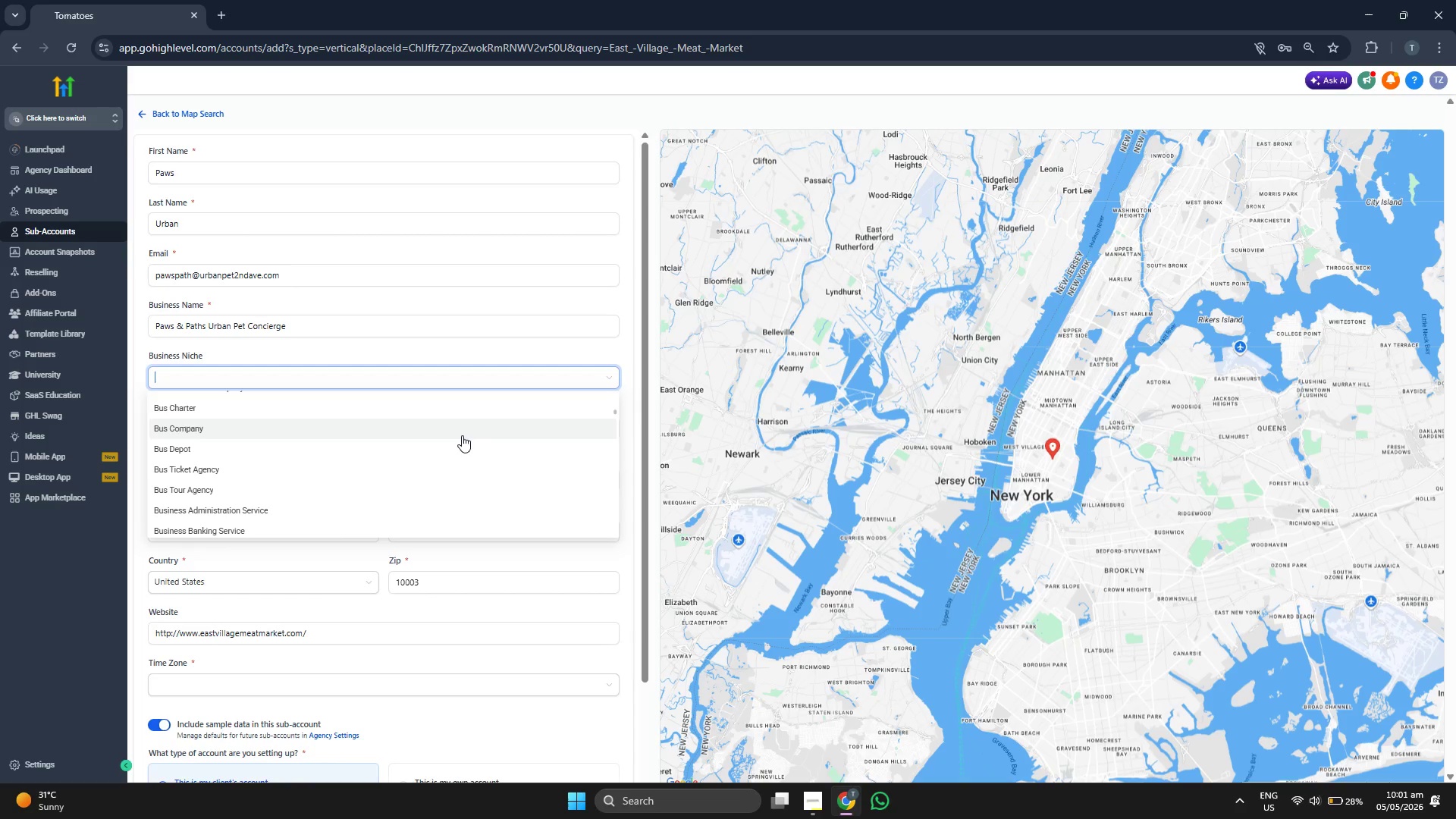 
scroll: coordinate [462, 435], scroll_direction: down, amount: 5.0
 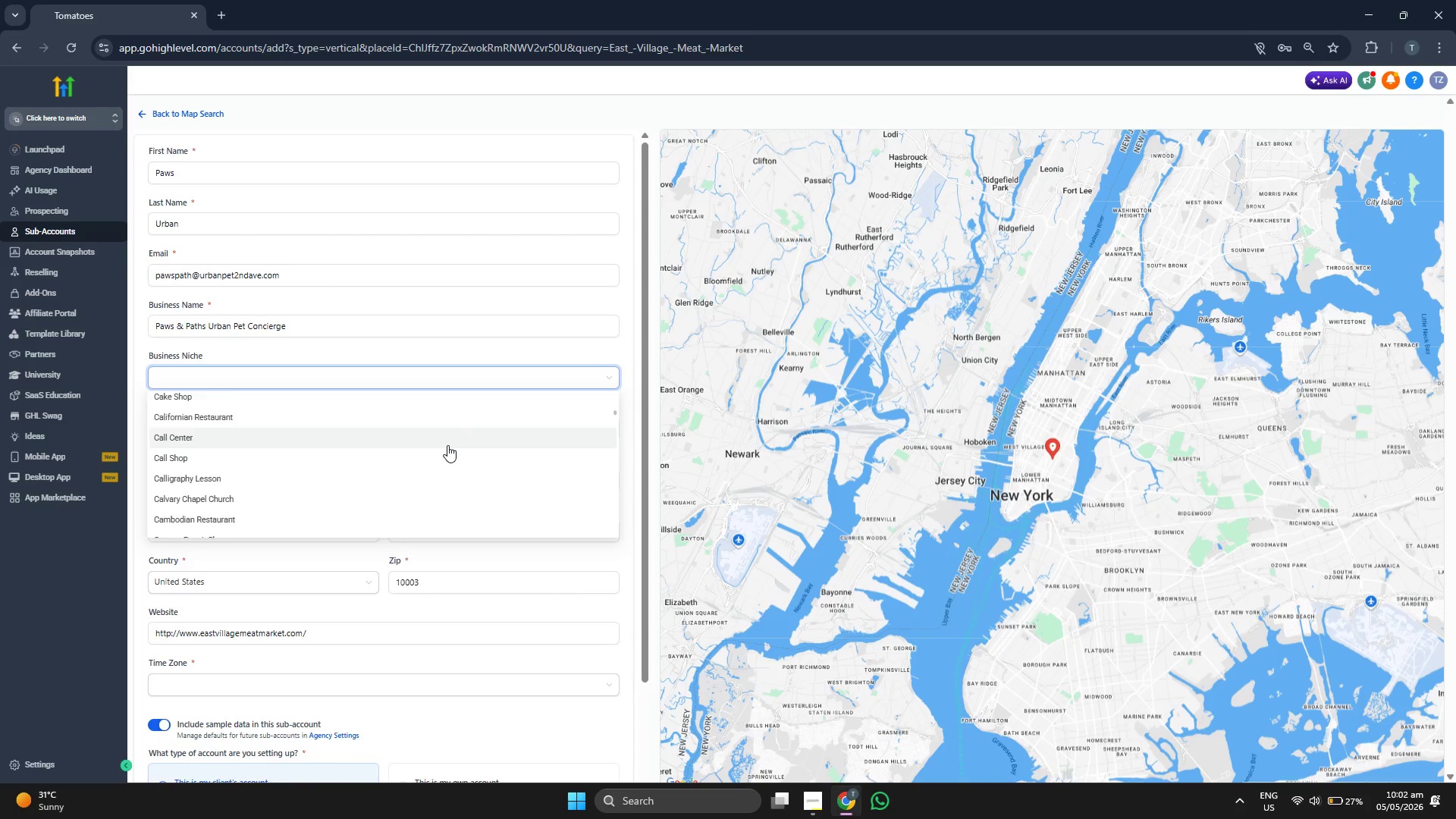 
scroll: coordinate [447, 445], scroll_direction: down, amount: 1.0
 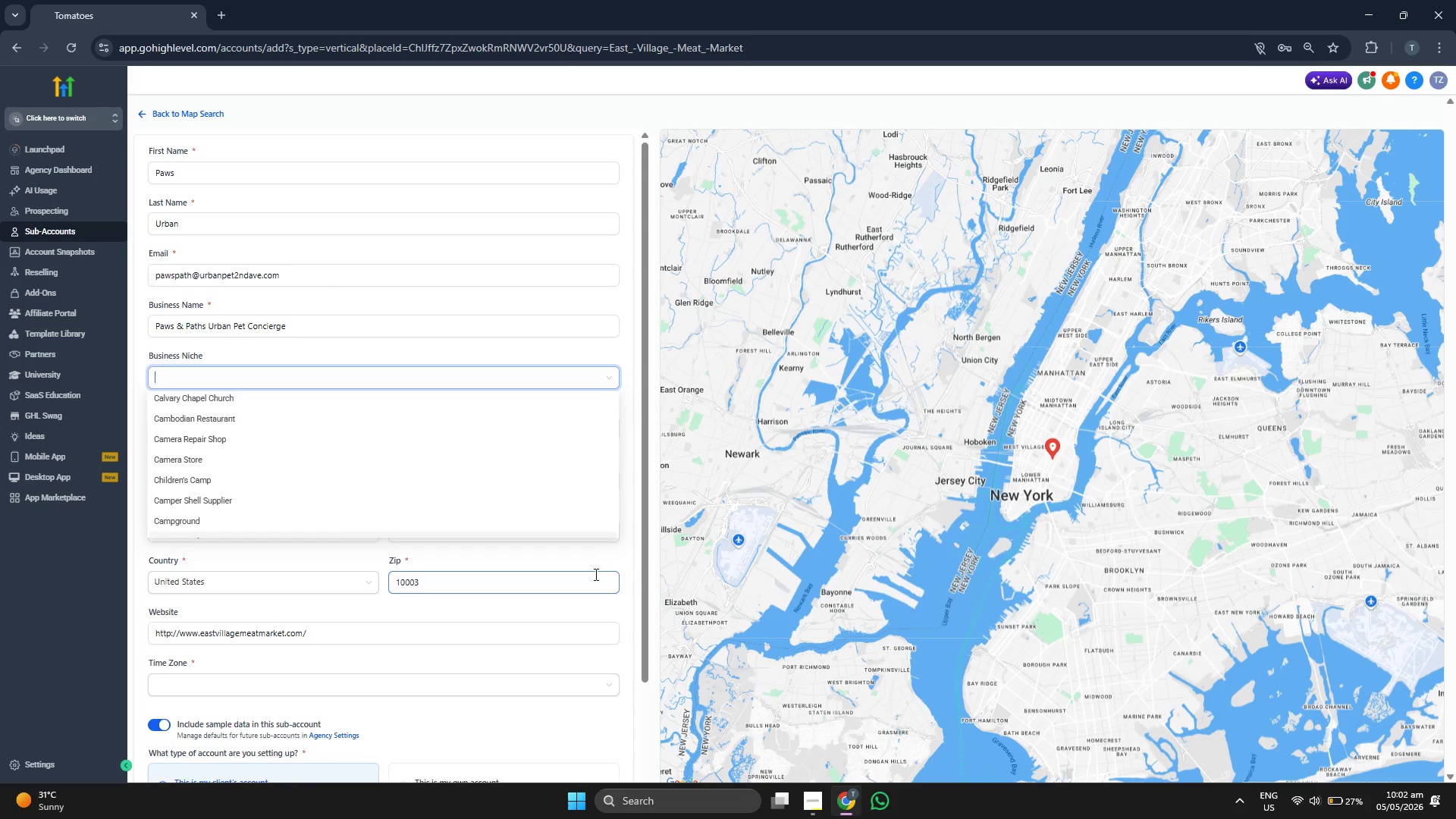 
left_click([615, 561])
 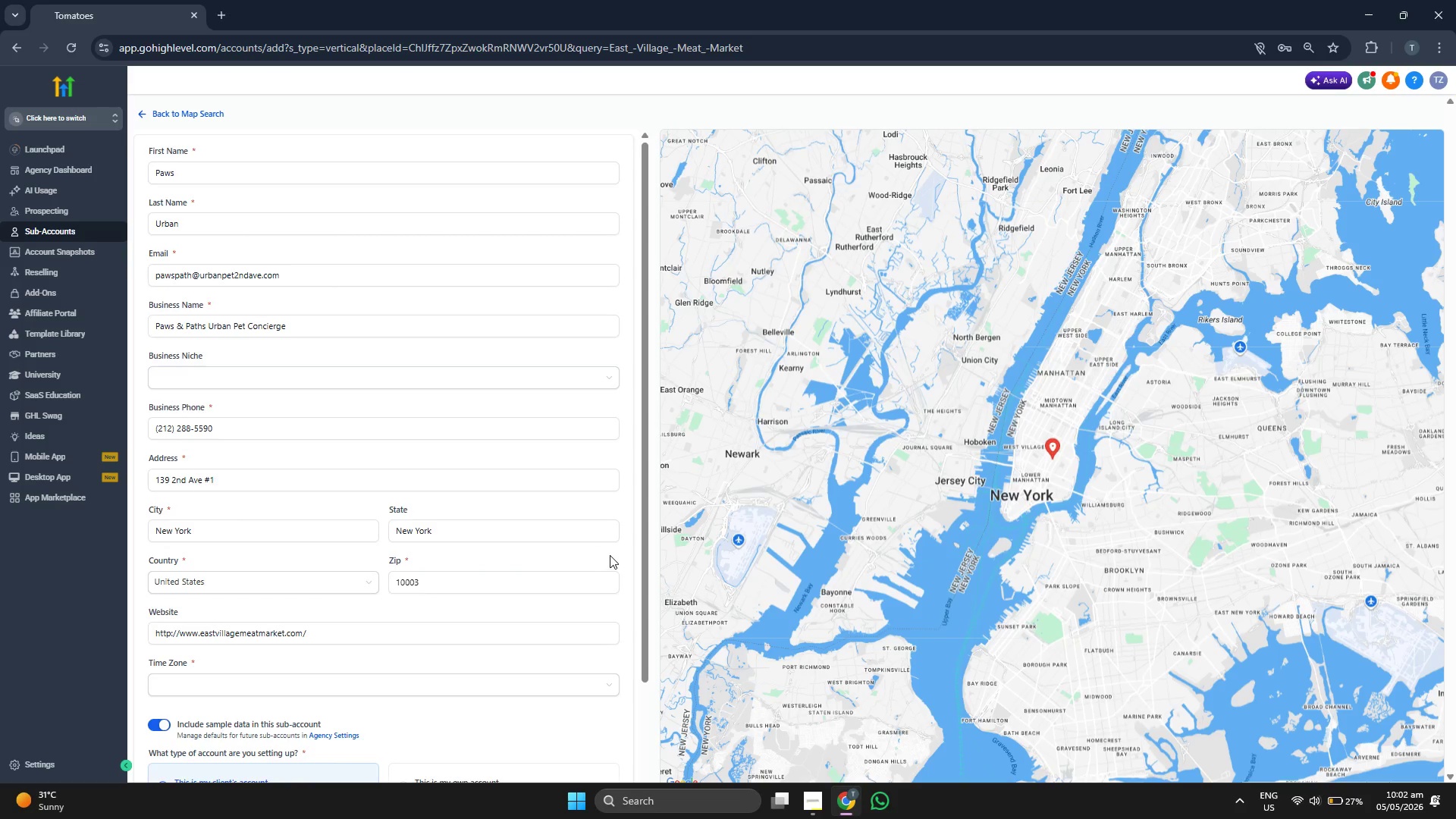 
scroll: coordinate [612, 552], scroll_direction: down, amount: 3.0
 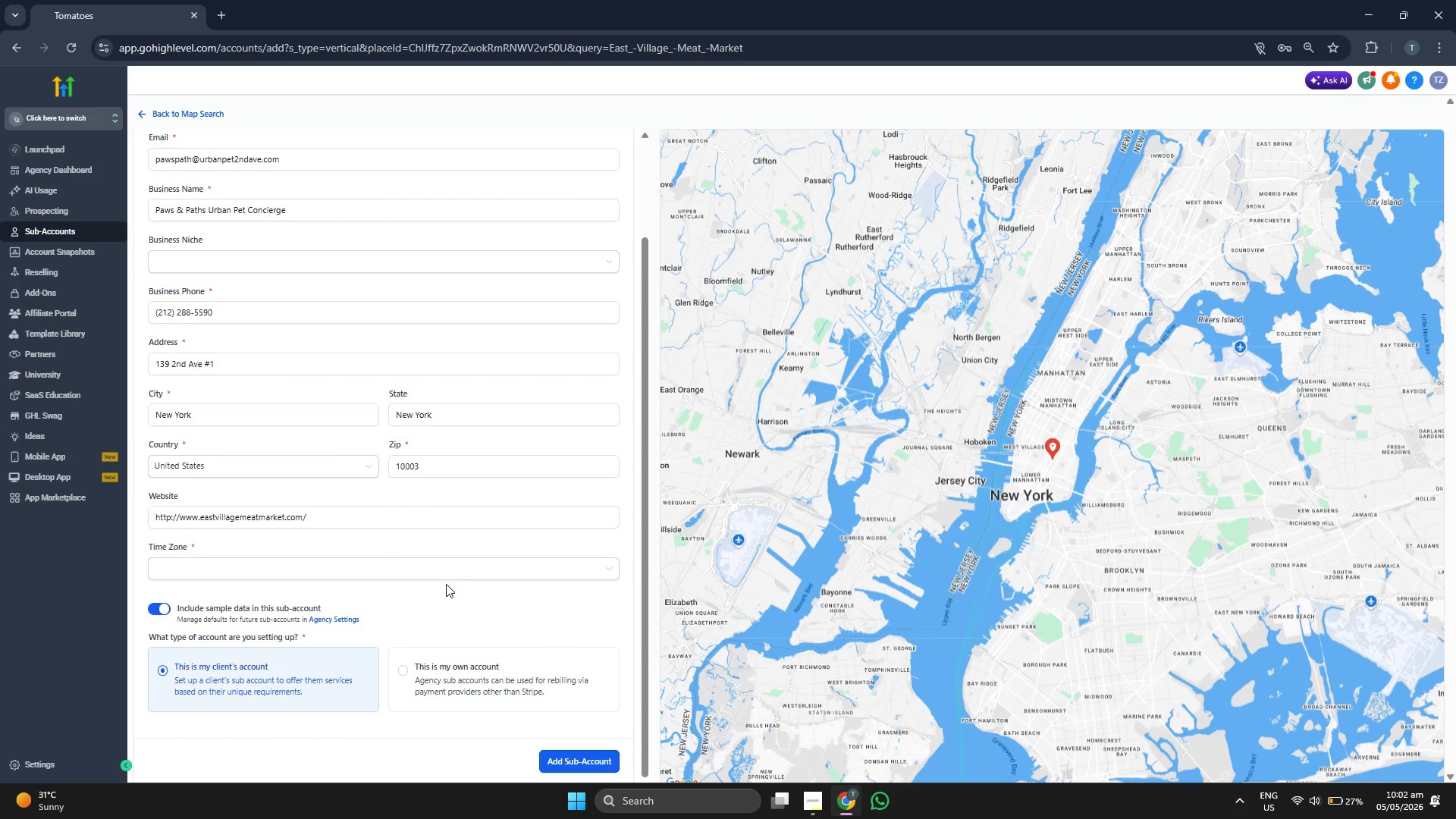 
double_click([451, 570])
 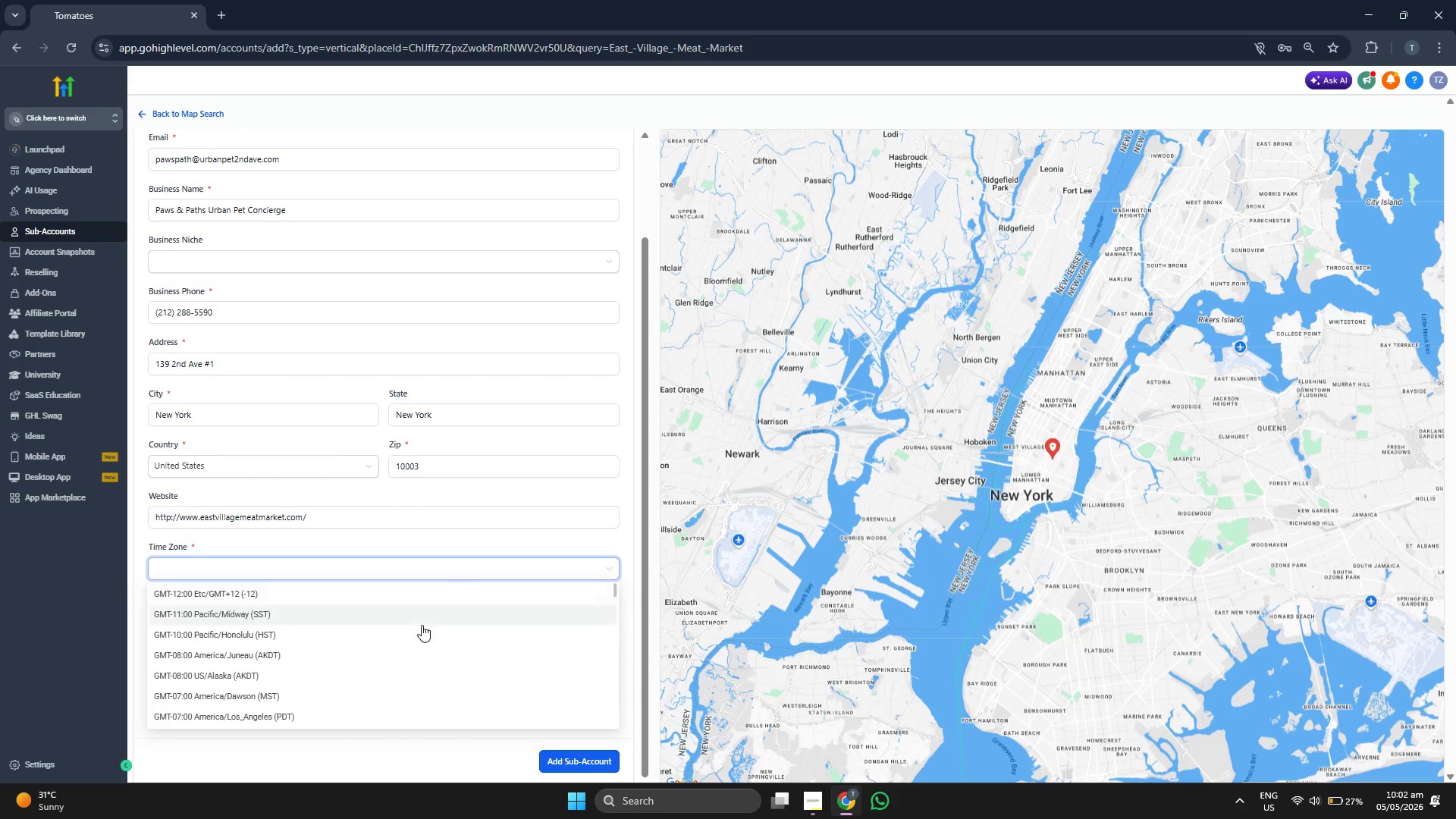 
scroll: coordinate [425, 614], scroll_direction: down, amount: 6.0
 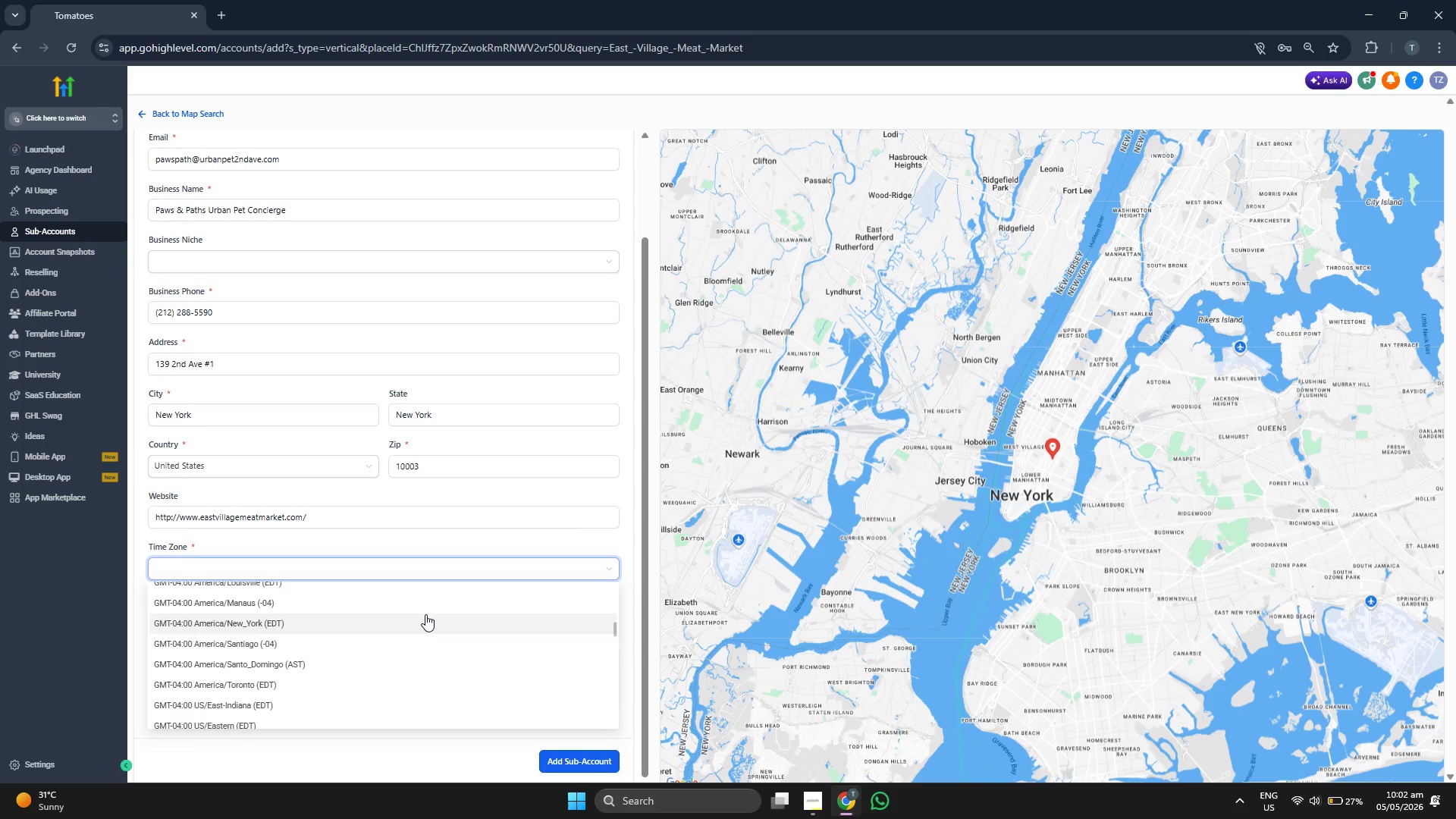 
scroll: coordinate [425, 614], scroll_direction: down, amount: 5.0
 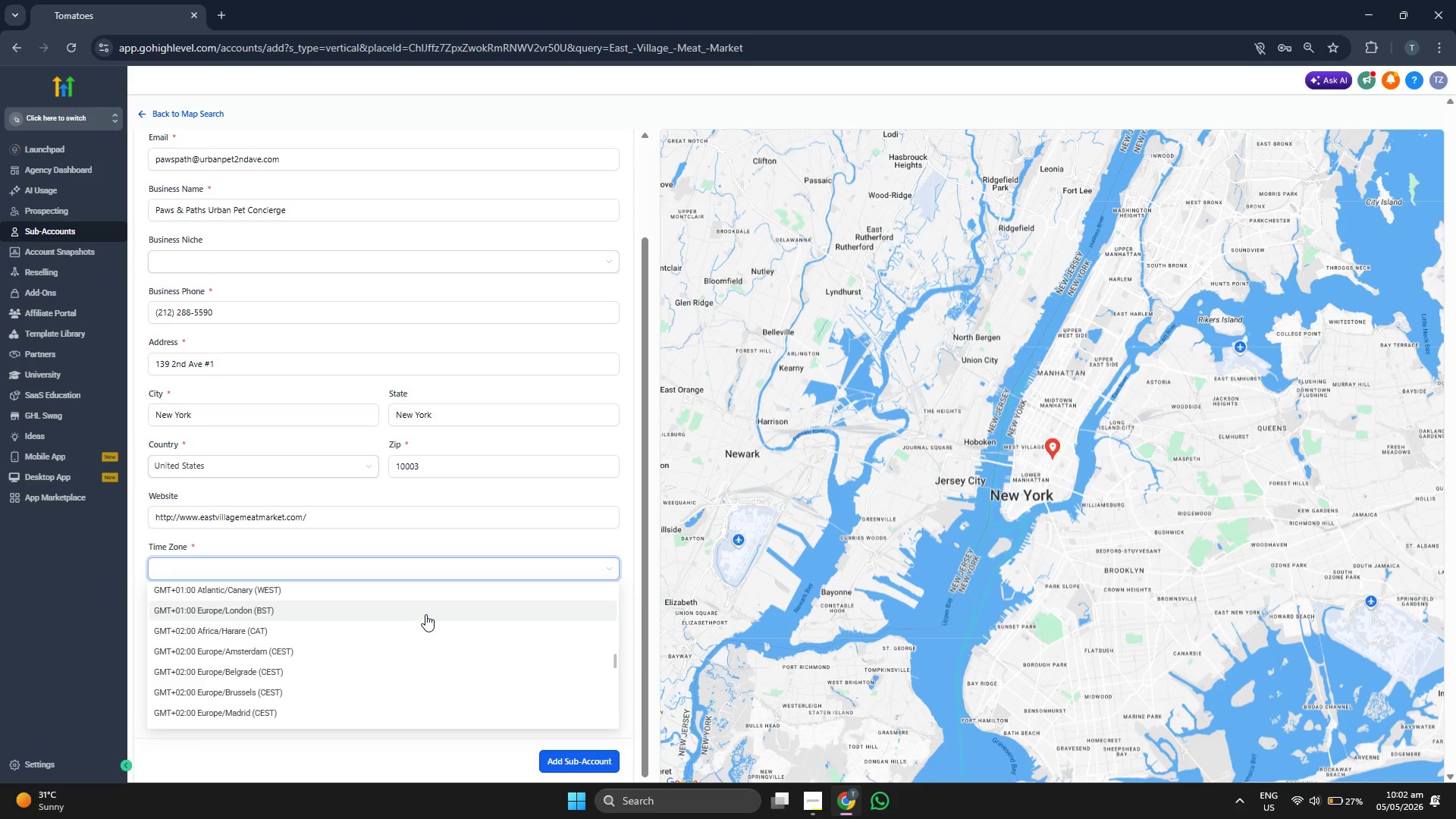 
scroll: coordinate [425, 614], scroll_direction: down, amount: 5.0
 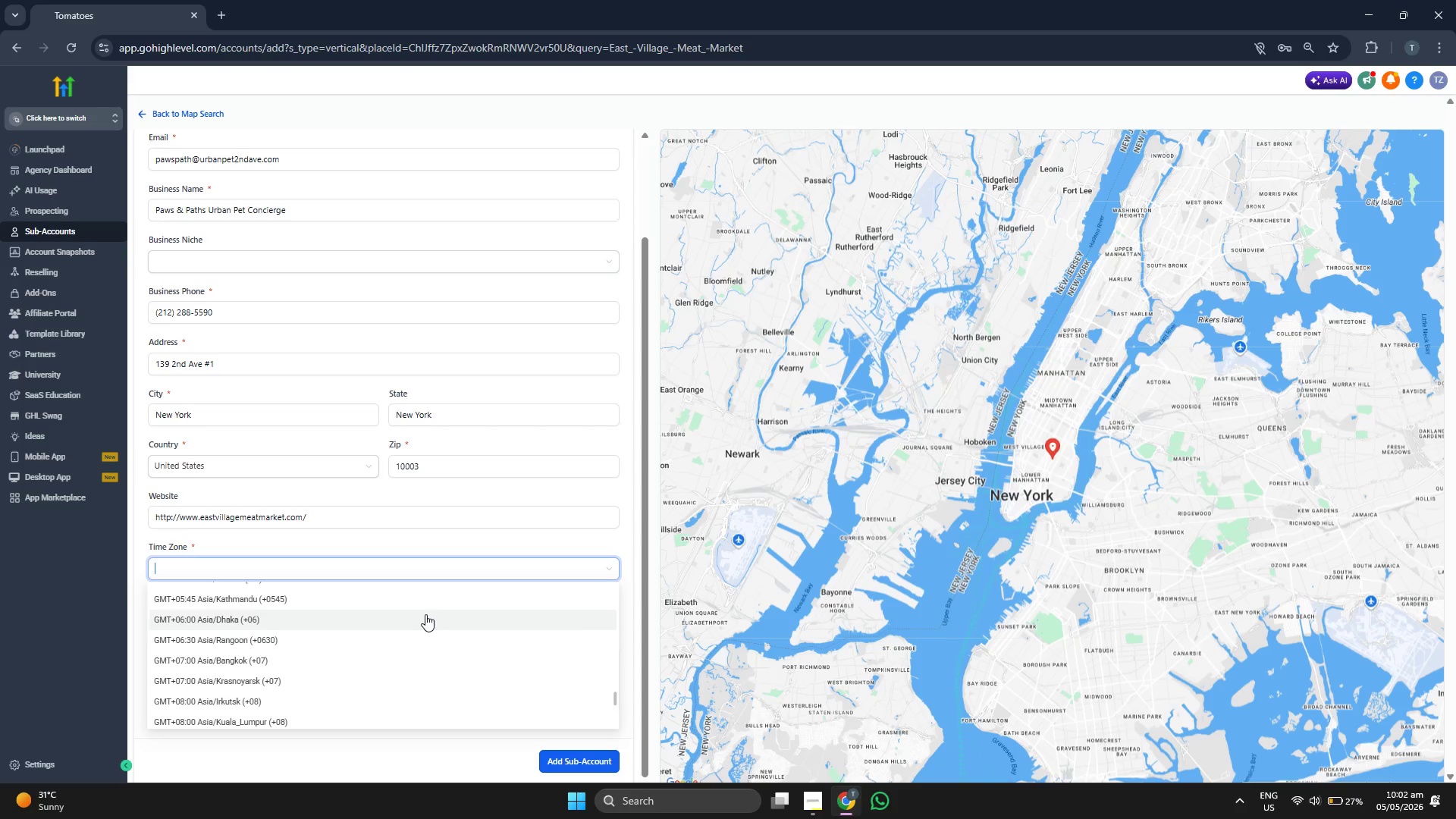 
scroll: coordinate [425, 614], scroll_direction: down, amount: 4.0
 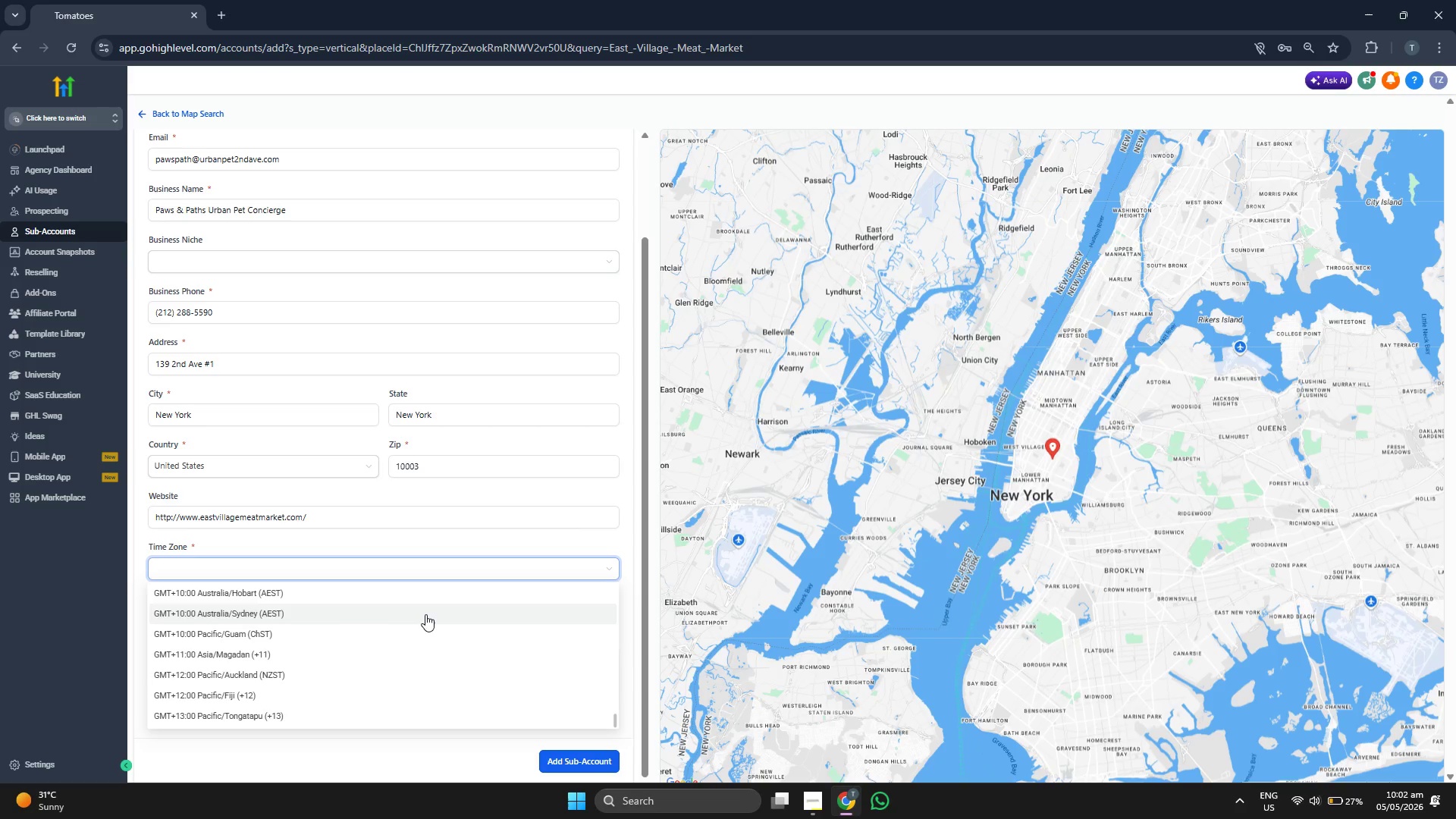 
scroll: coordinate [425, 614], scroll_direction: up, amount: 3.0
 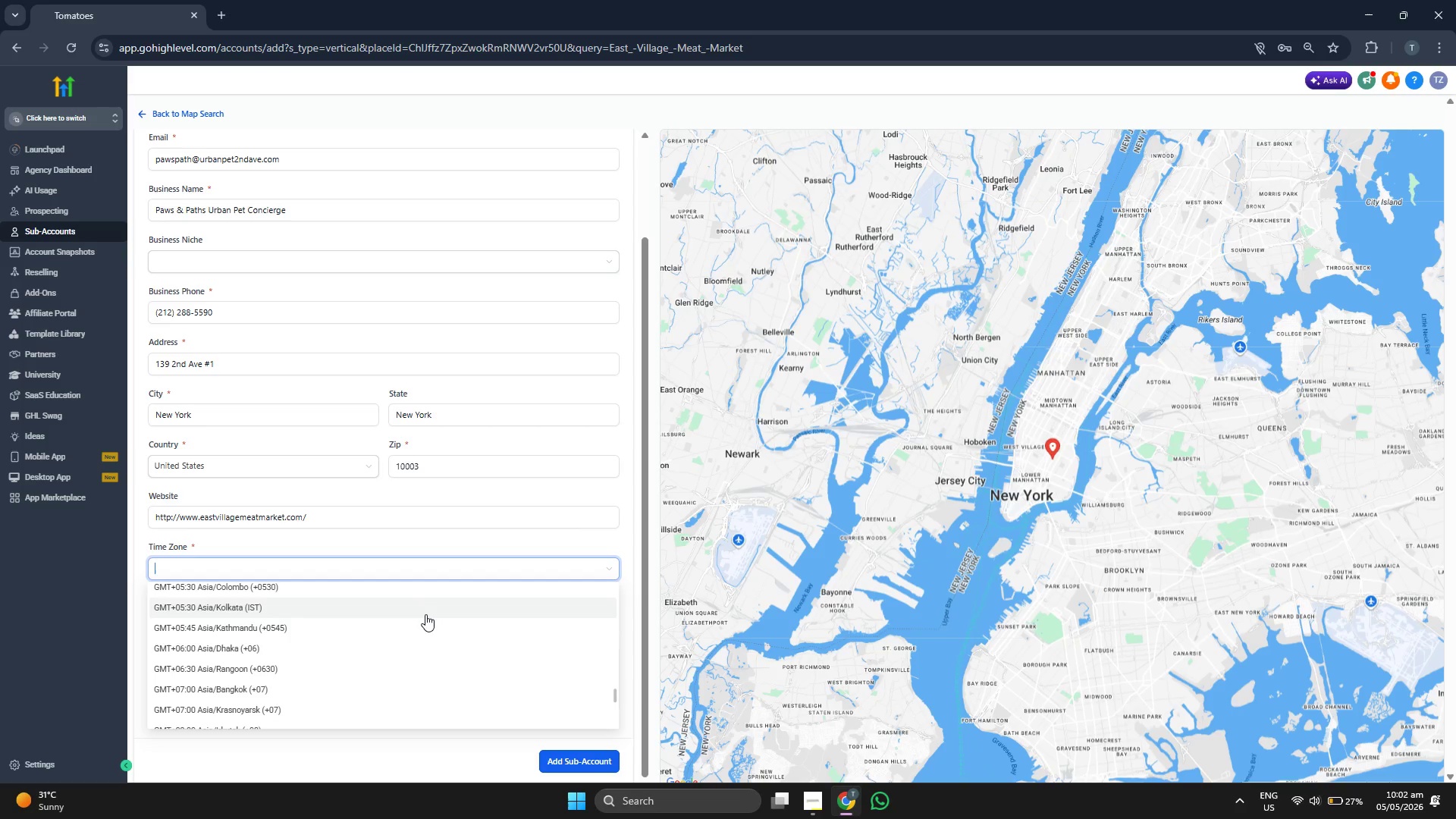 
scroll: coordinate [425, 614], scroll_direction: down, amount: 1.0
 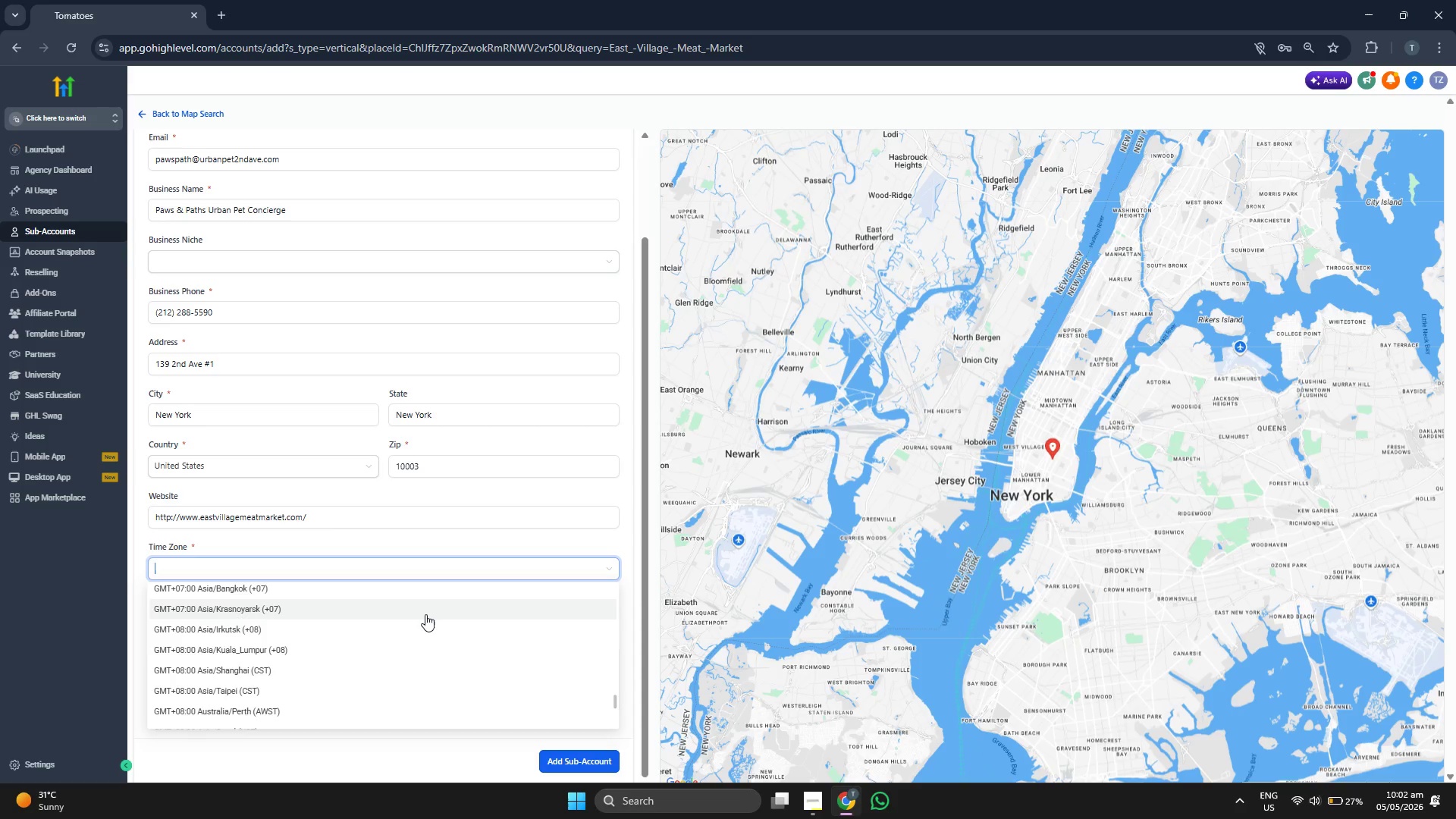 
scroll: coordinate [426, 612], scroll_direction: up, amount: 6.0
 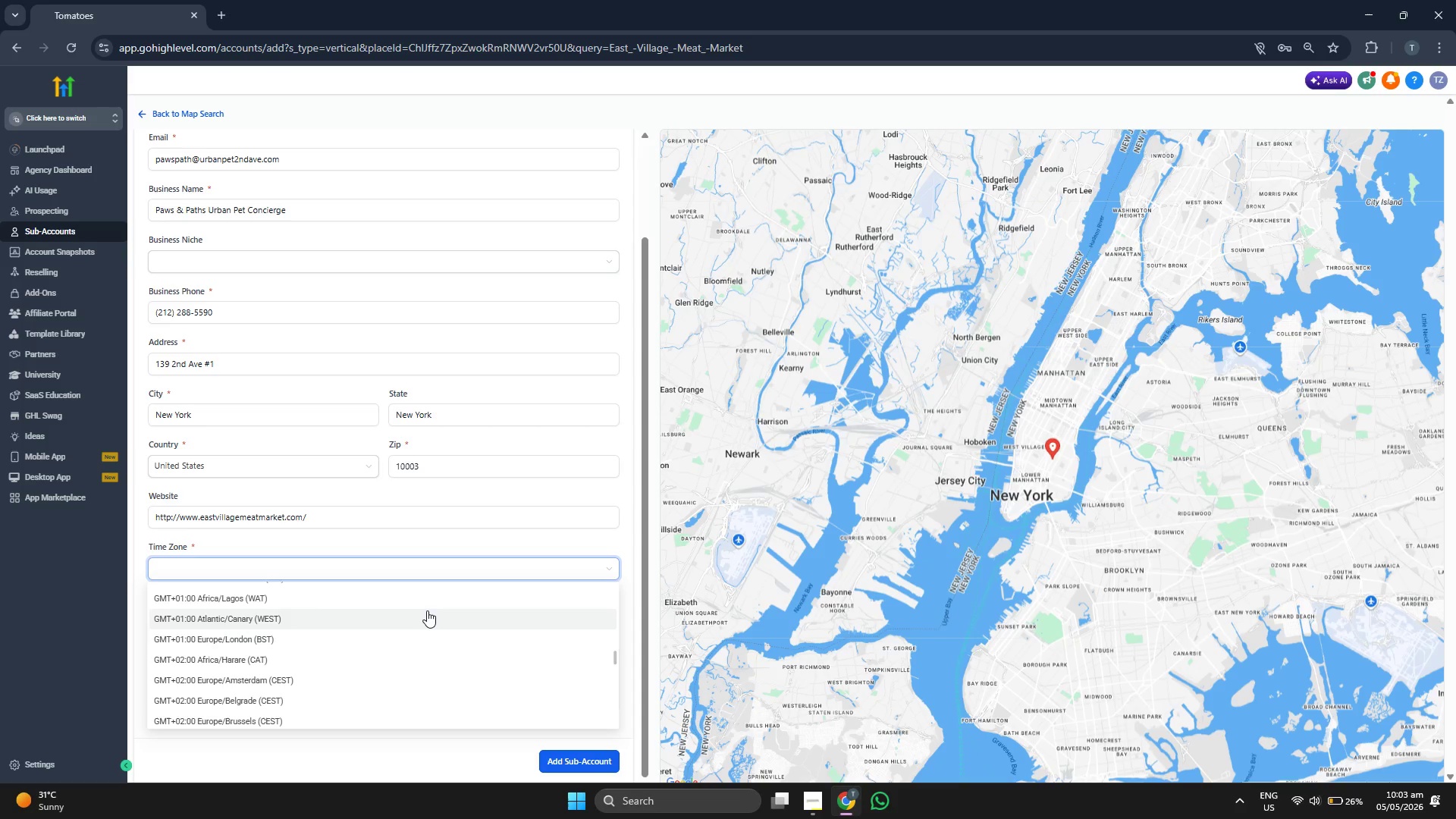 
scroll: coordinate [427, 610], scroll_direction: up, amount: 4.0
 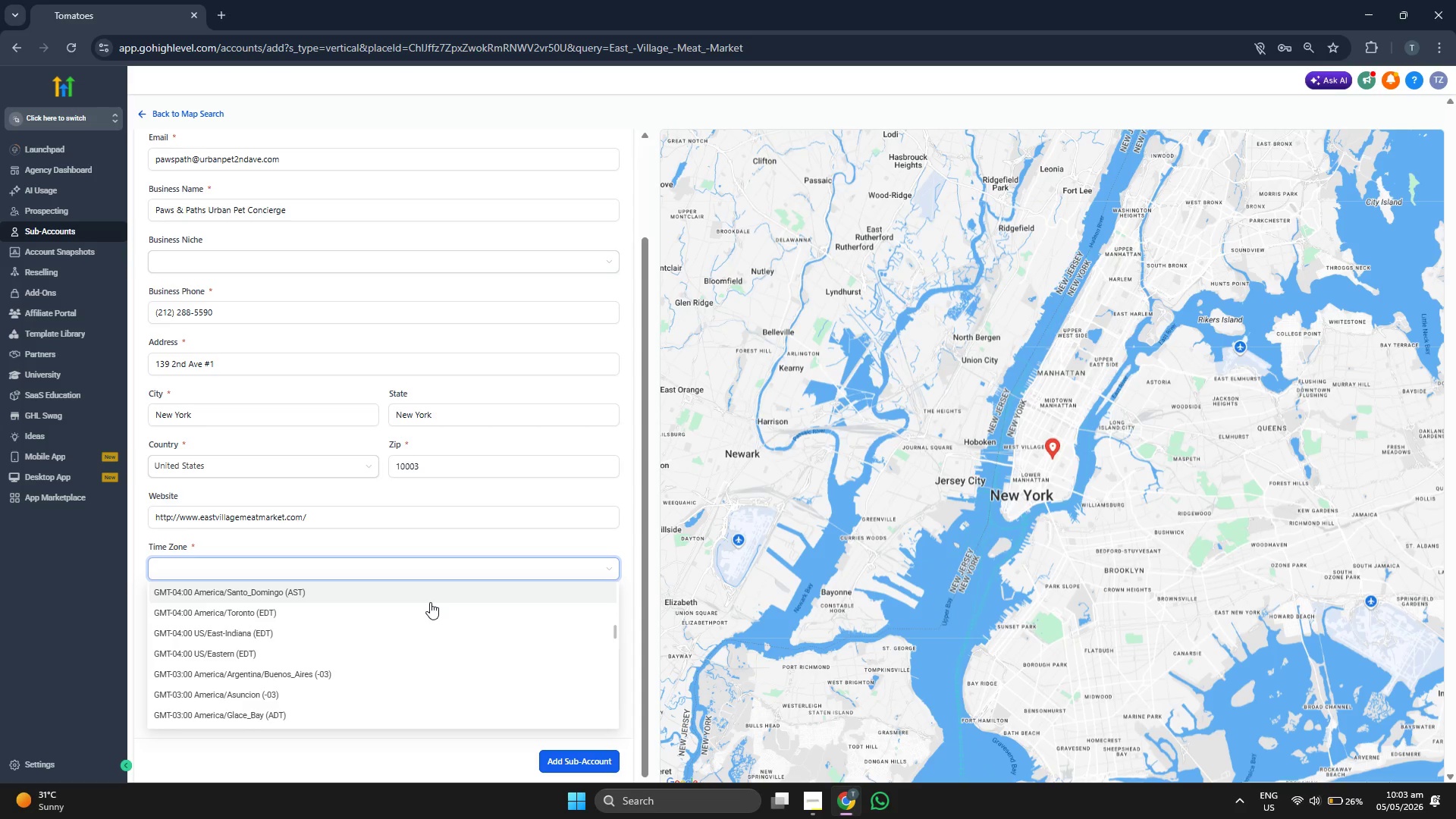 
scroll: coordinate [430, 602], scroll_direction: down, amount: 1.0
 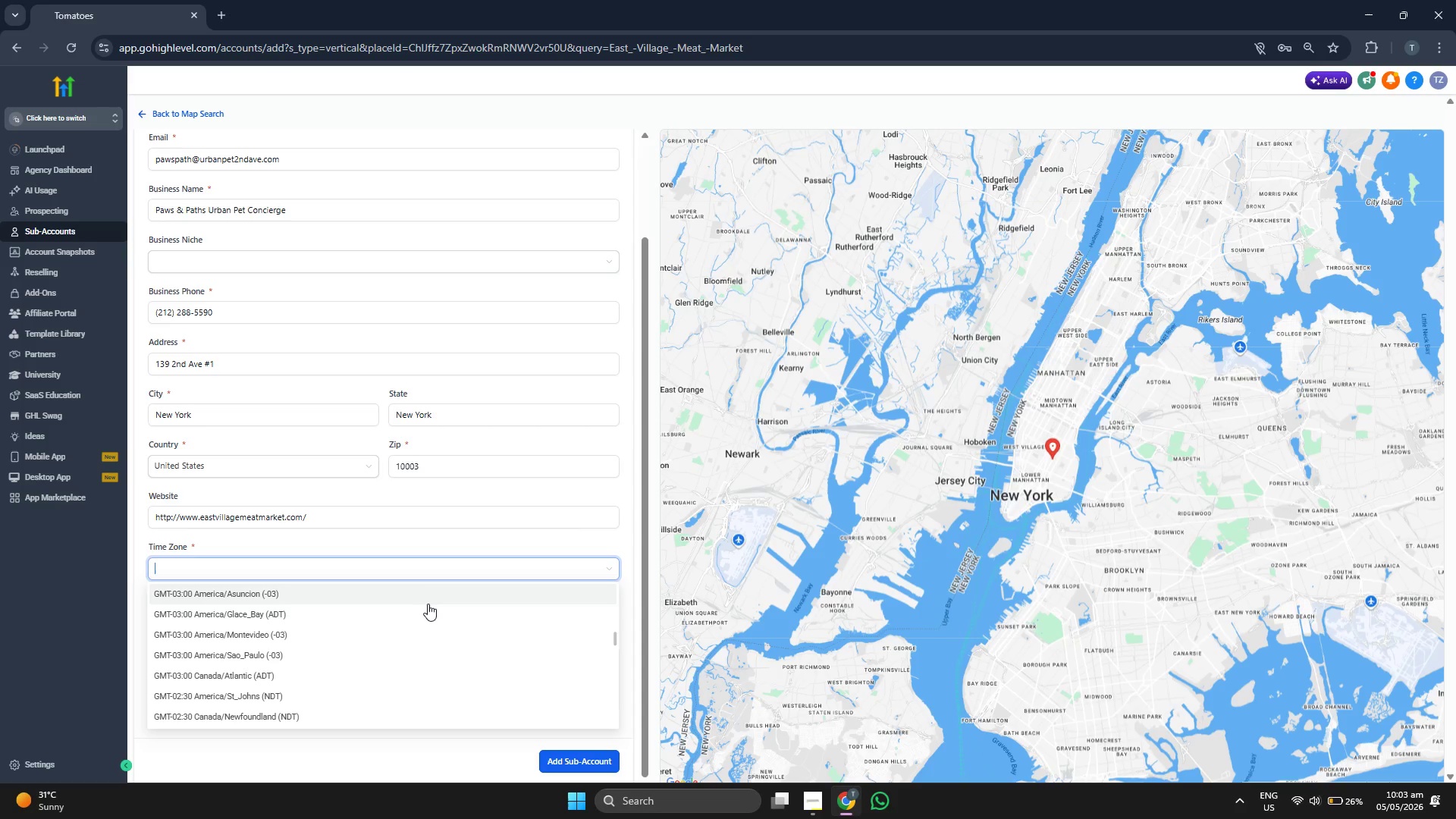 
scroll: coordinate [424, 651], scroll_direction: up, amount: 3.0
 